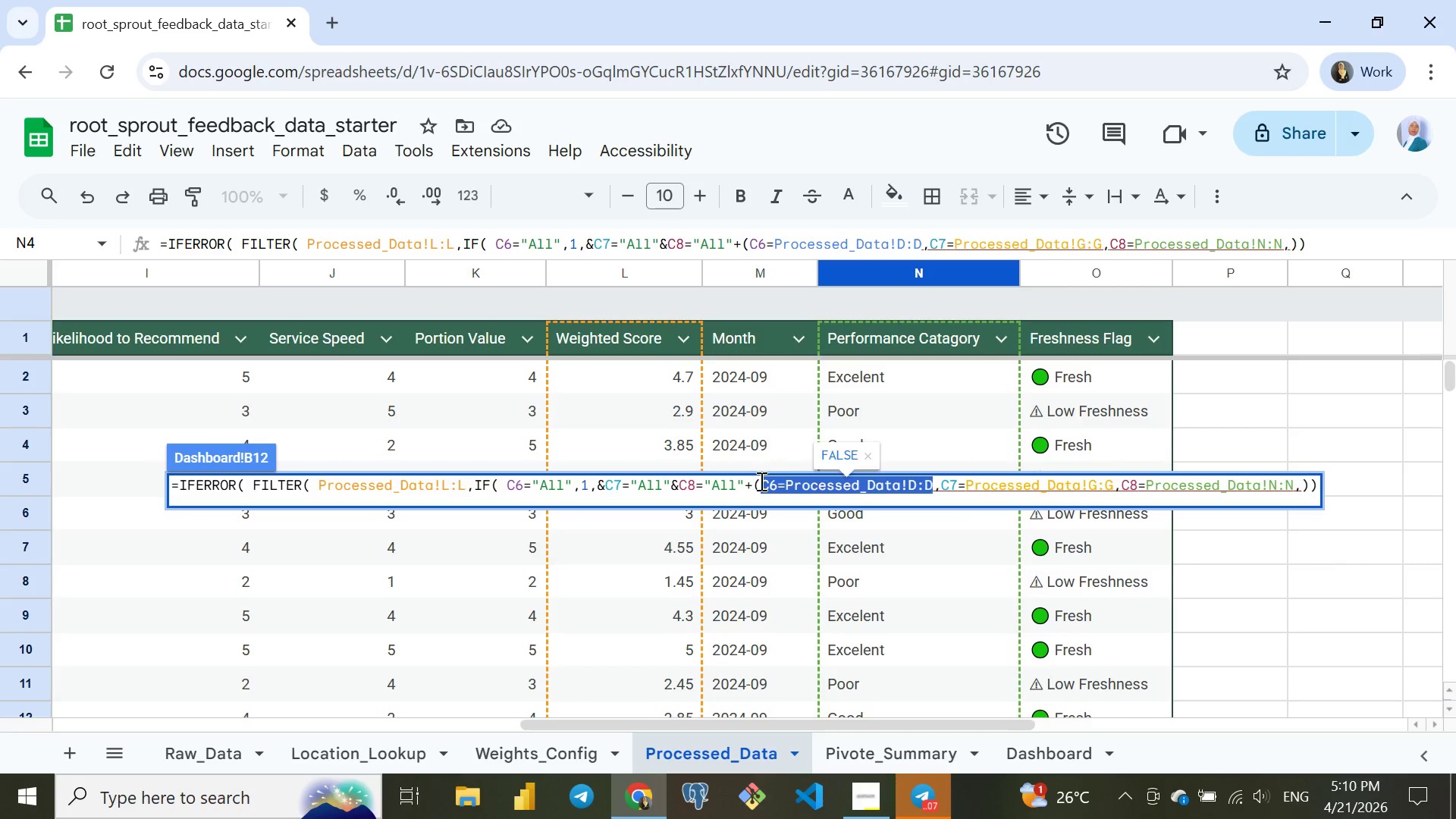 
key(Shift+ArrowRight)
 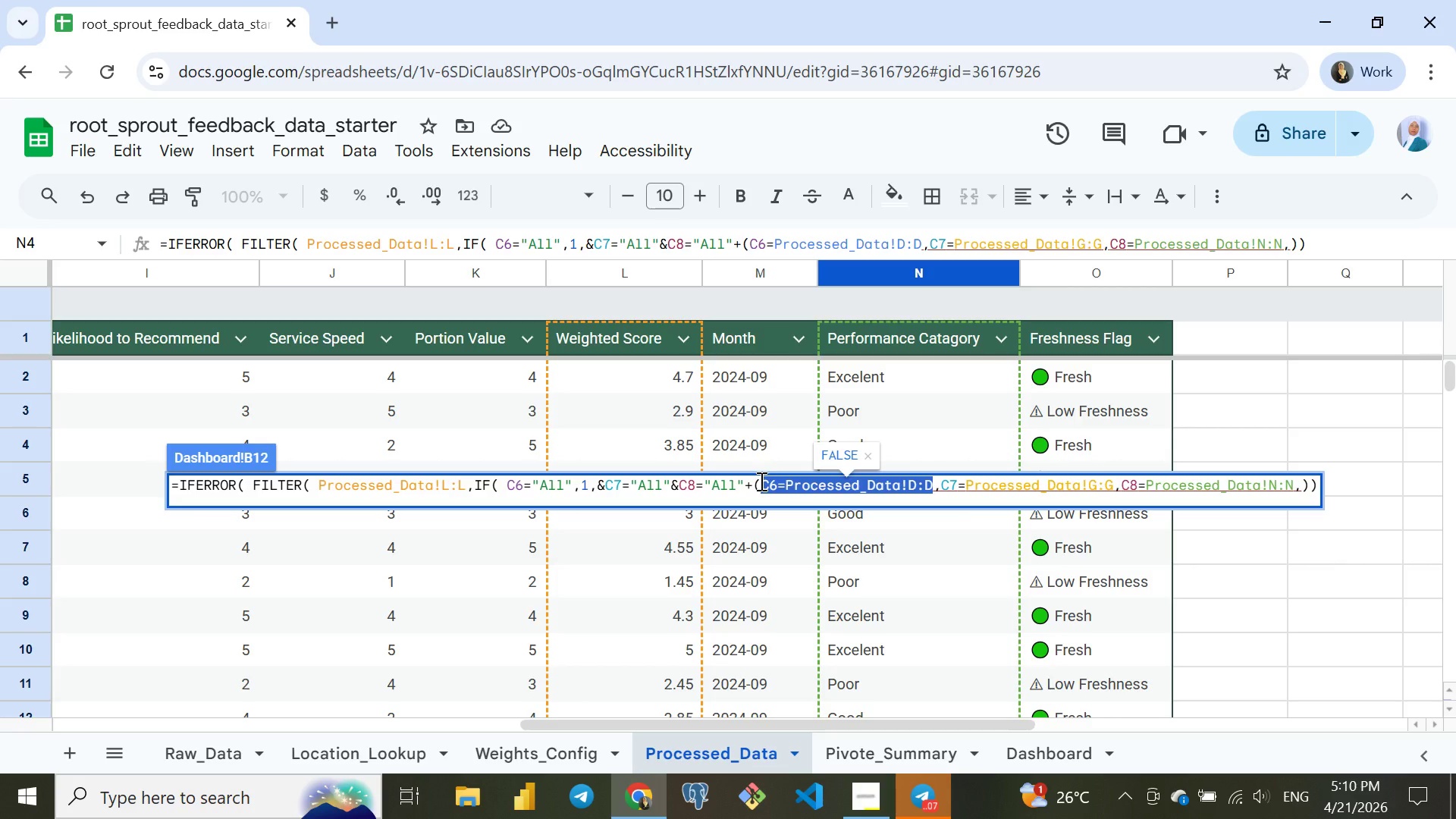 
wait(7.88)
 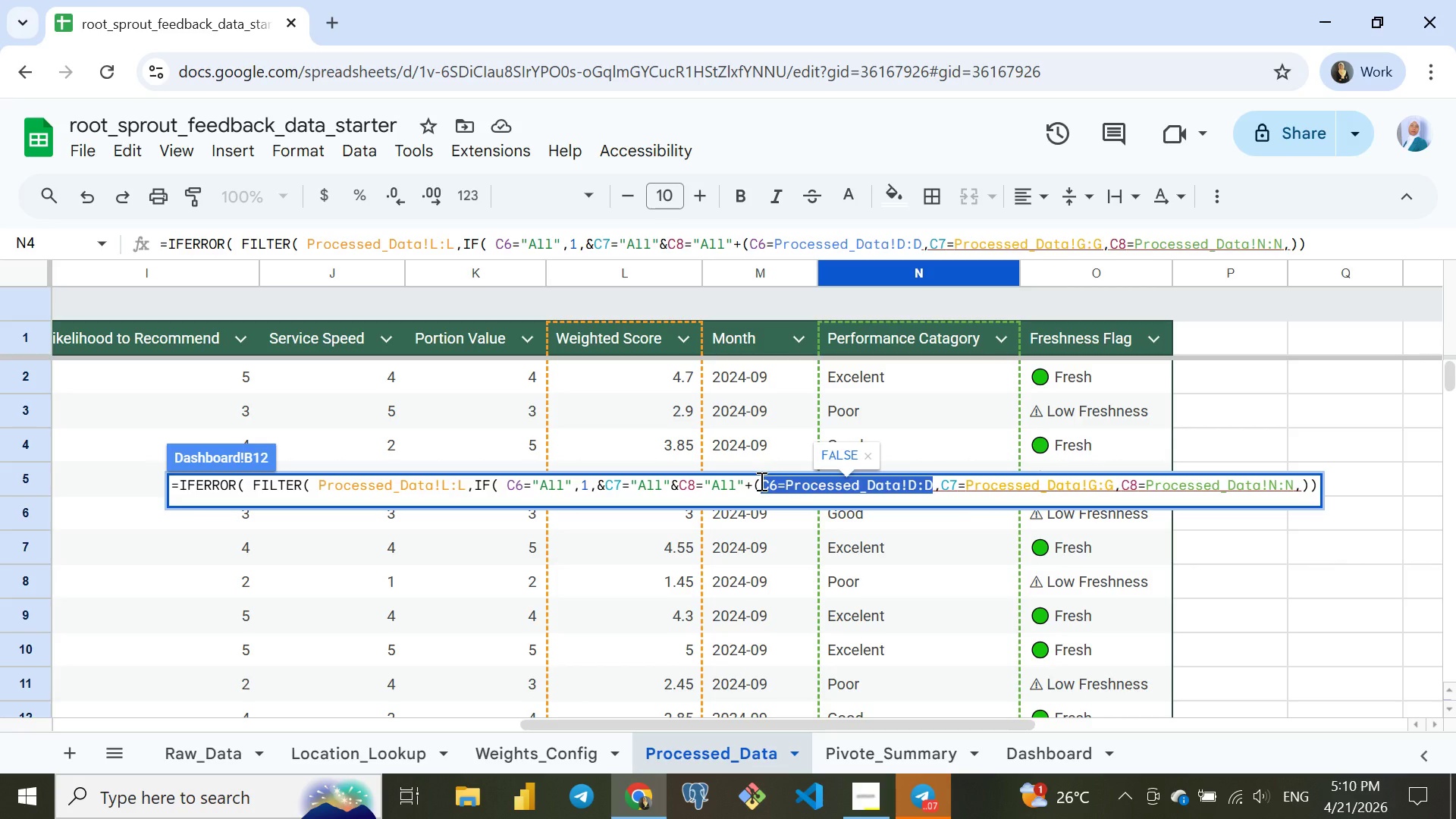 
key(Control+ControlLeft)
 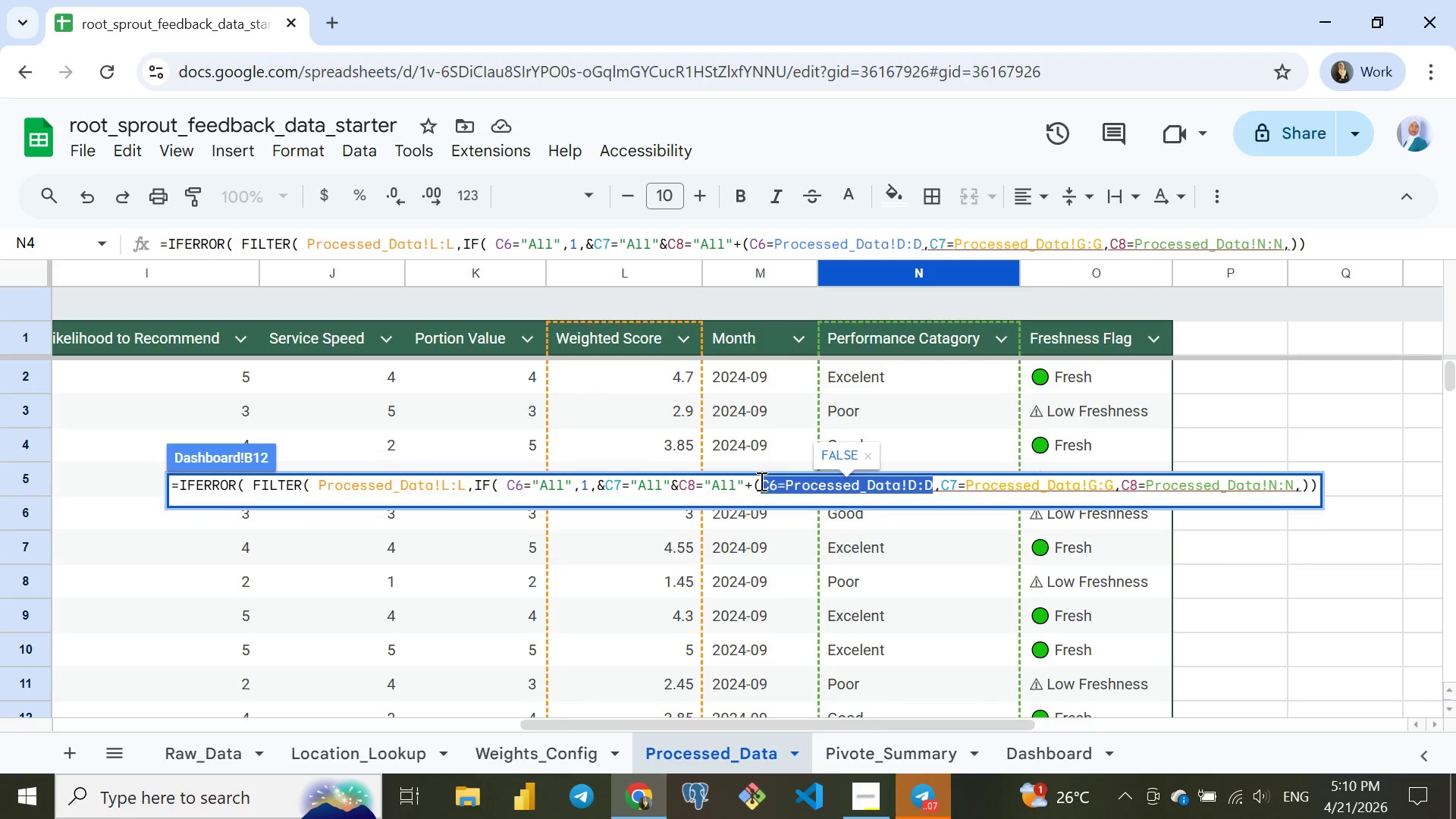 
key(Control+C)
 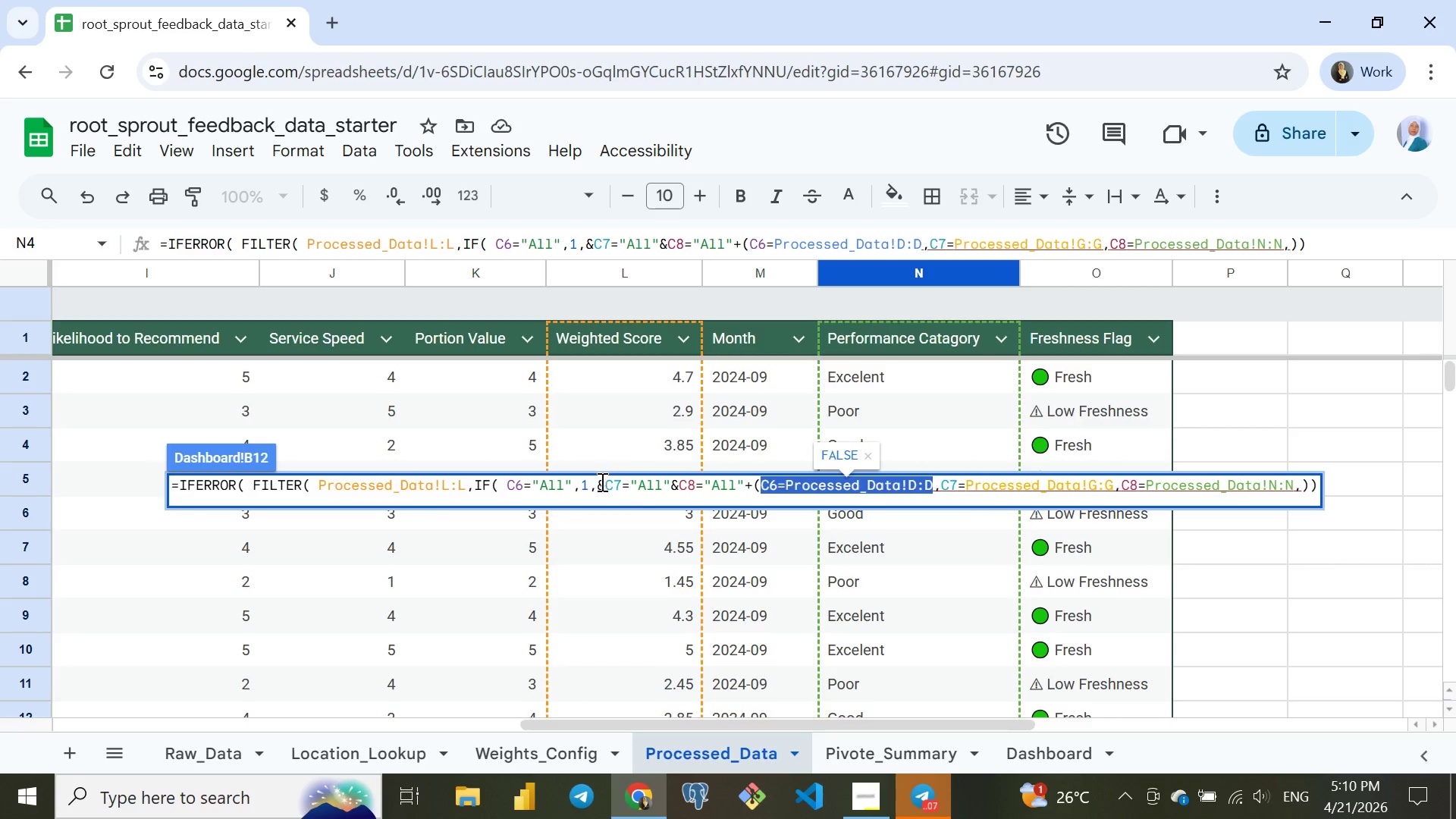 
left_click([598, 482])
 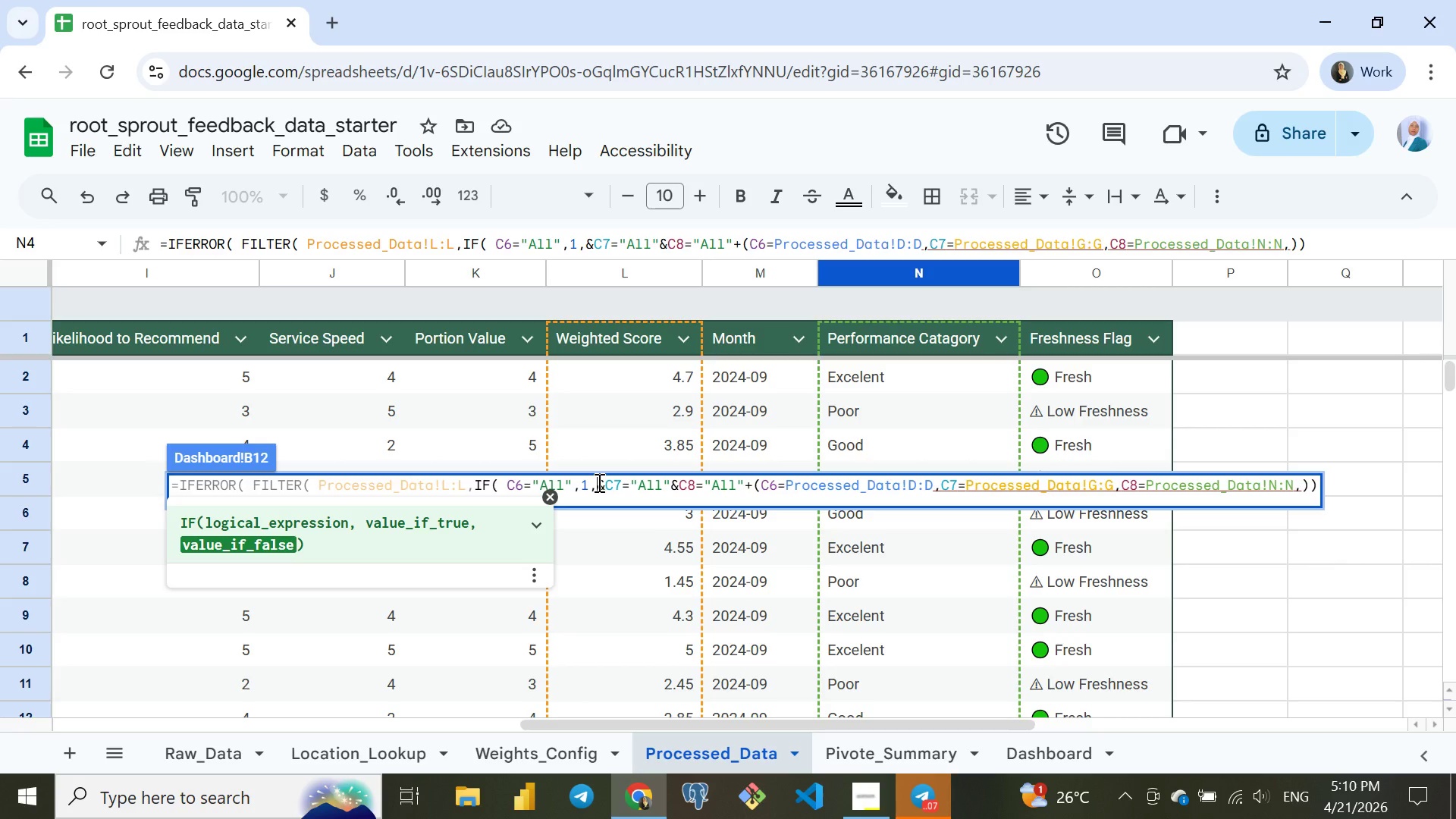 
wait(6.61)
 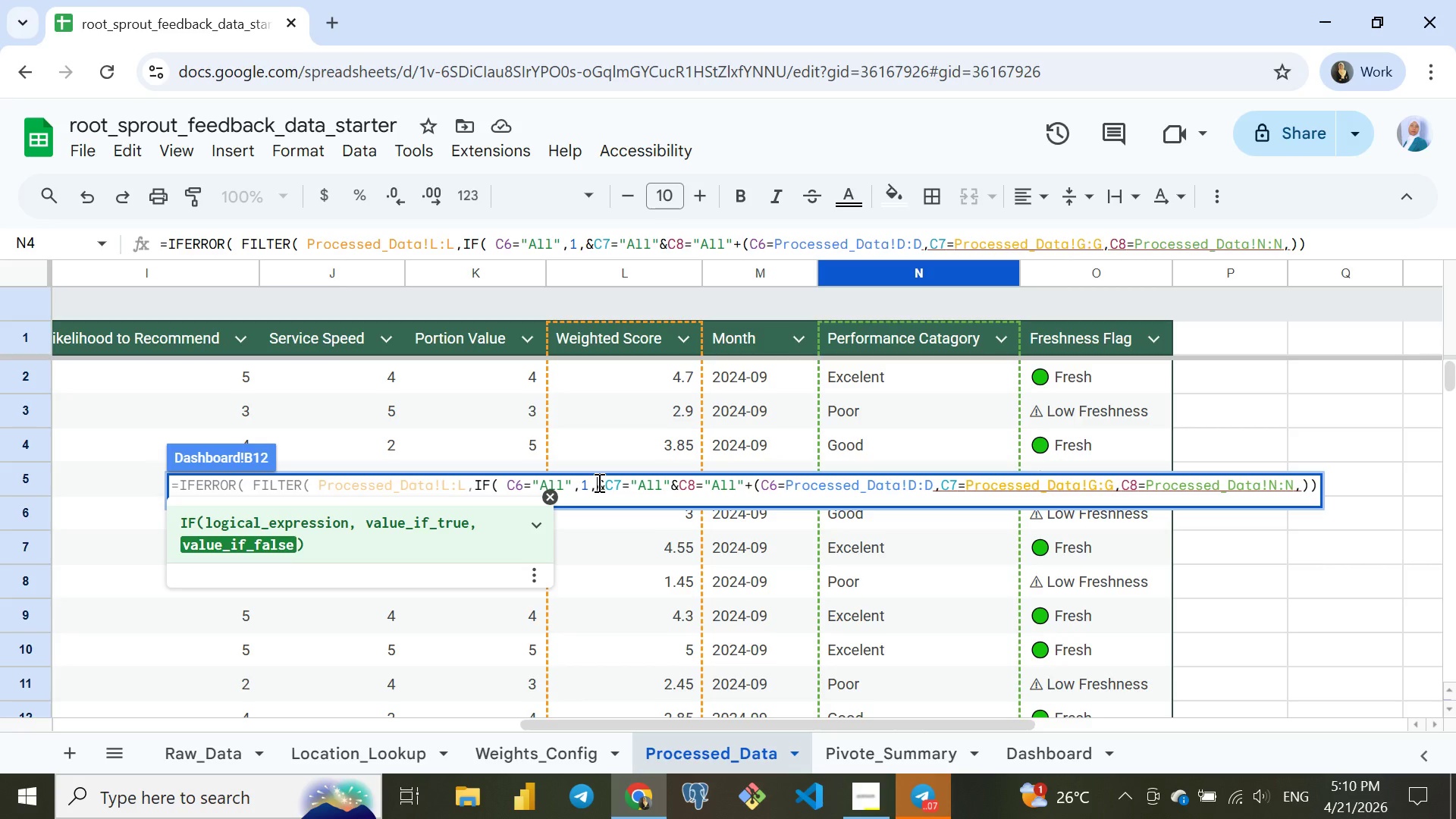 
key(Control+V)
 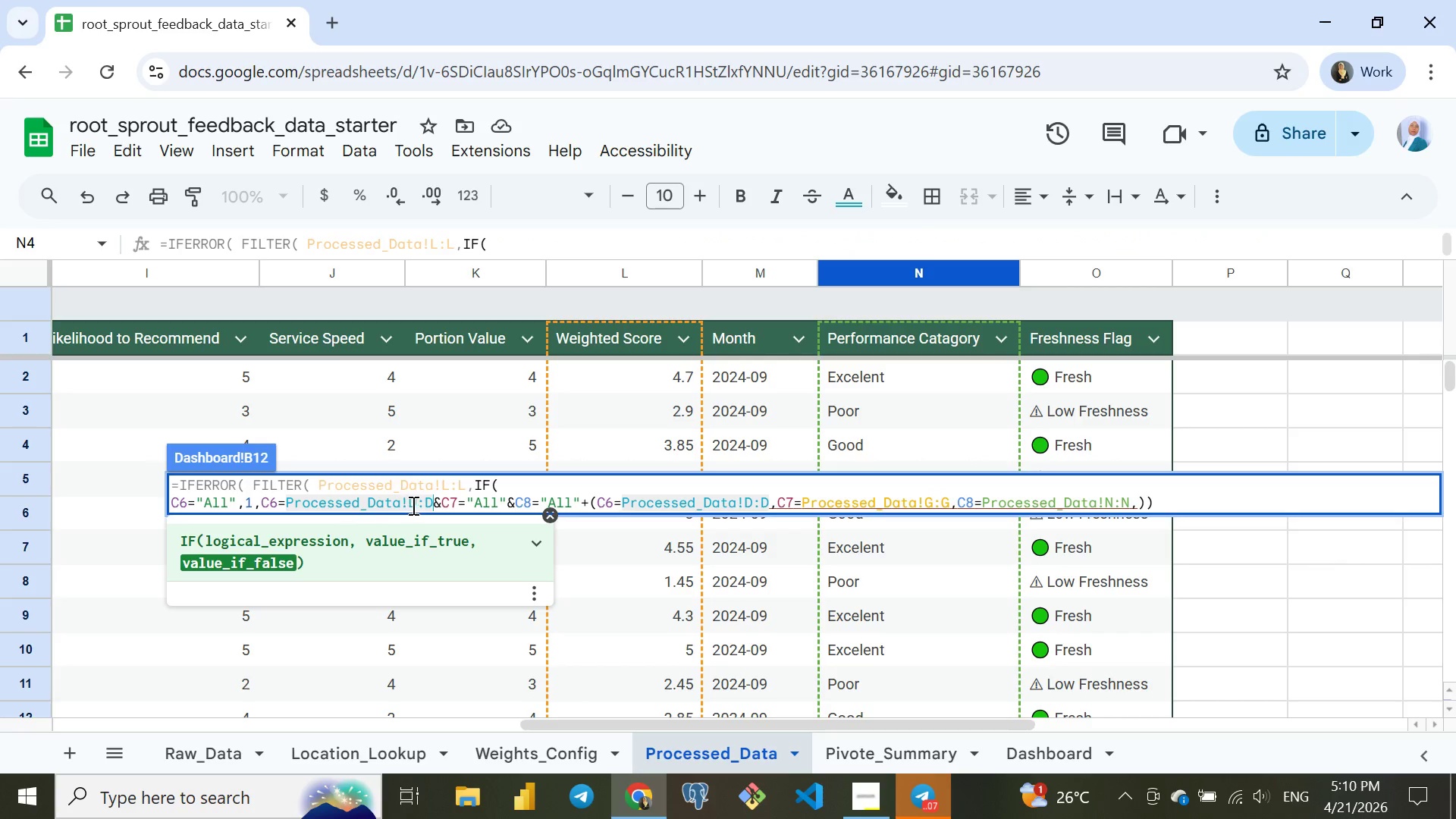 
key(Space)
 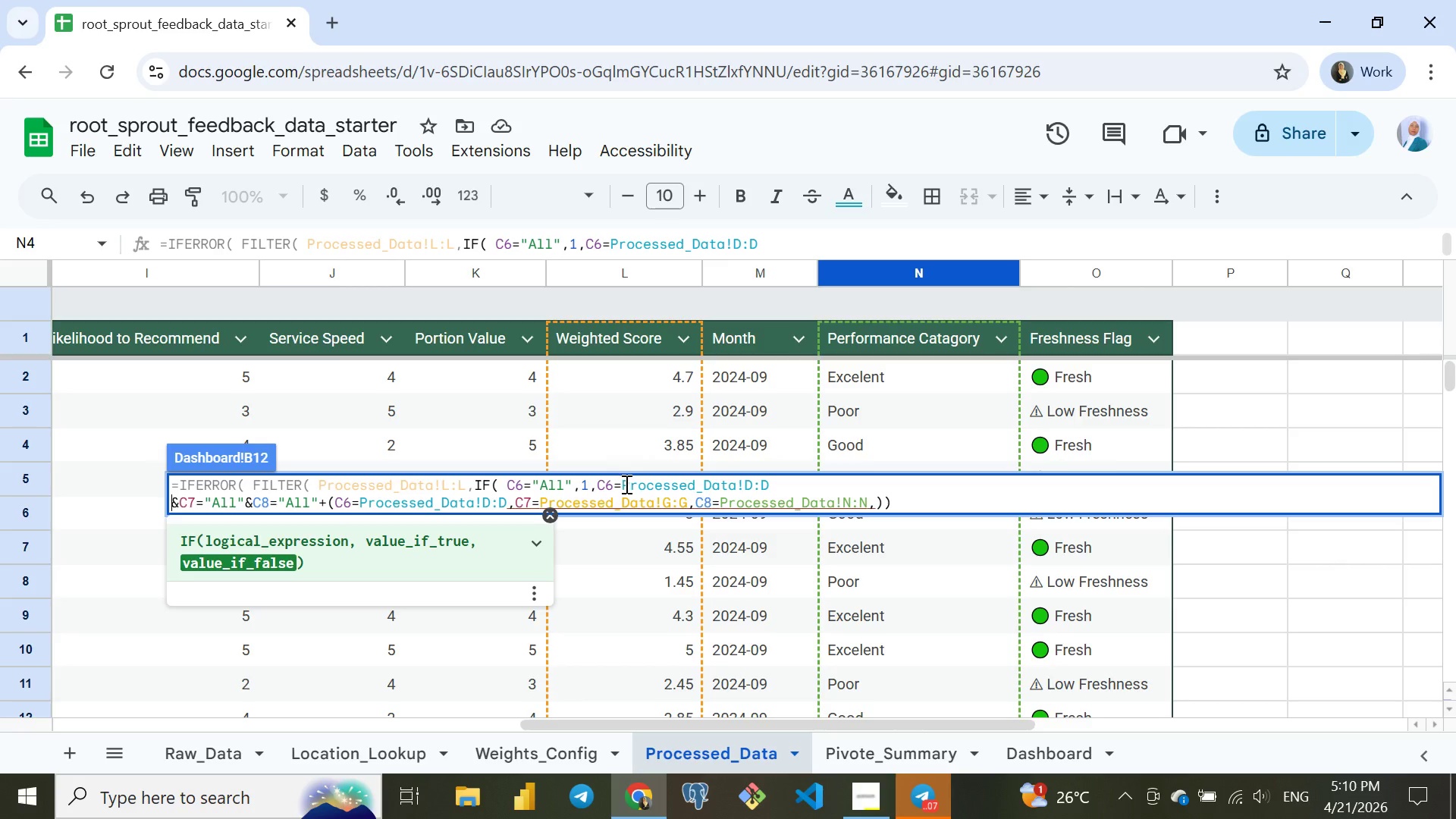 
left_click([621, 485])
 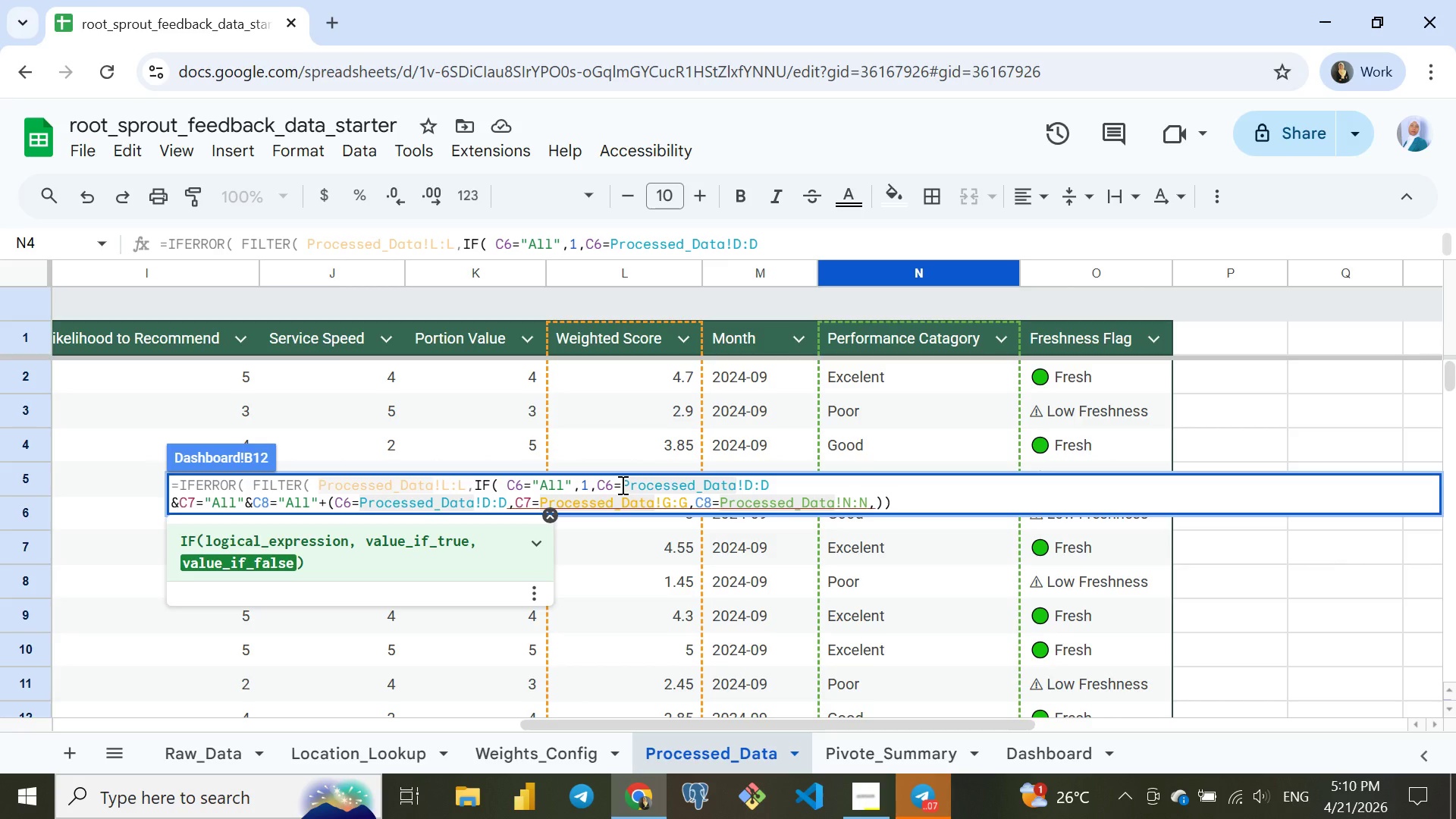 
key(Backspace)
 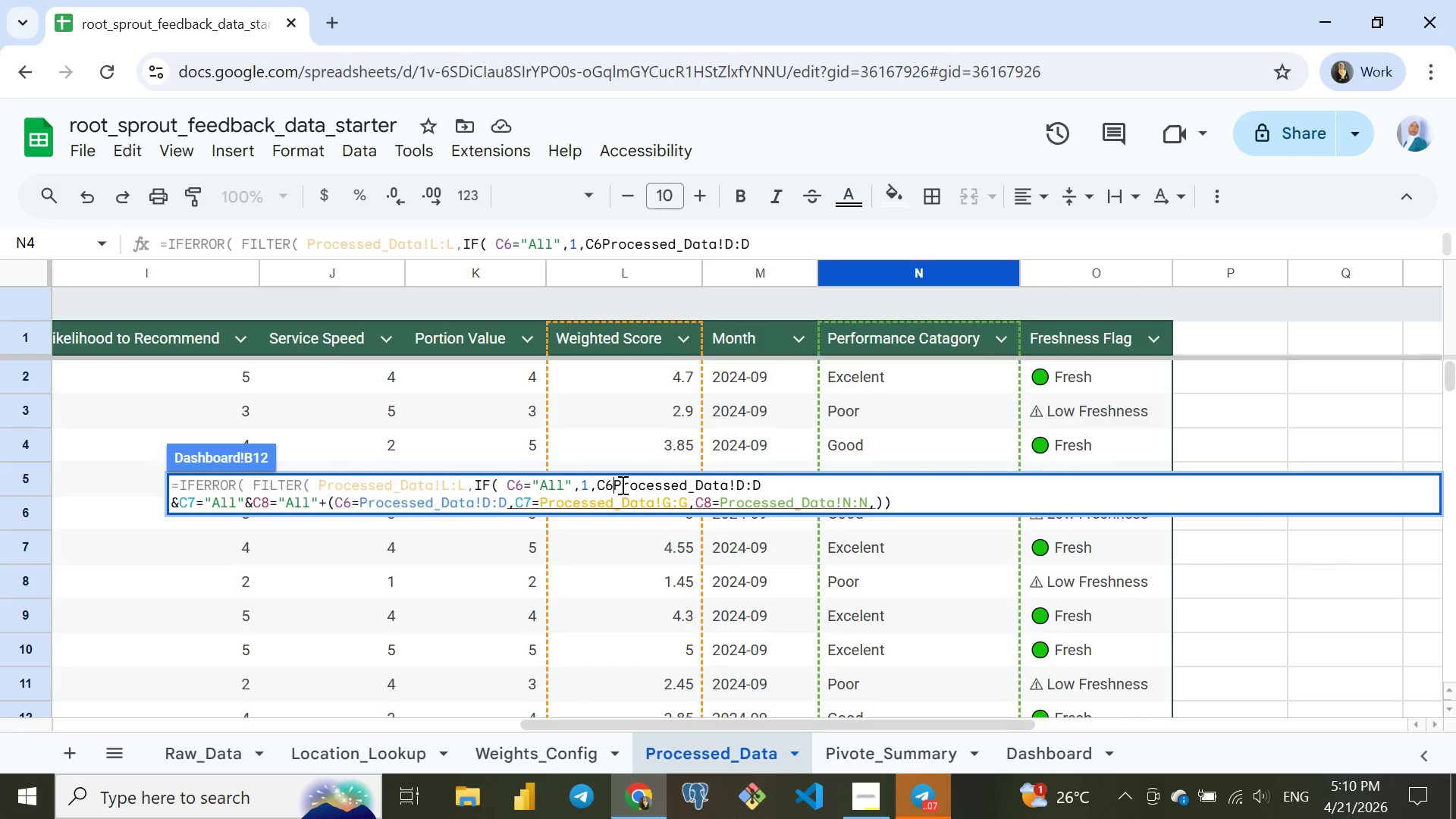 
key(Backspace)
 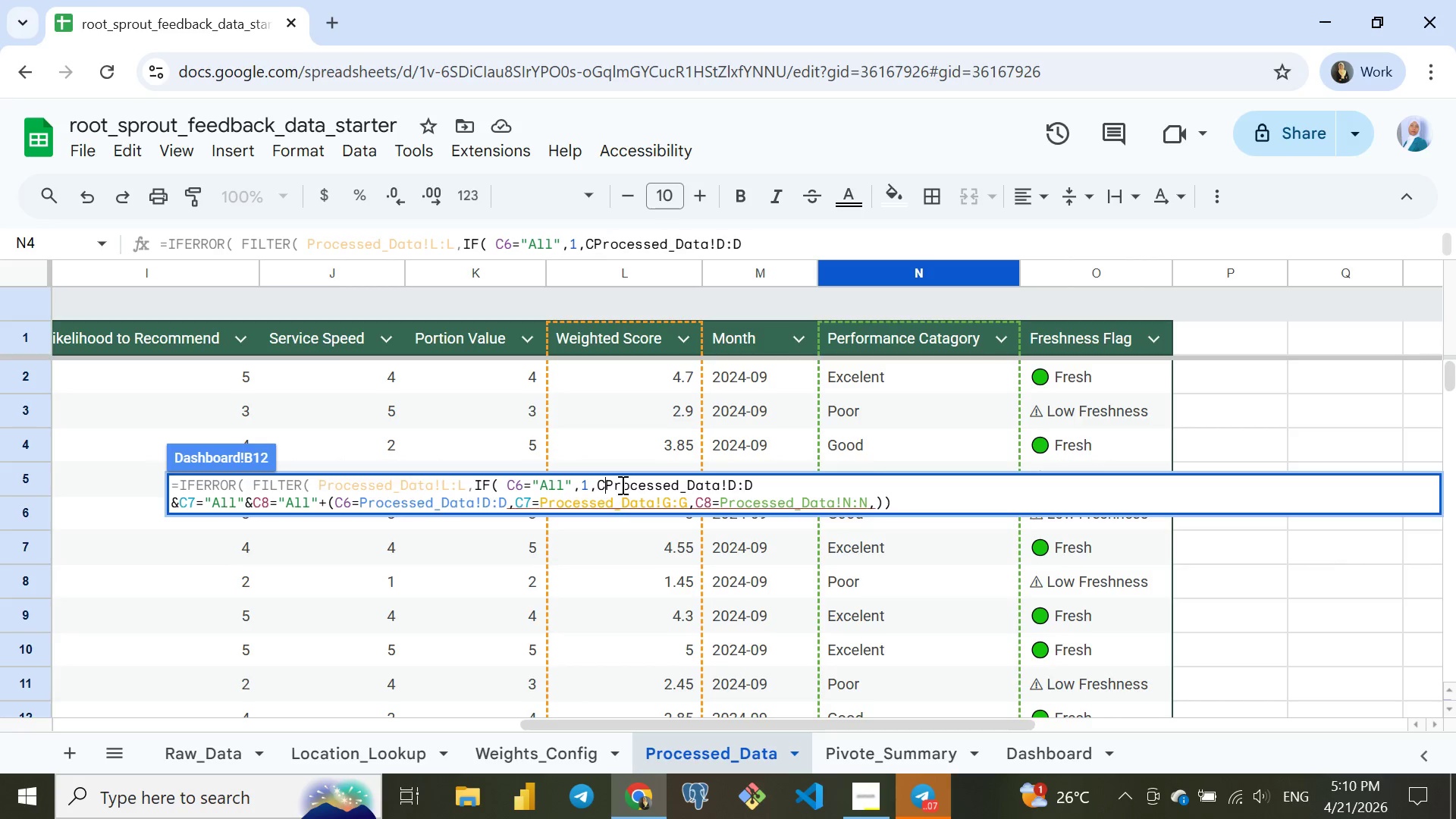 
key(Backspace)
 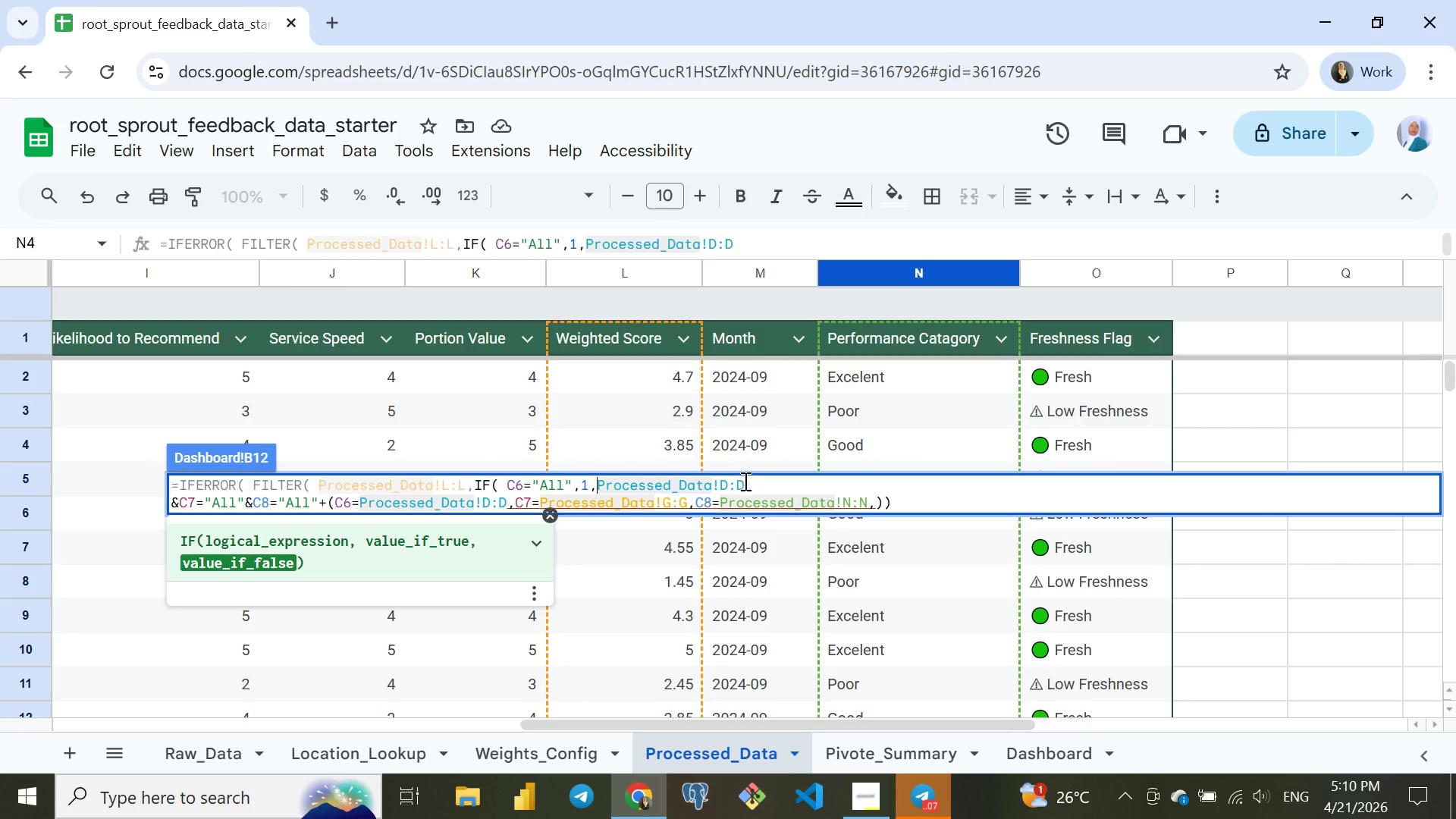 
left_click([748, 482])
 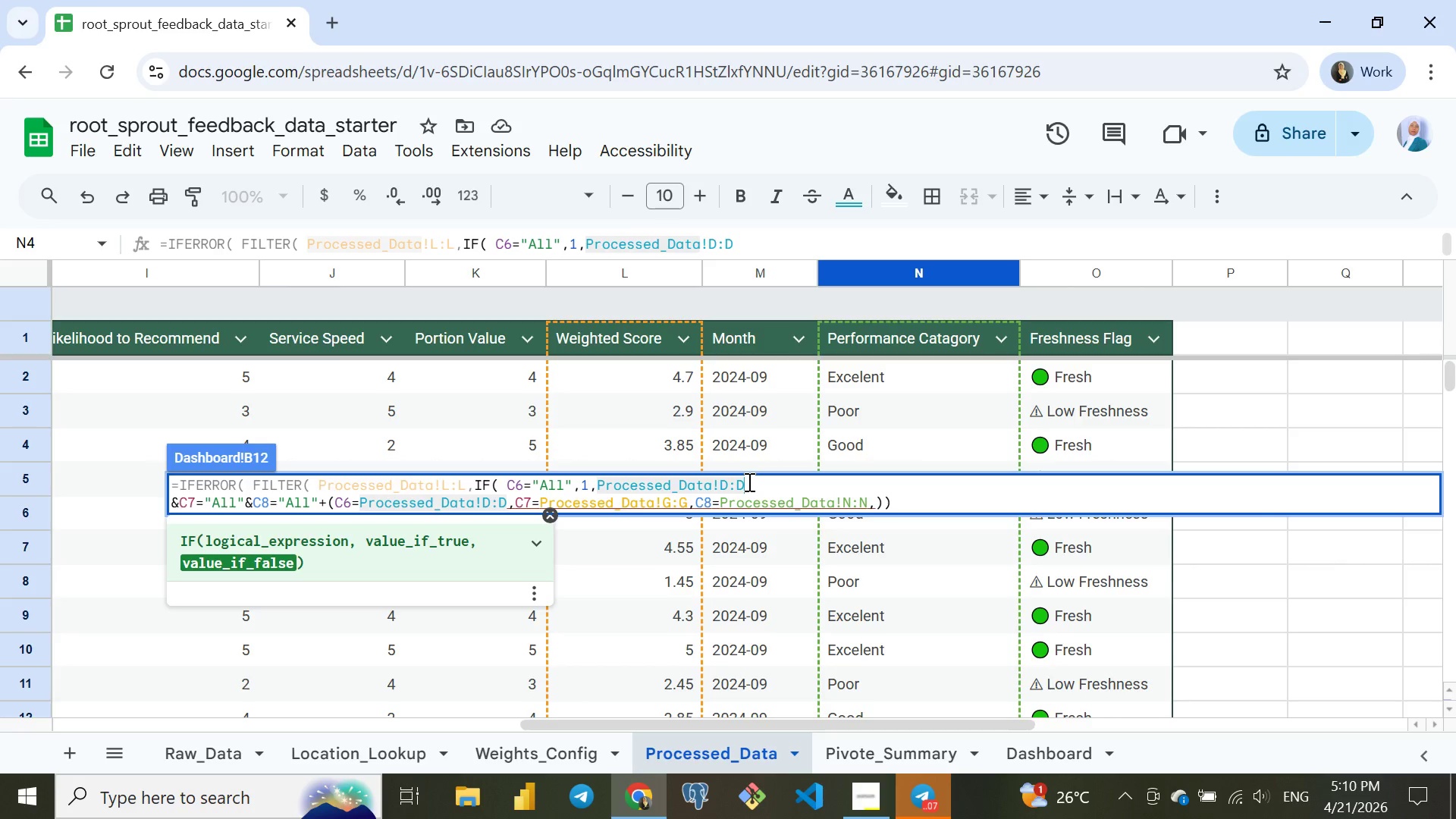 
type(=C6)
 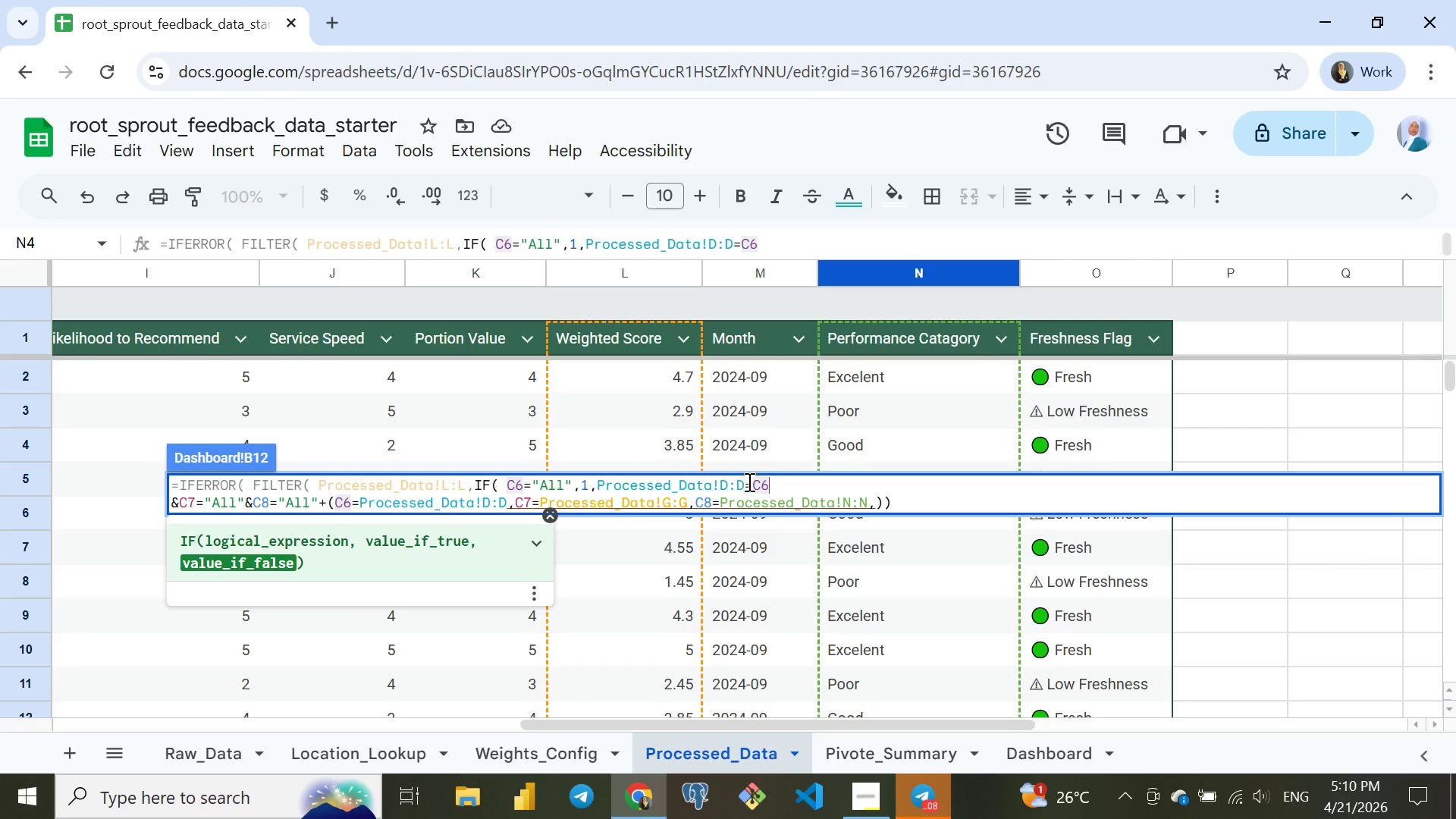 
wait(6.91)
 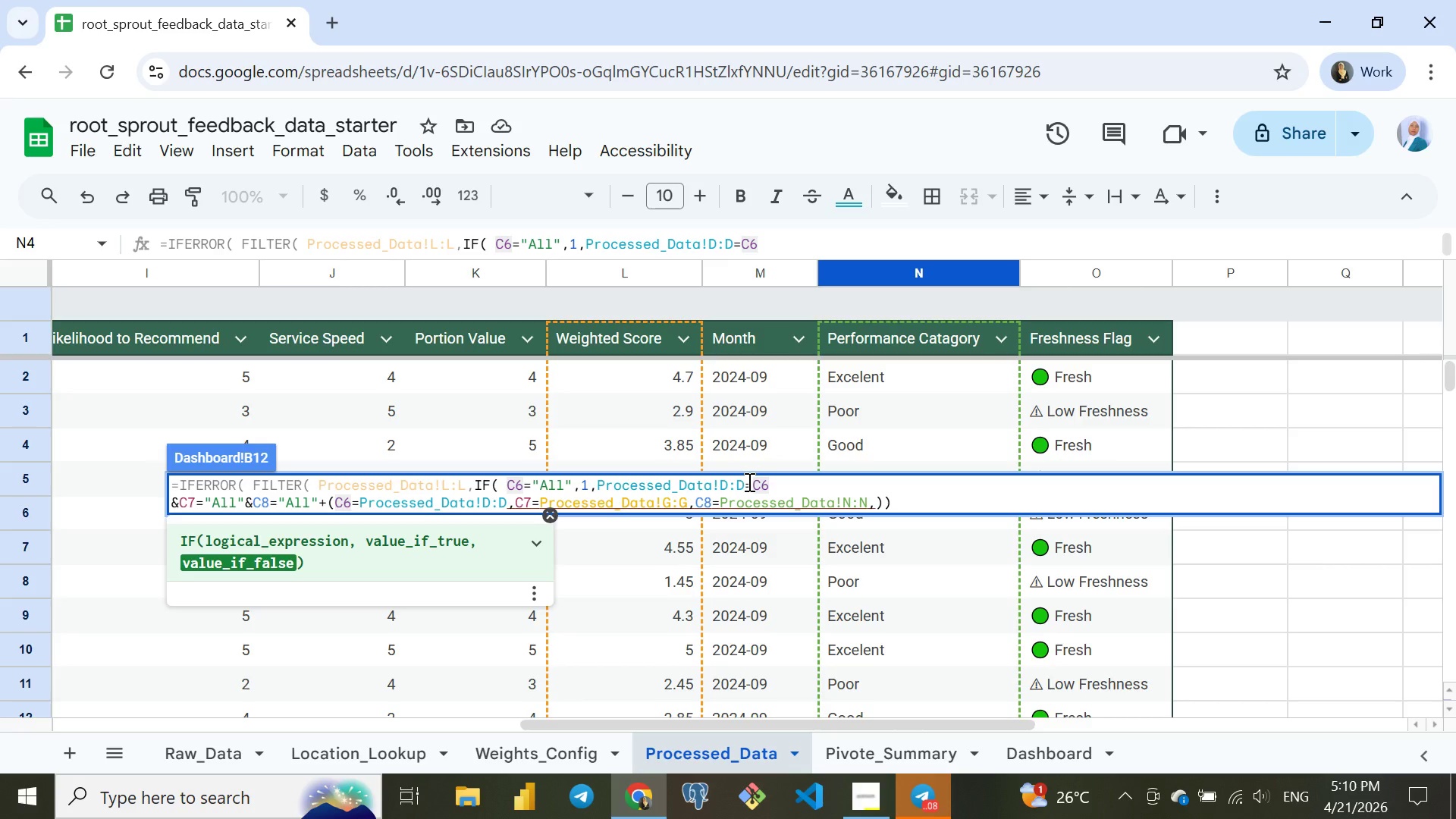 
key(Shift+0)
 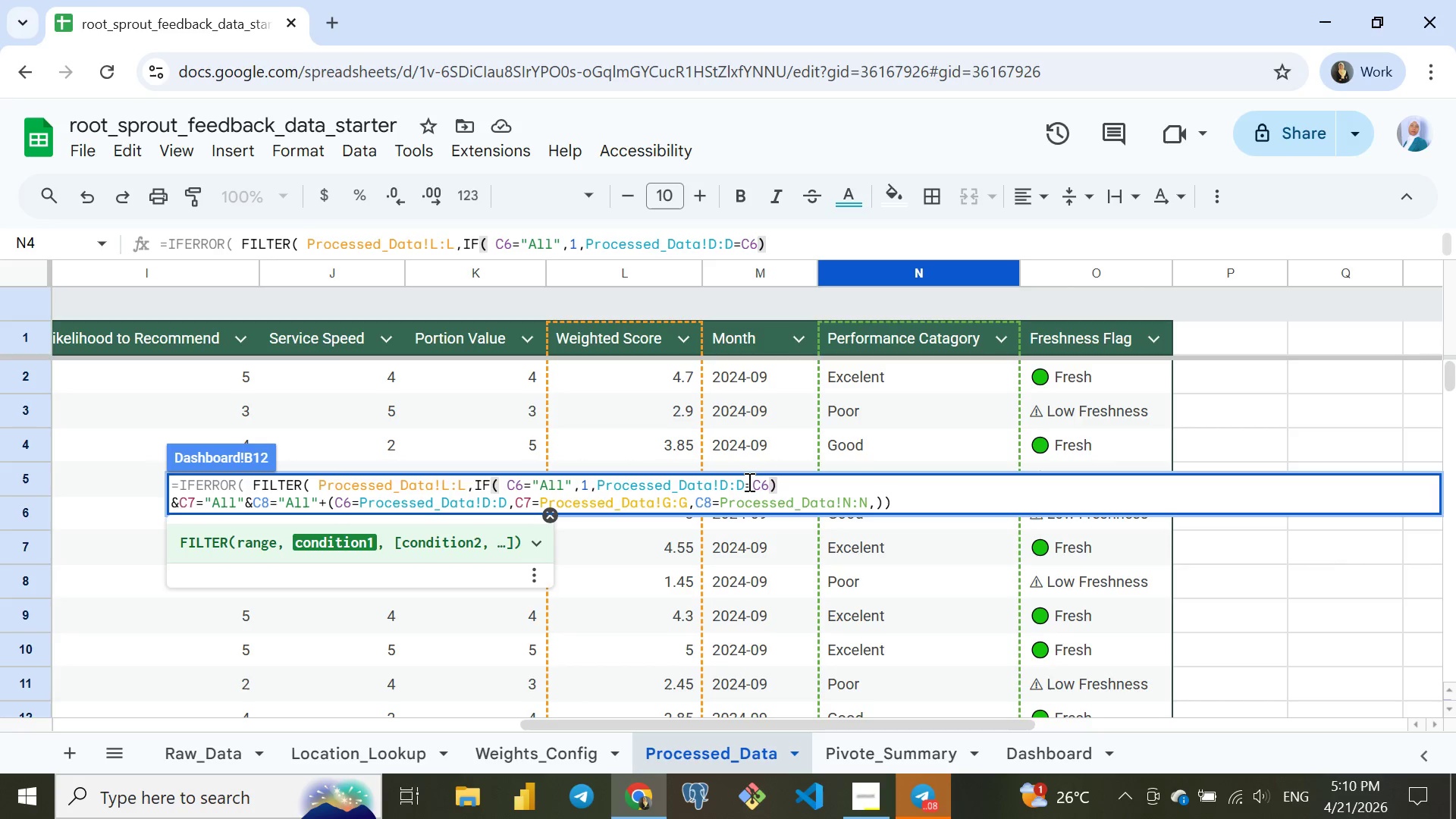 
key(Shift+8)
 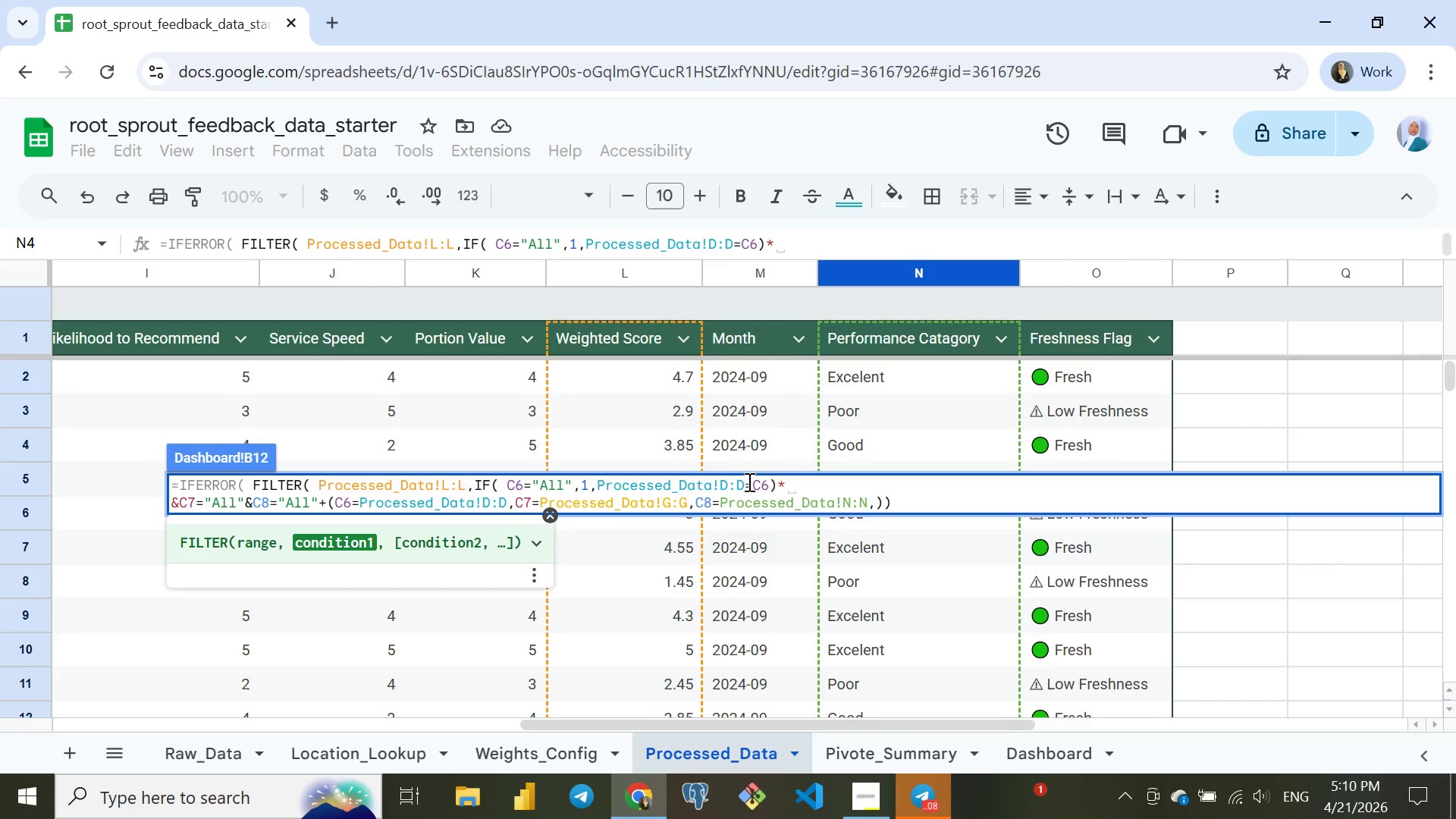 
wait(8.06)
 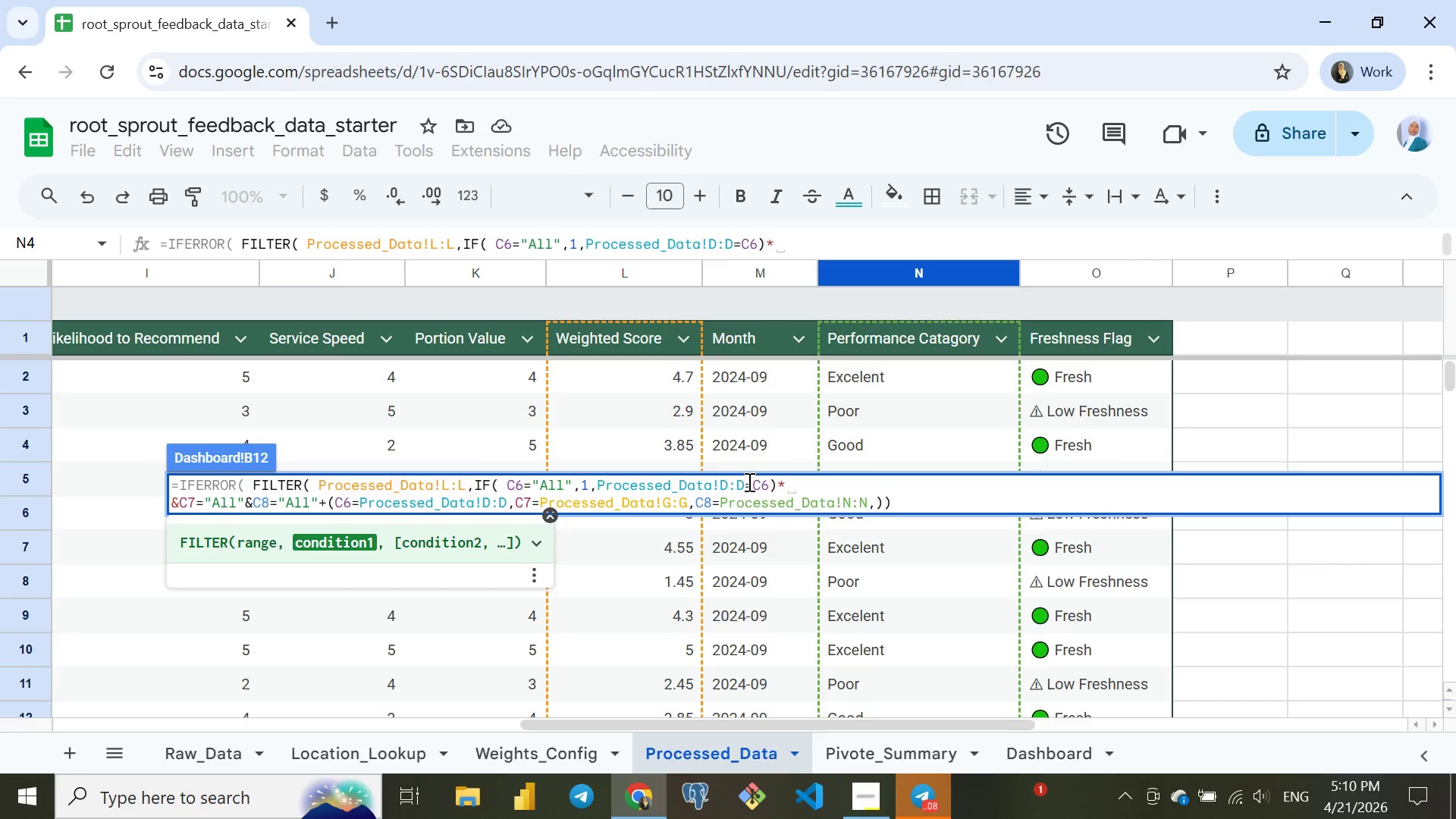 
type( IF)
 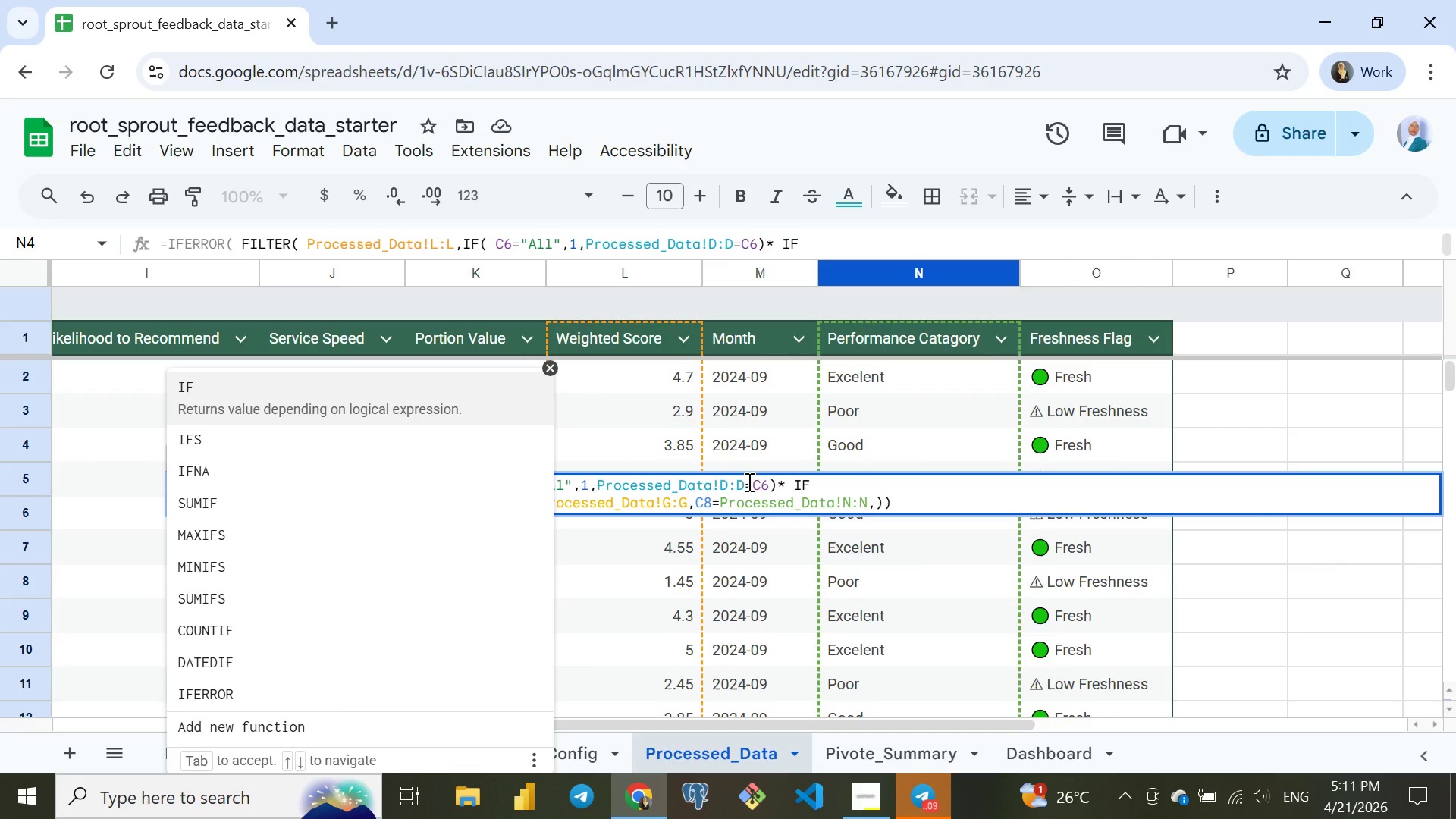 
key(Enter)
 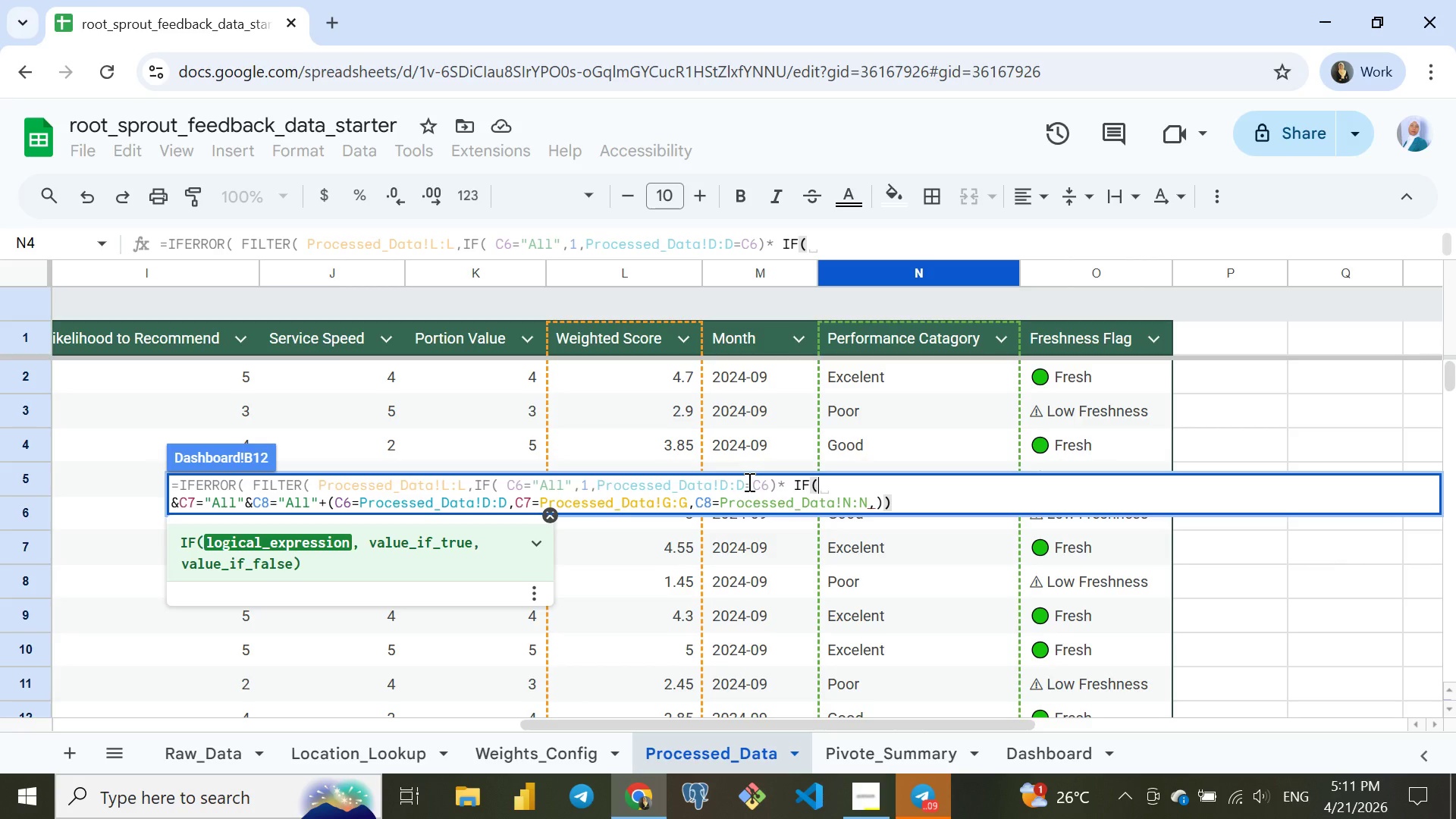 
wait(8.53)
 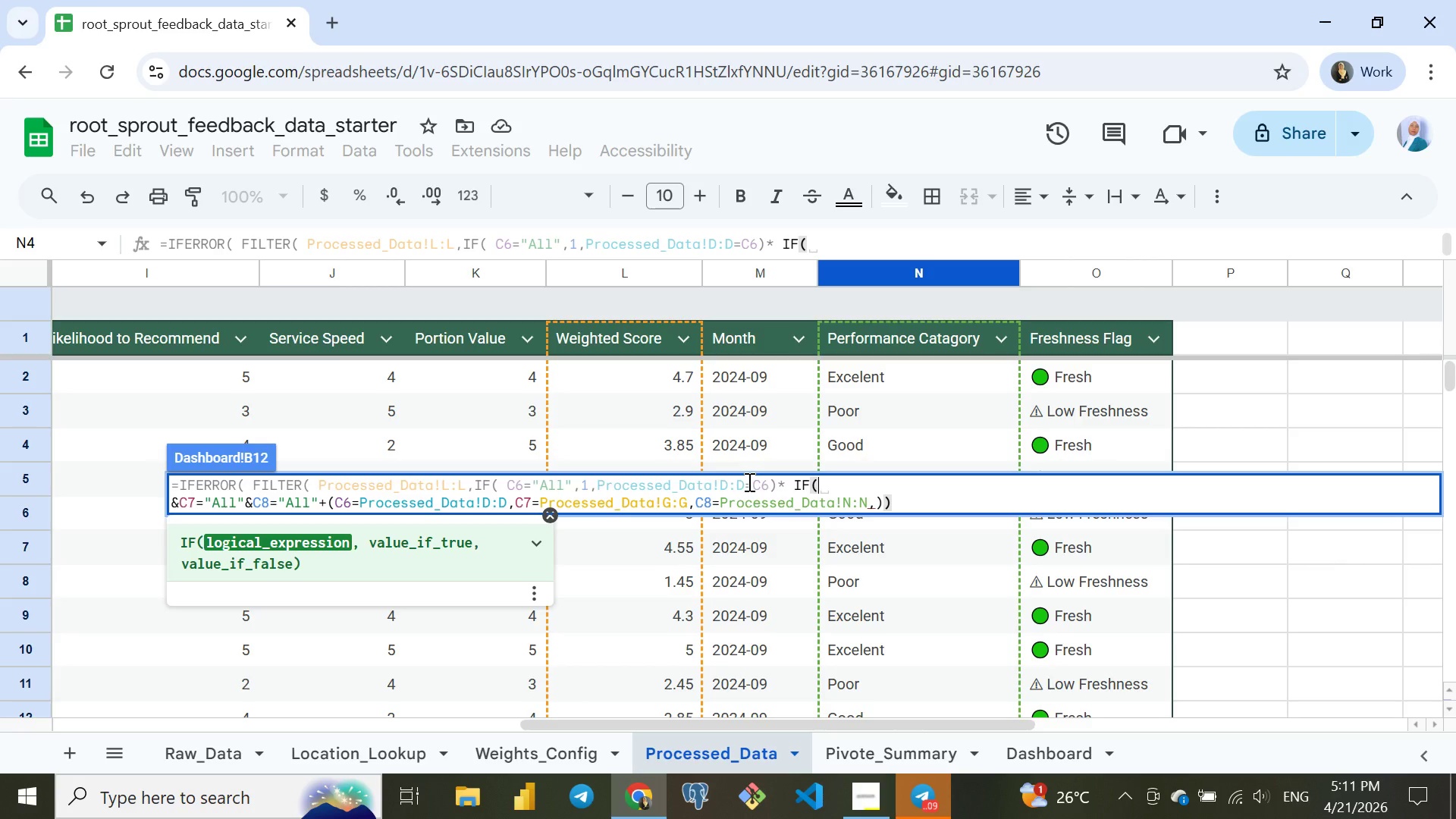 
left_click([179, 502])
 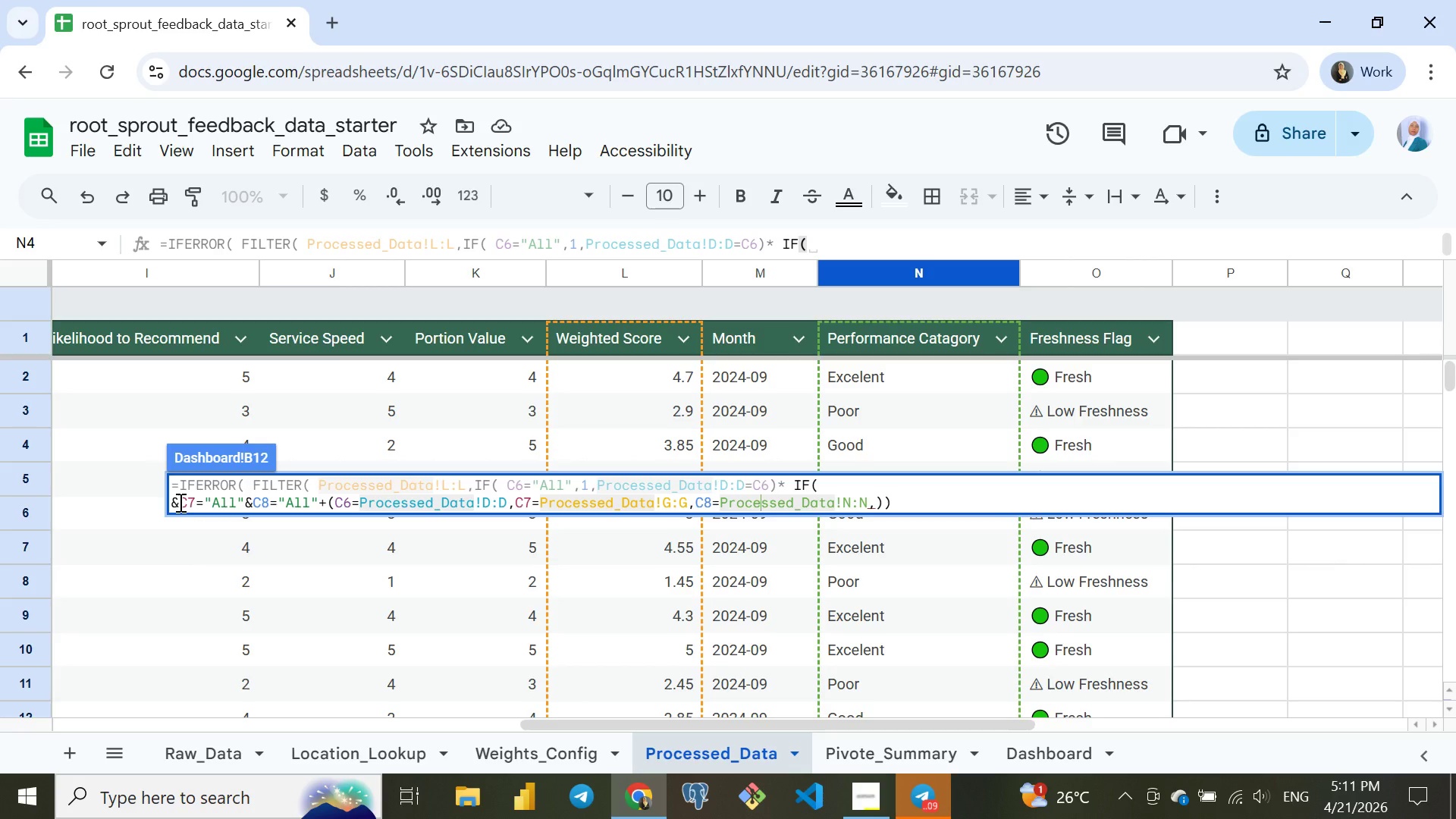 
key(Backspace)
 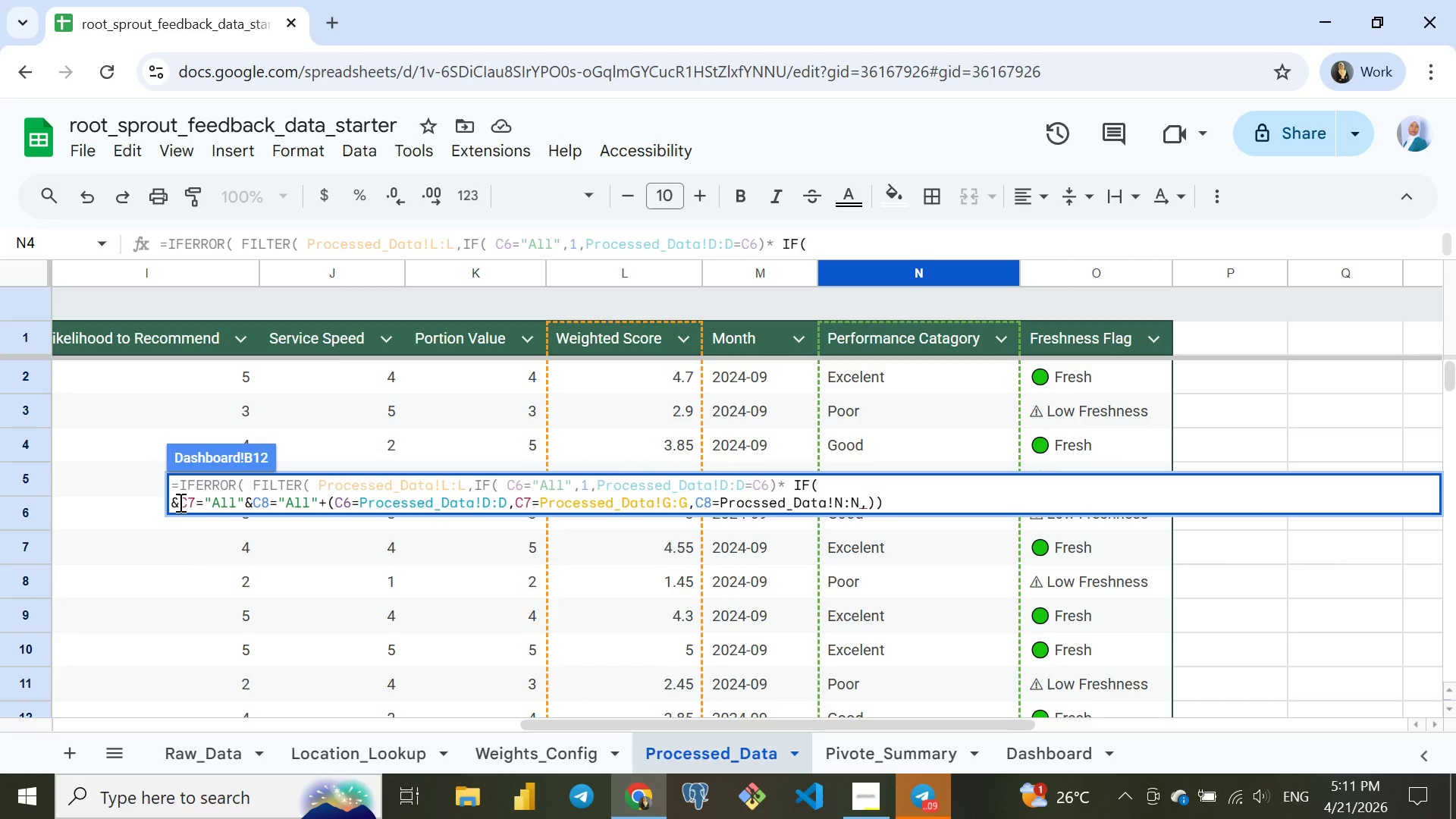 
key(Backspace)
 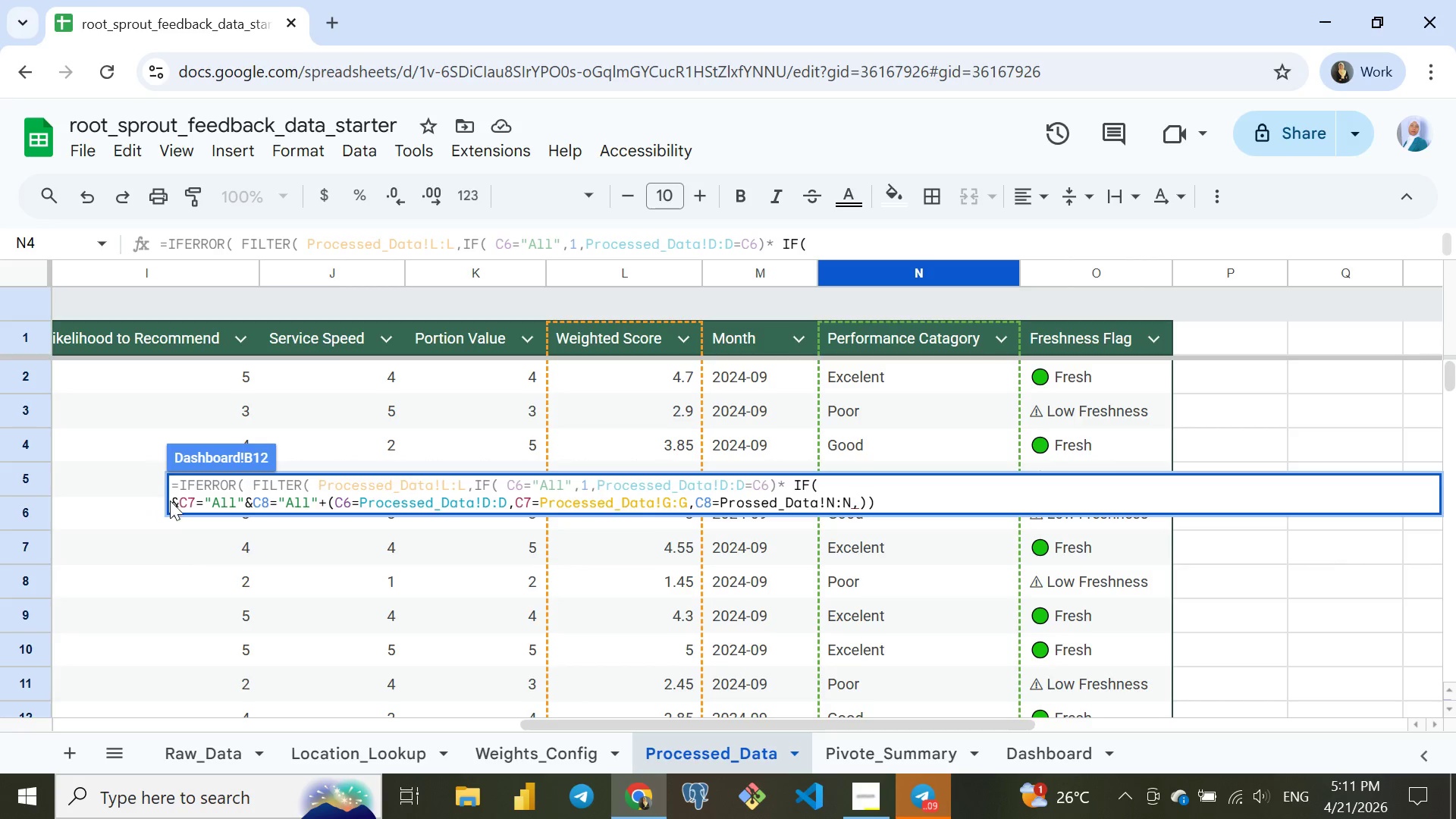 
left_click([179, 503])
 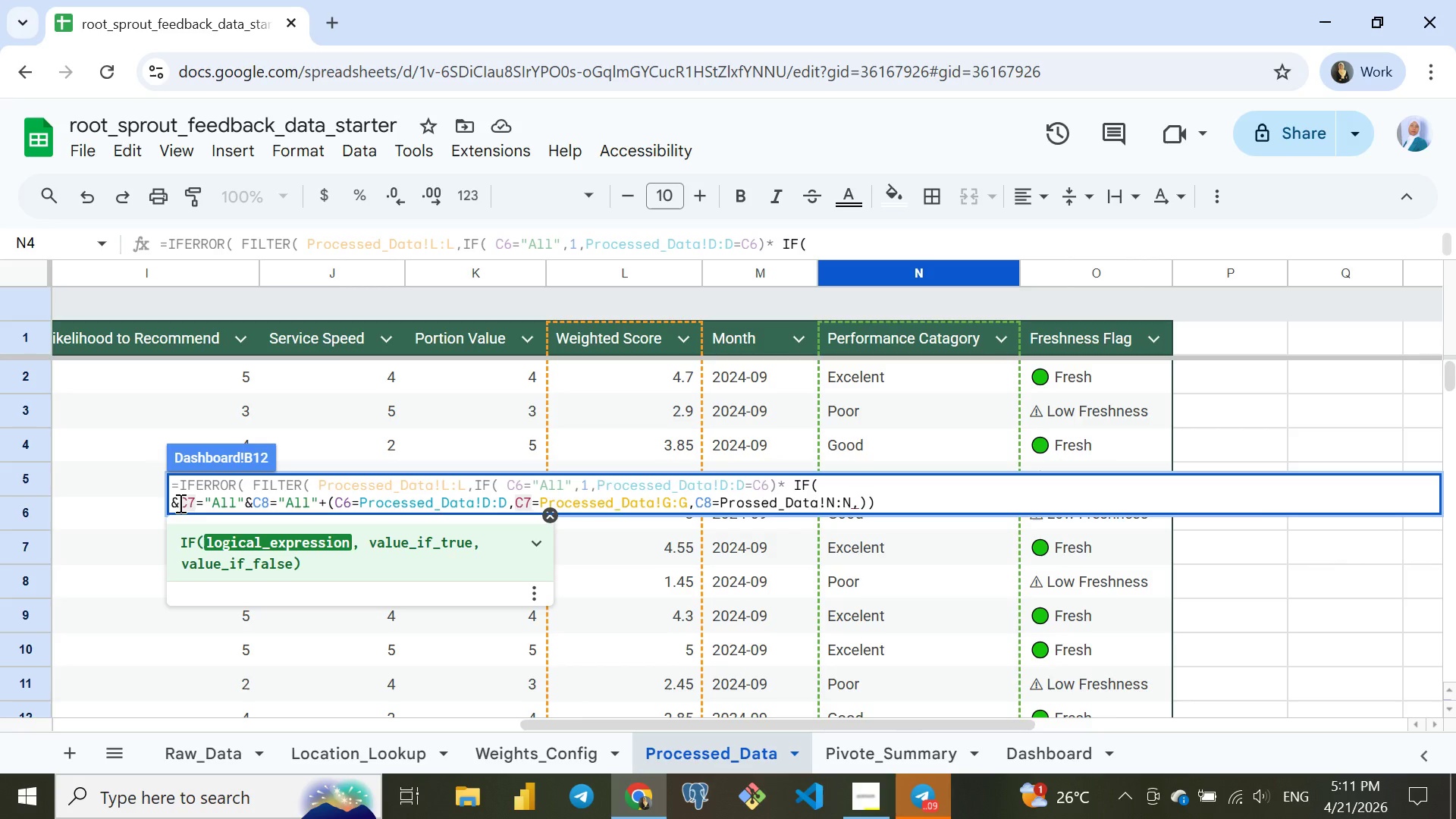 
key(Backspace)
 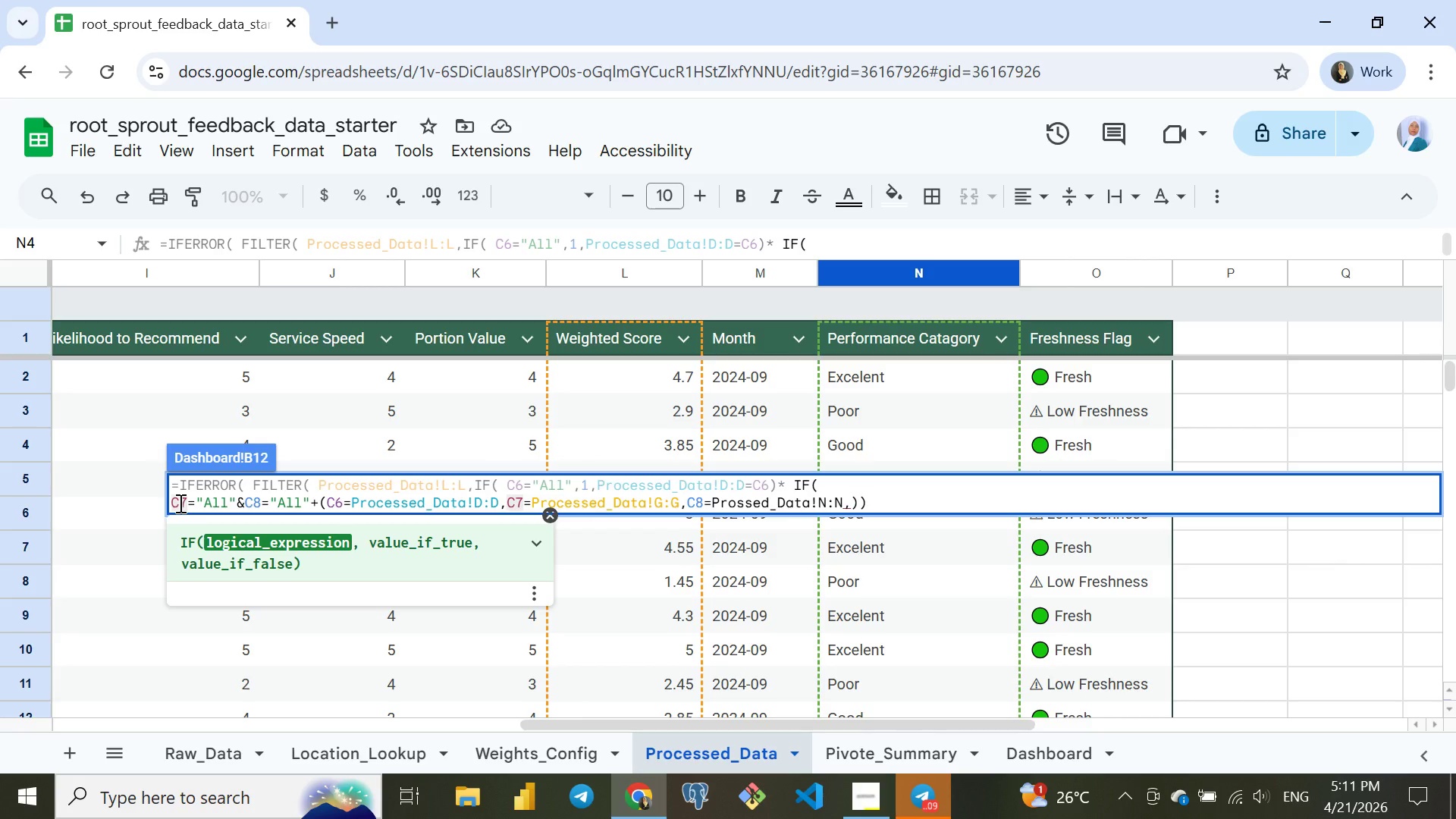 
key(Backspace)
 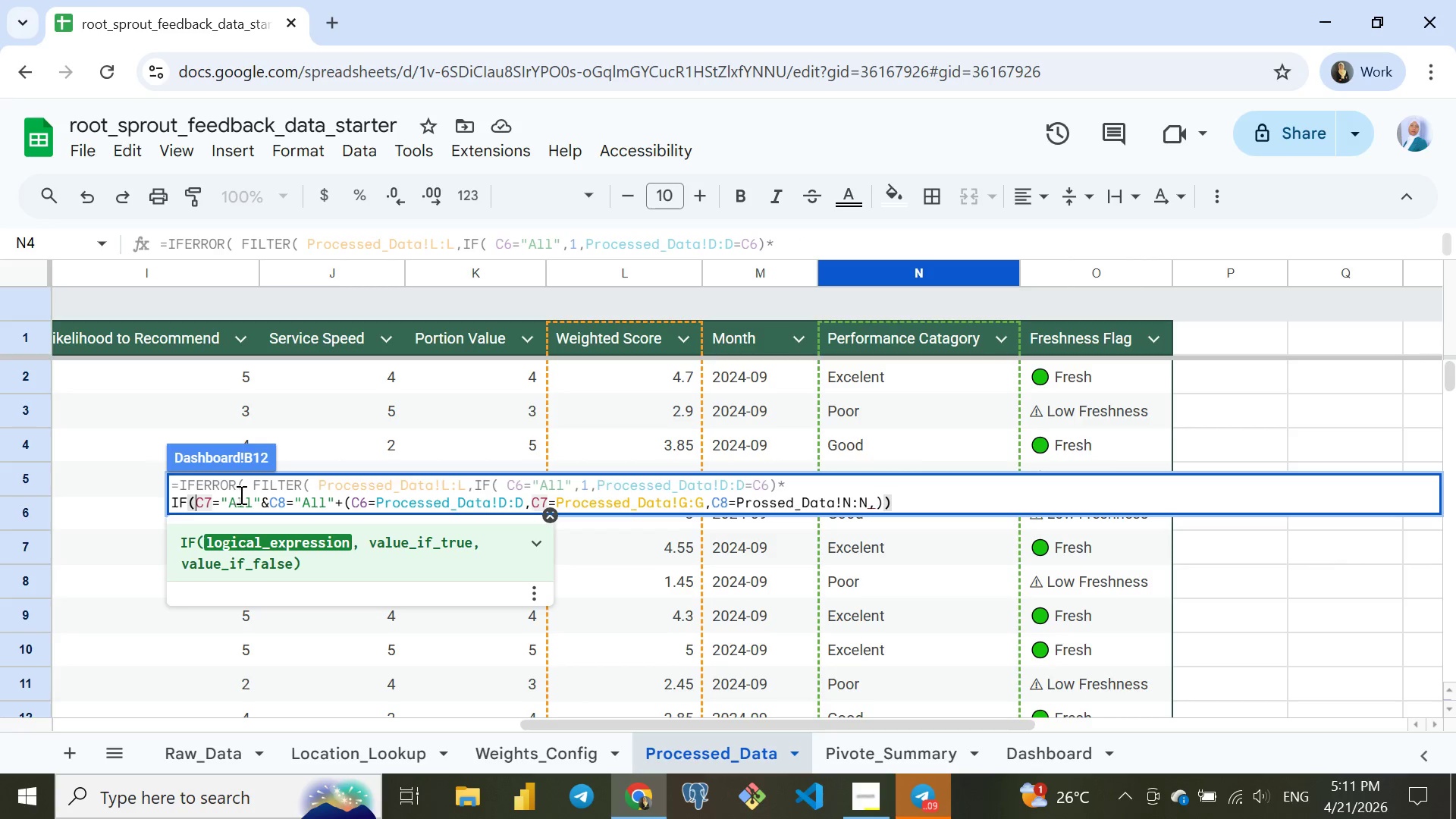 
wait(5.12)
 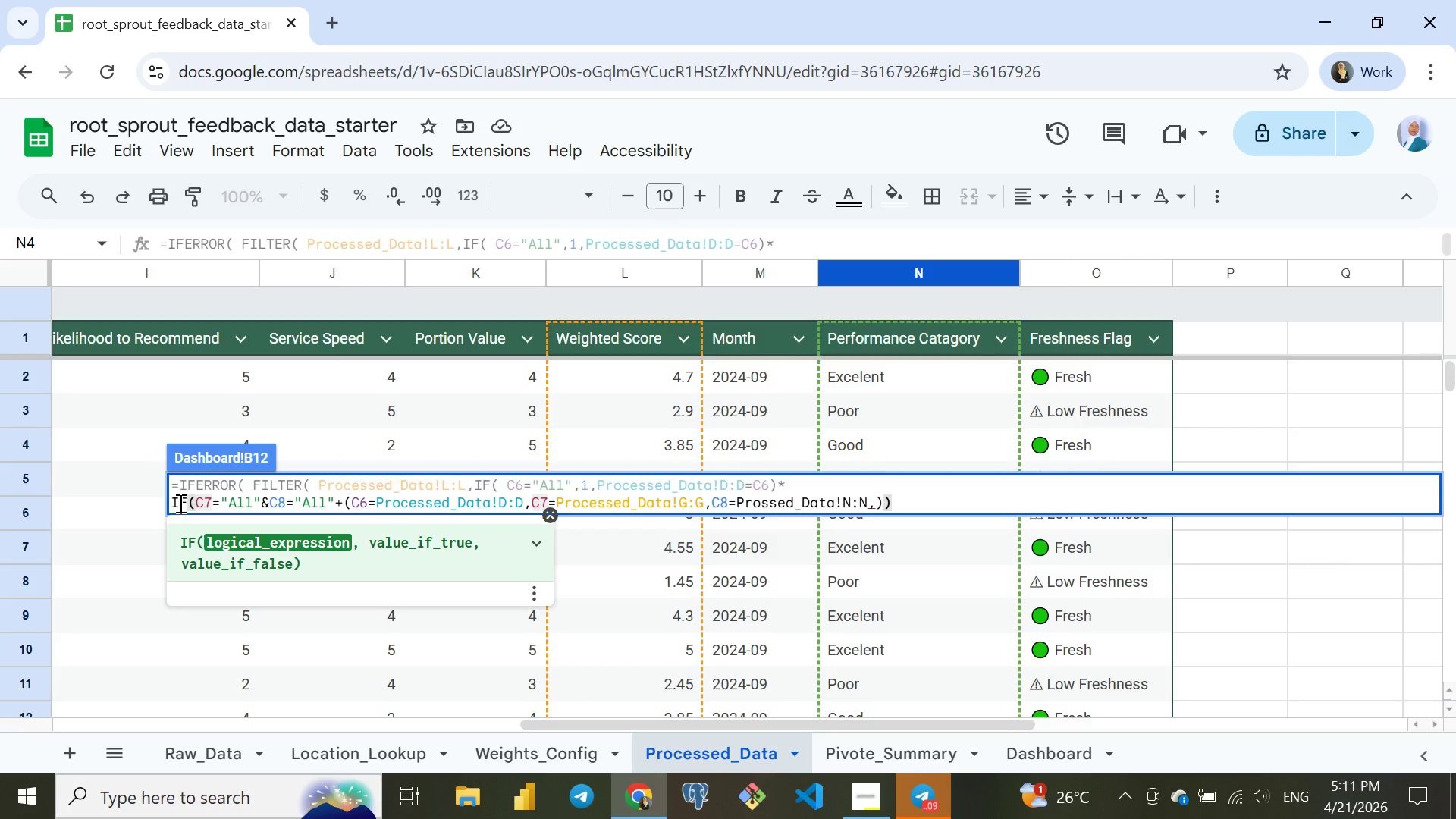 
left_click([262, 503])
 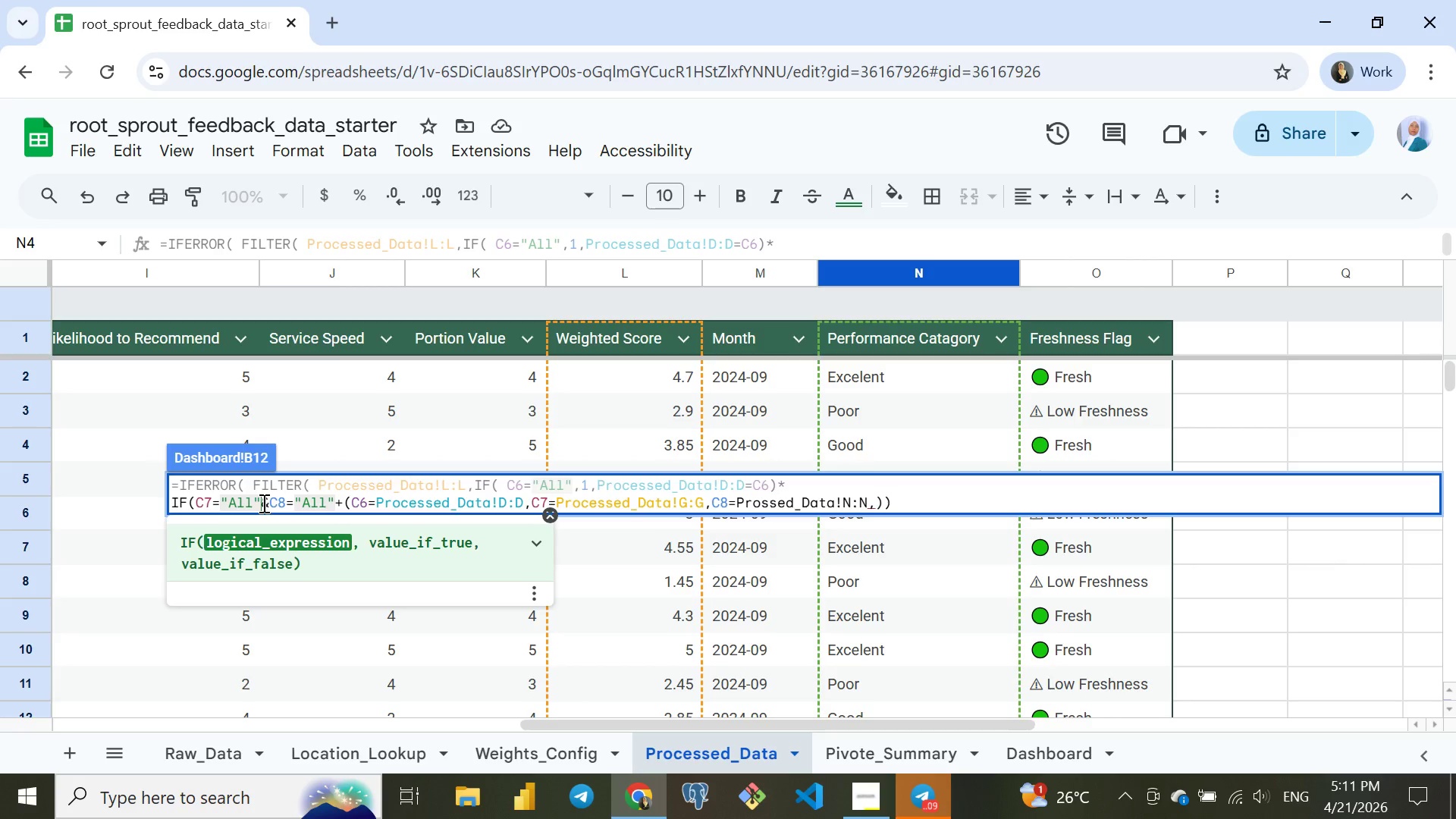 
wait(11.75)
 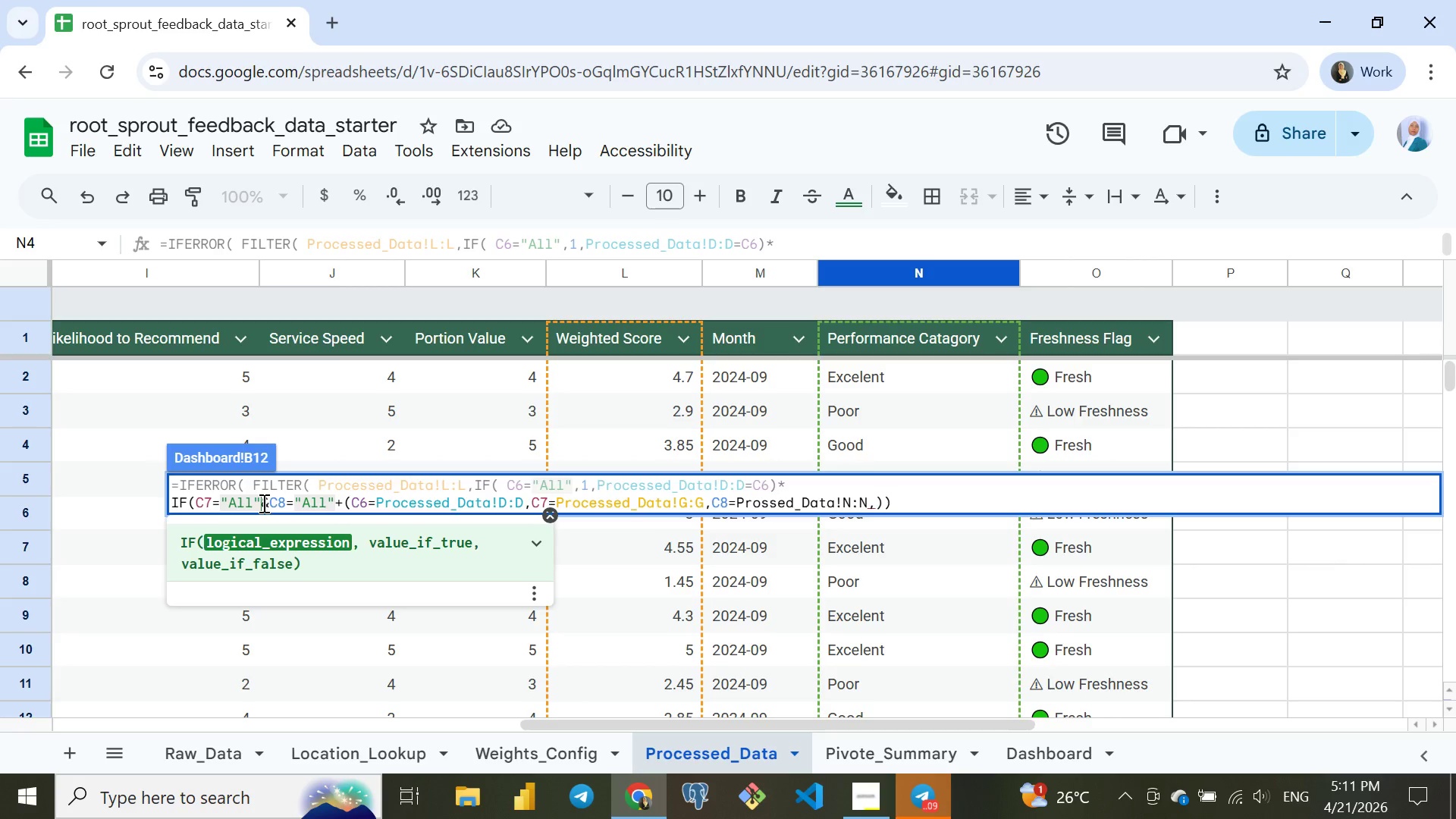 
left_click([557, 500])
 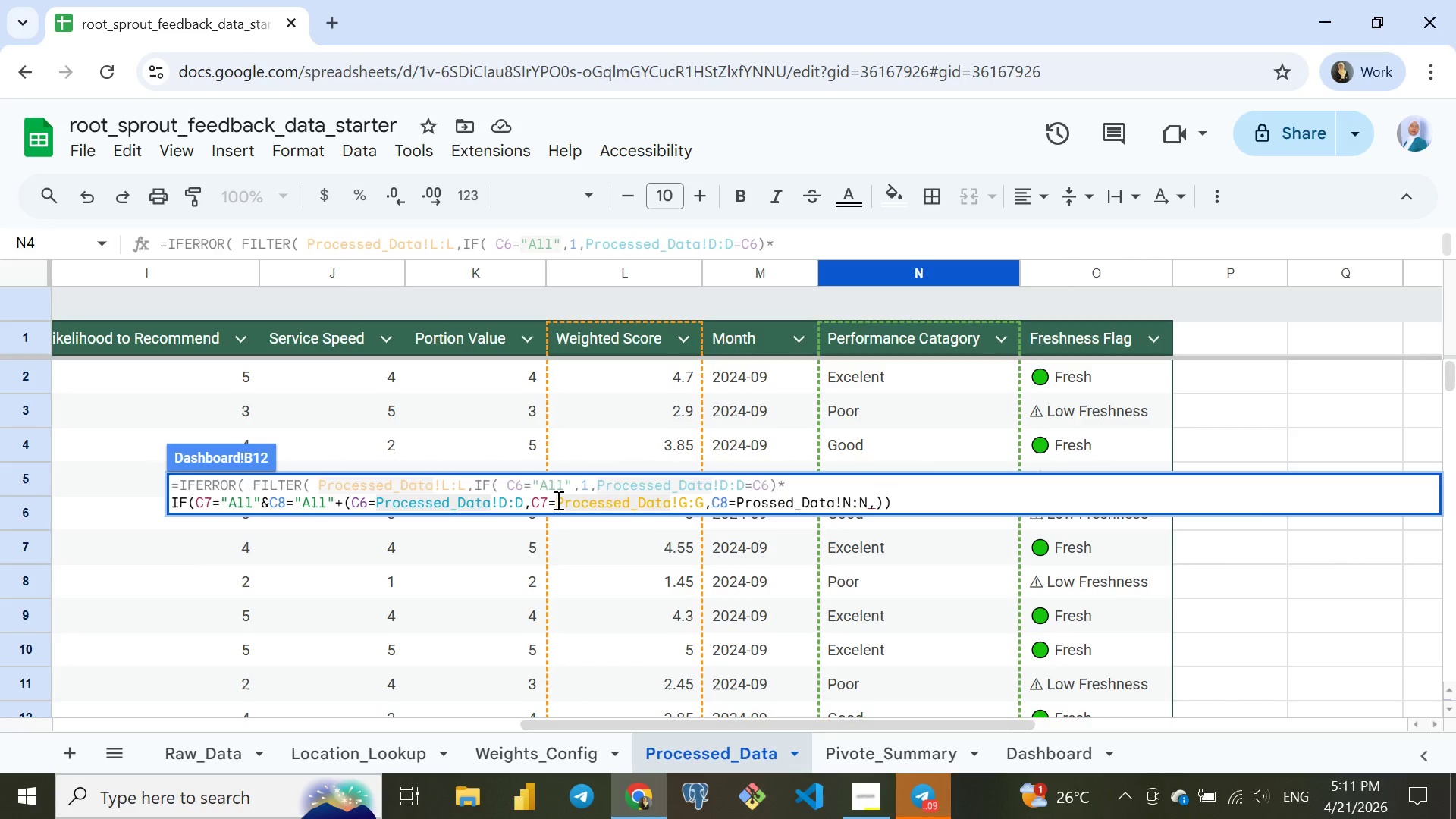 
left_click_drag(start_coordinate=[557, 500], to_coordinate=[702, 500])
 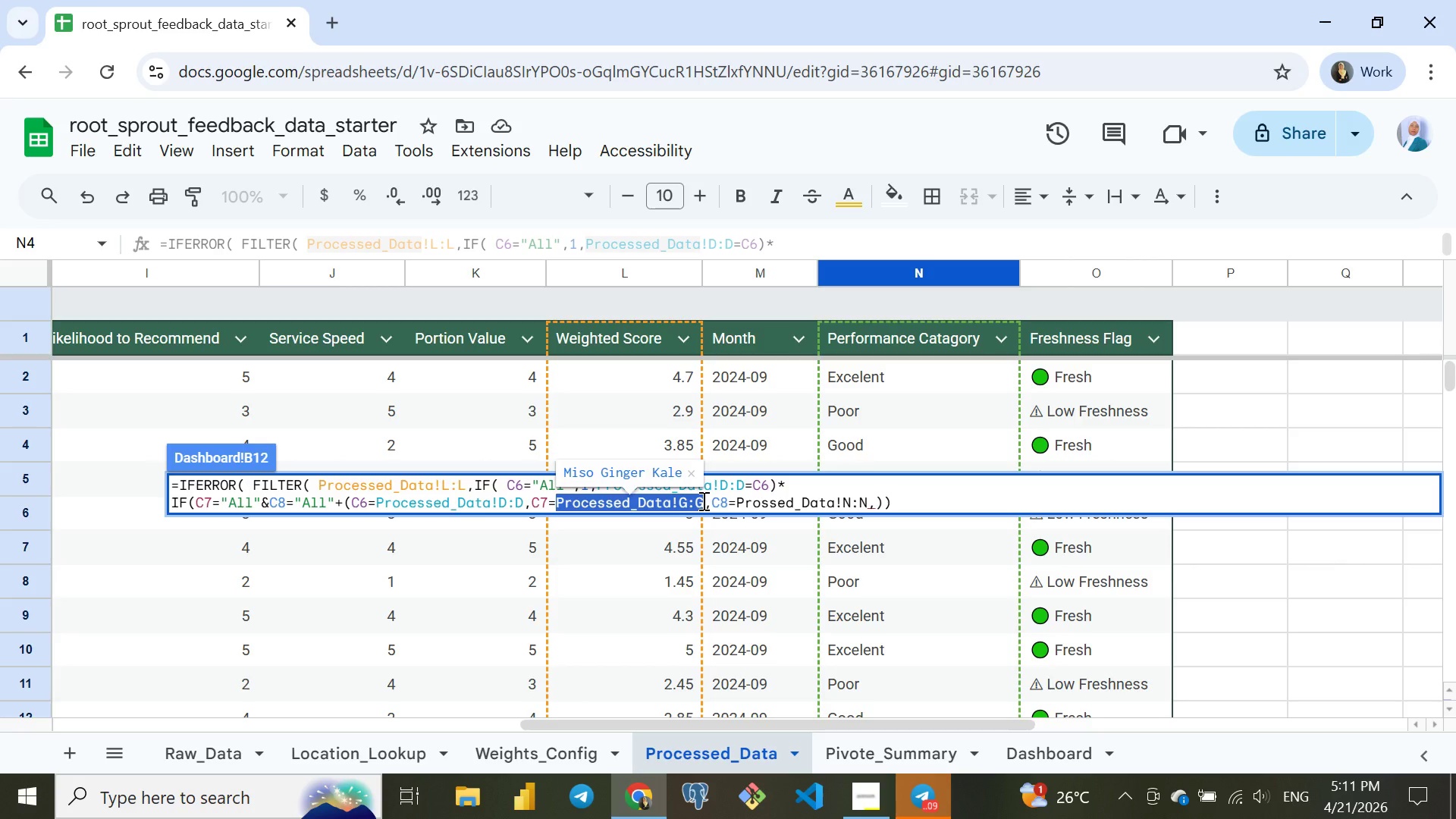 
wait(5.59)
 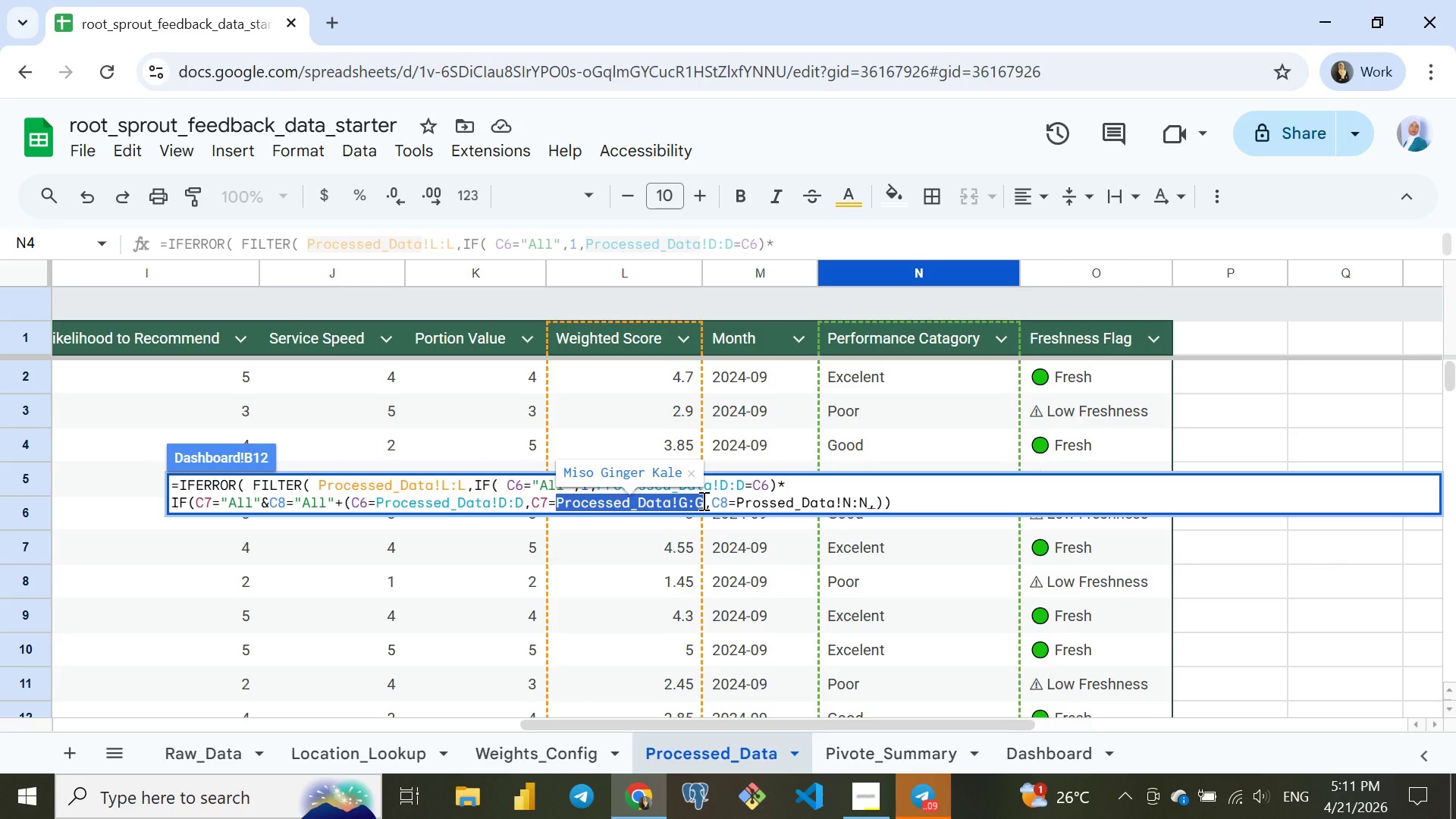 
key(Control+X)
 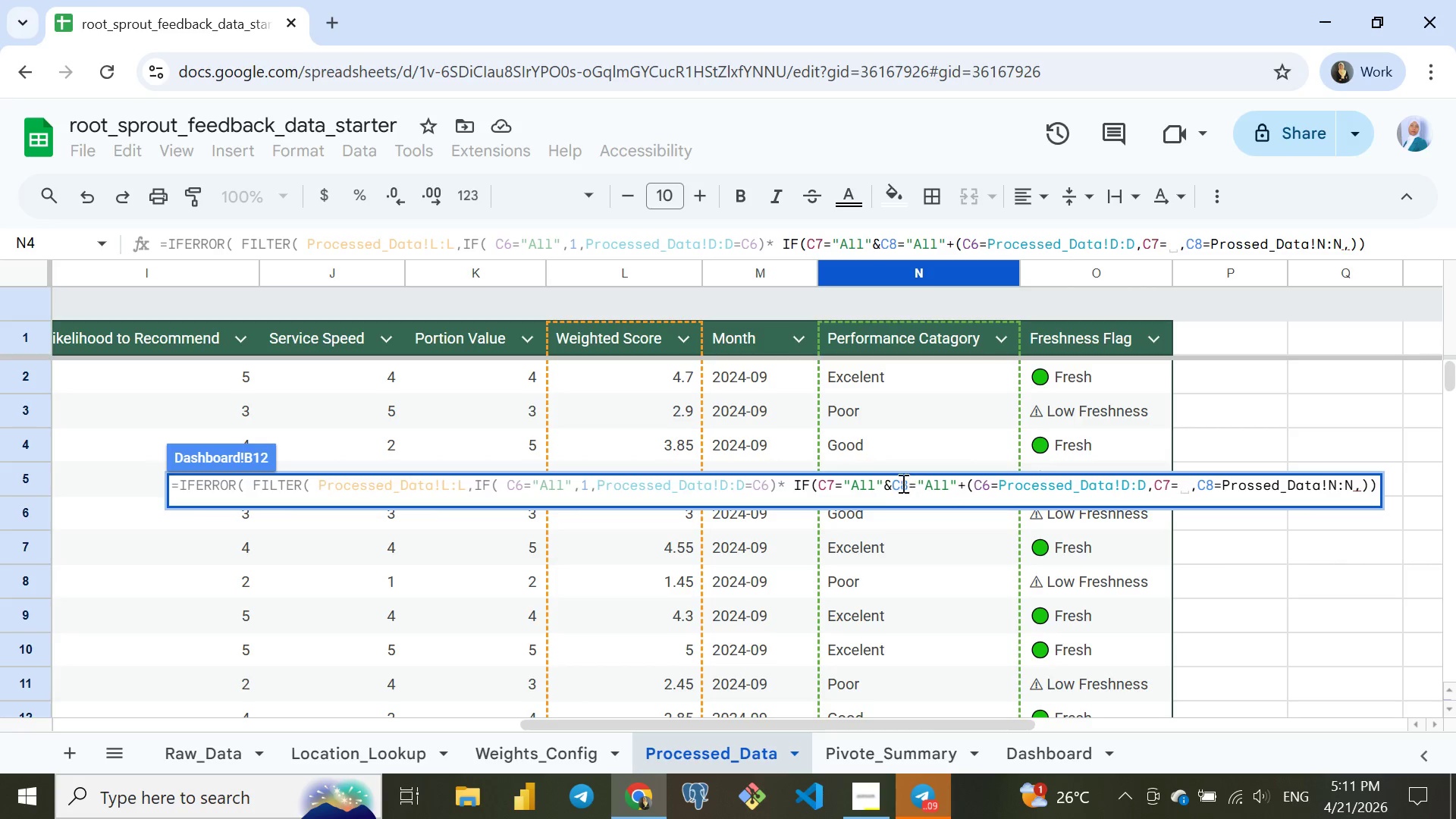 
left_click([884, 482])
 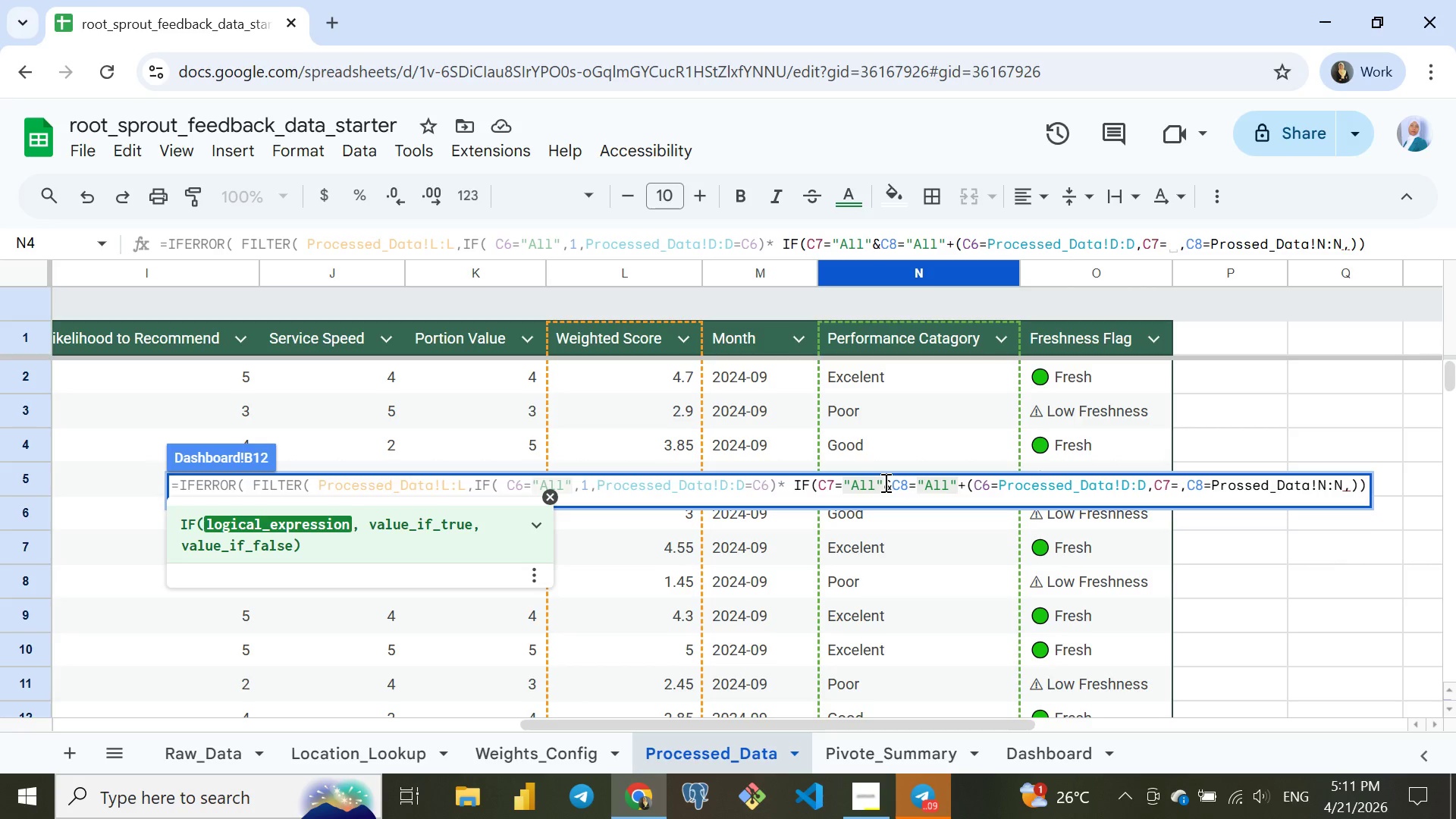 
key(Comma)
 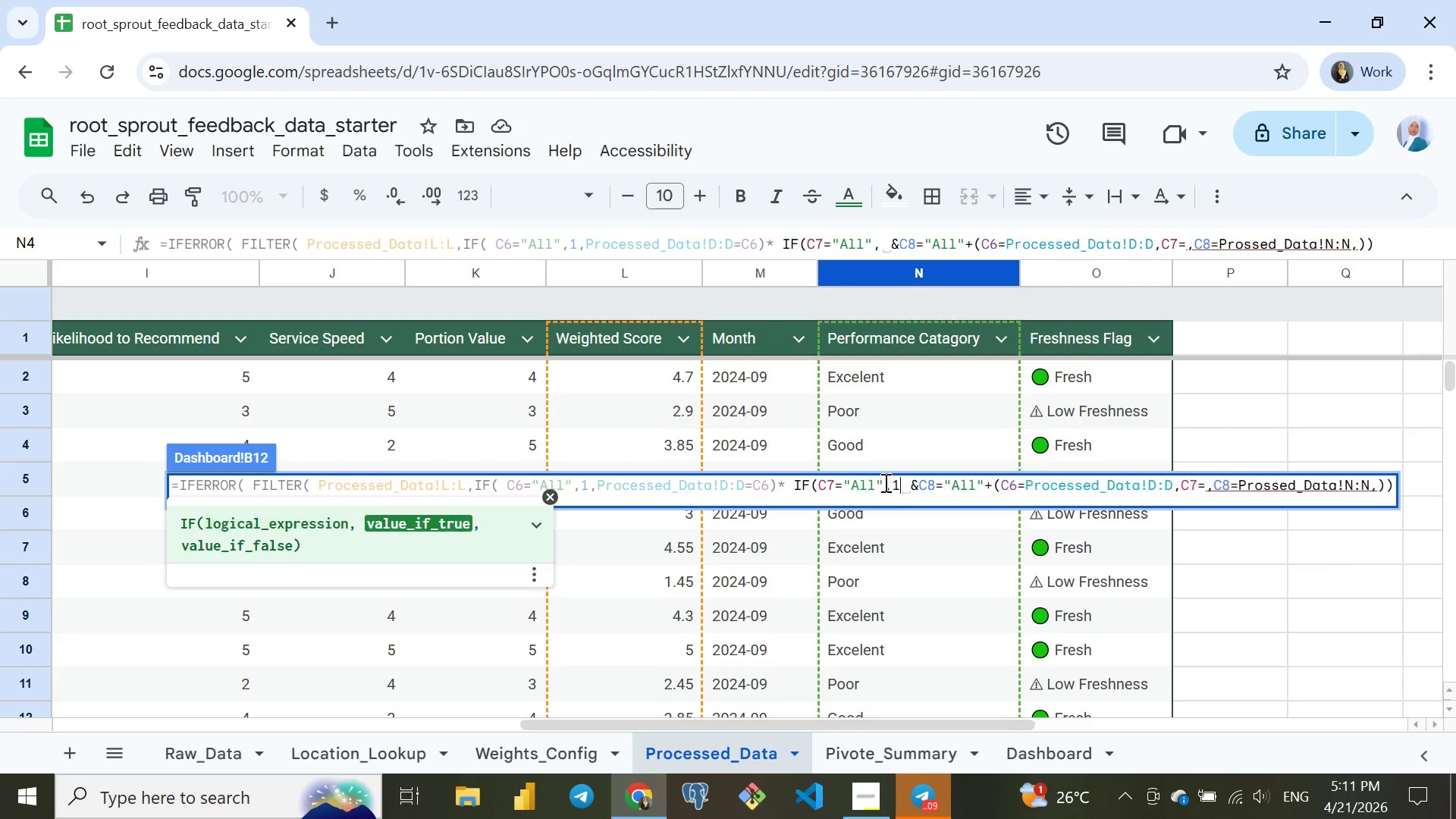 
key(1)
 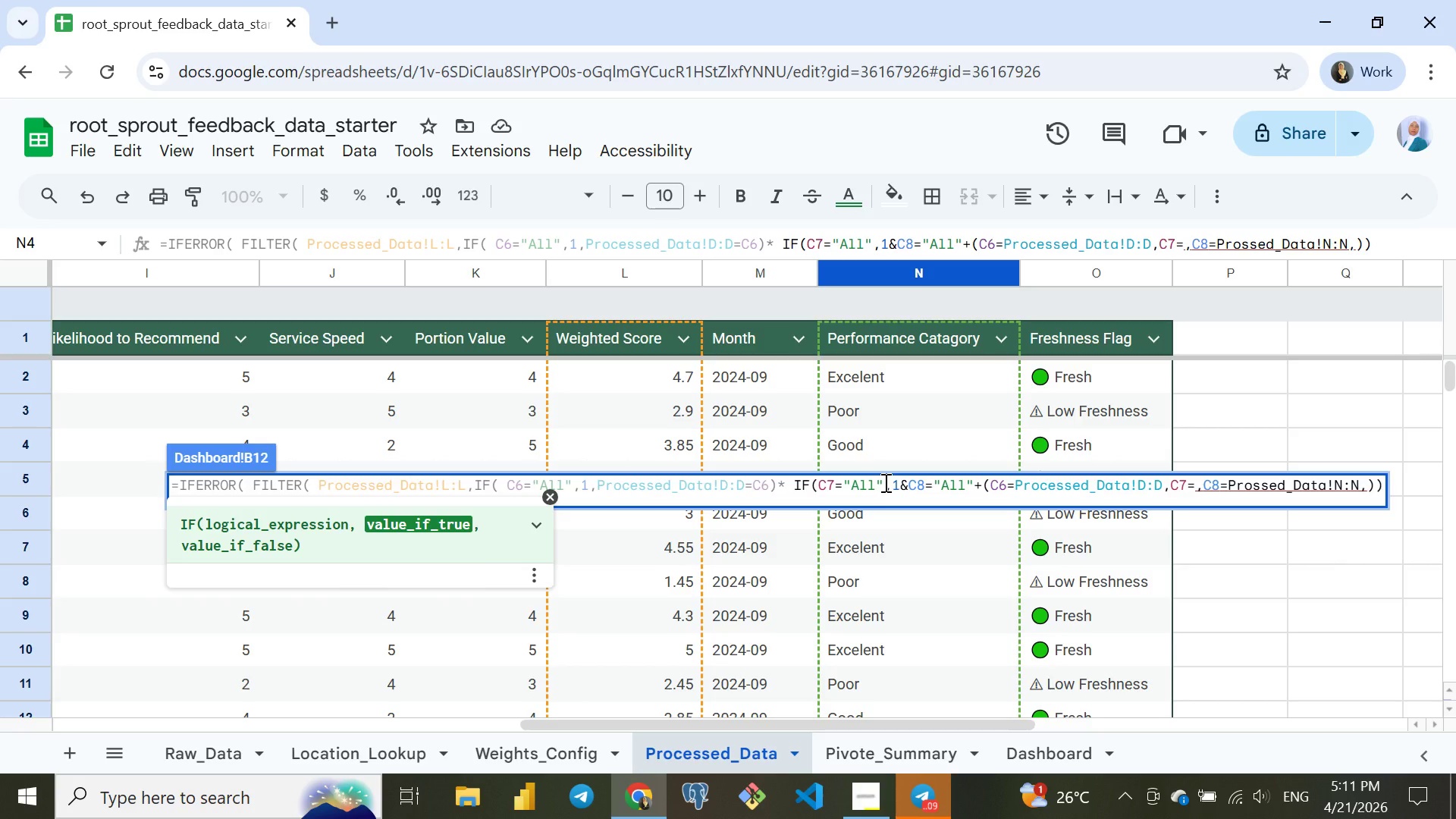 
key(Comma)
 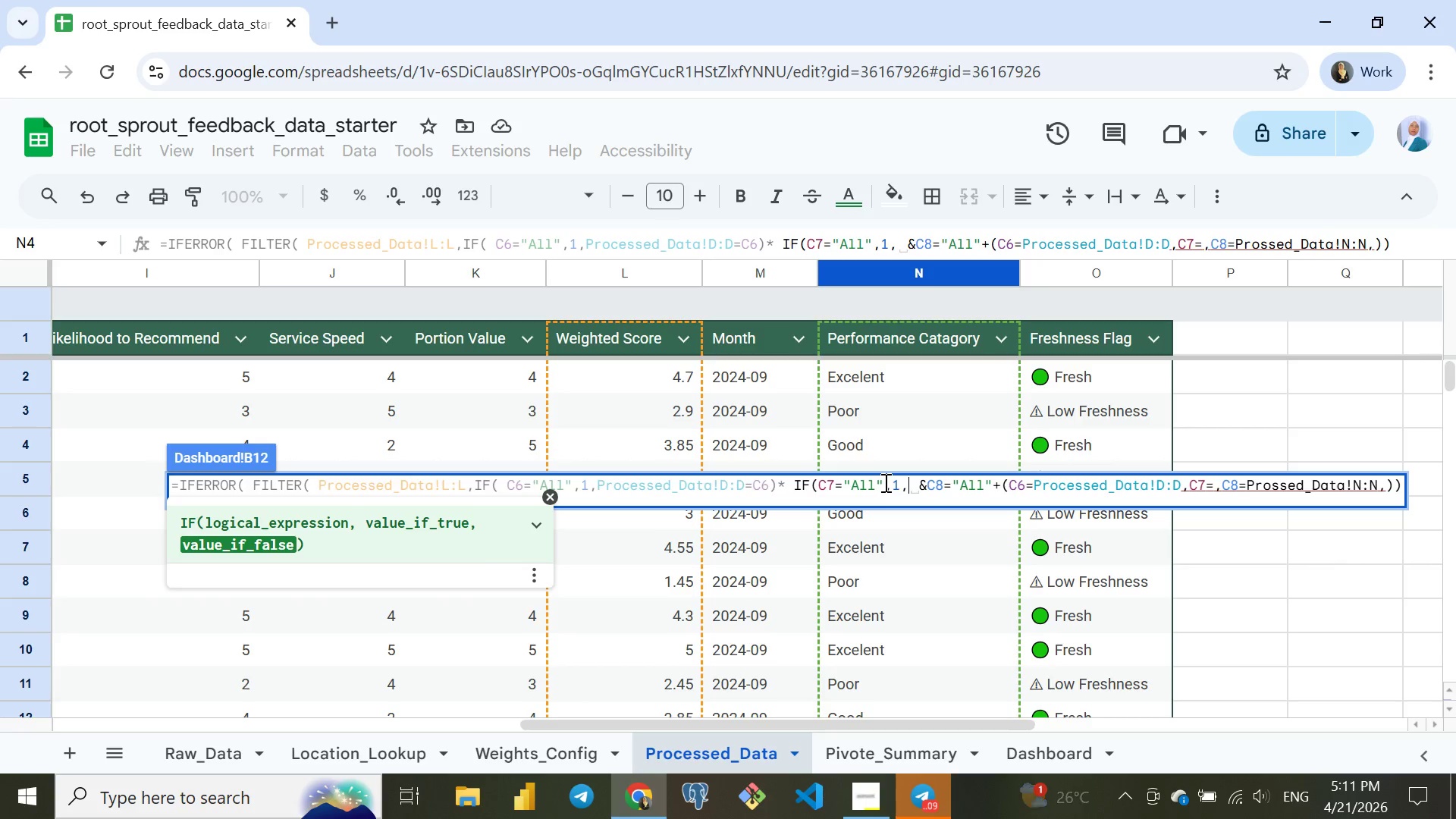 
key(Control+V)
 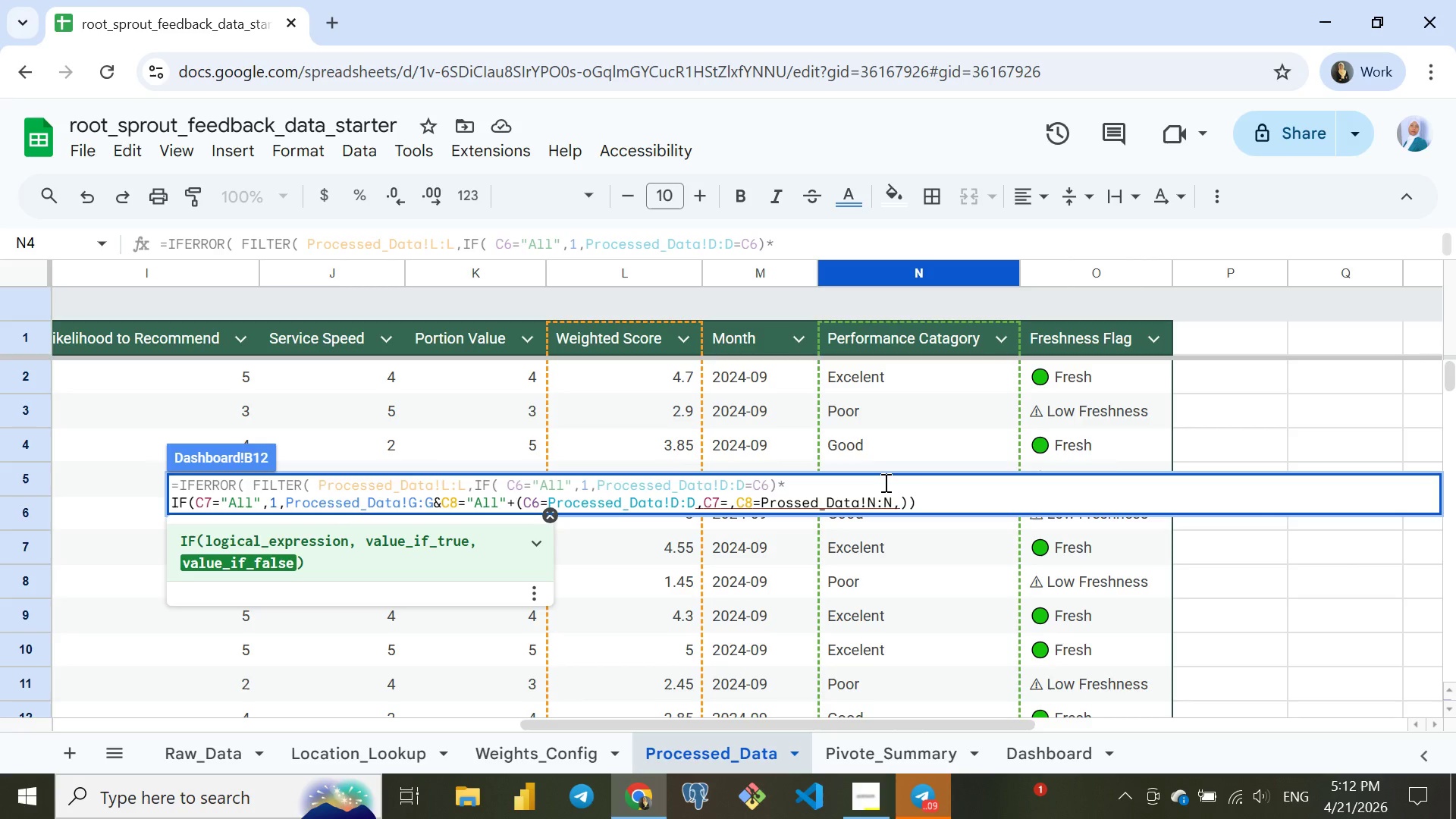 
type(=C7)
 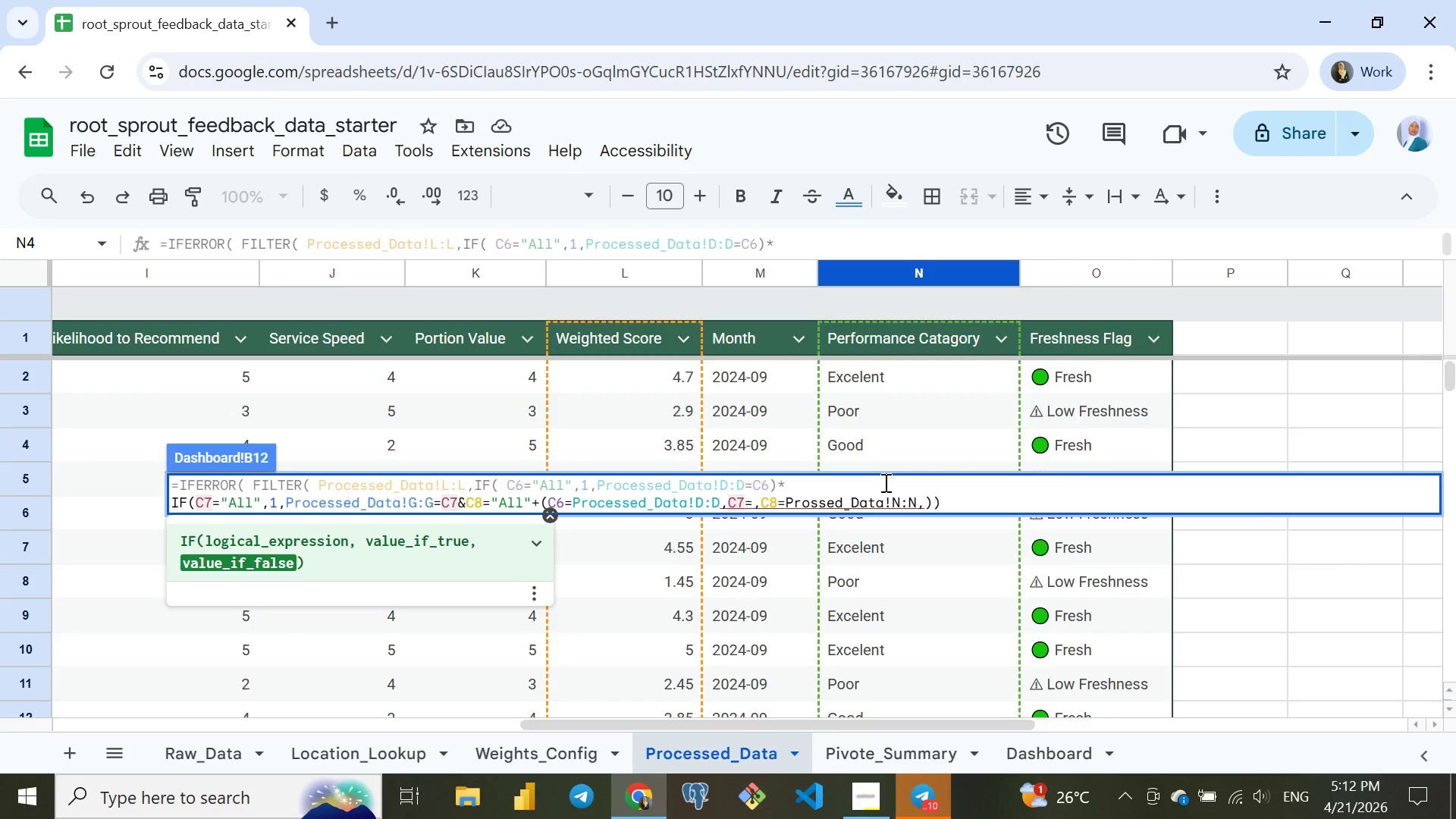 
wait(5.47)
 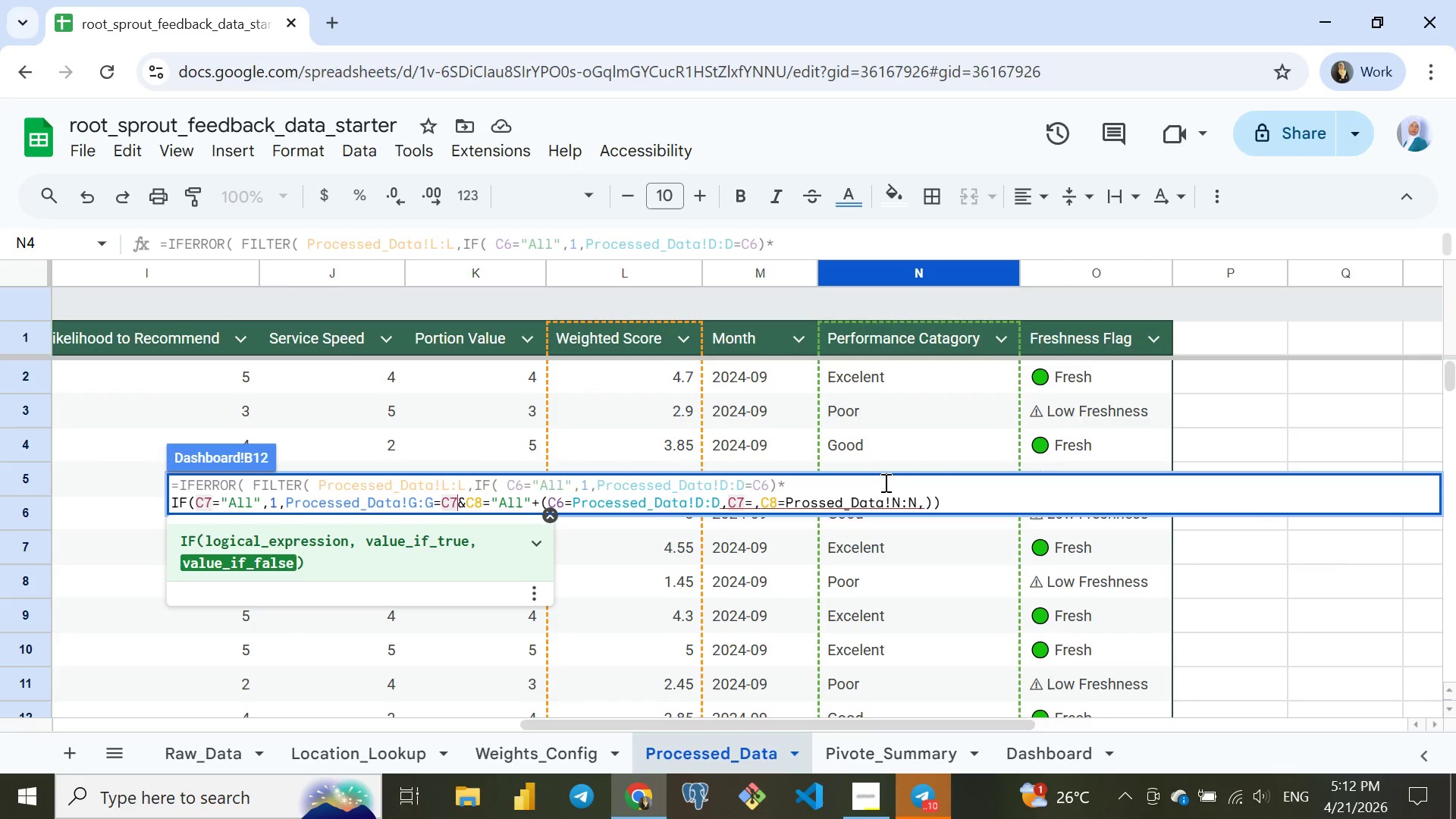 
type()*)
 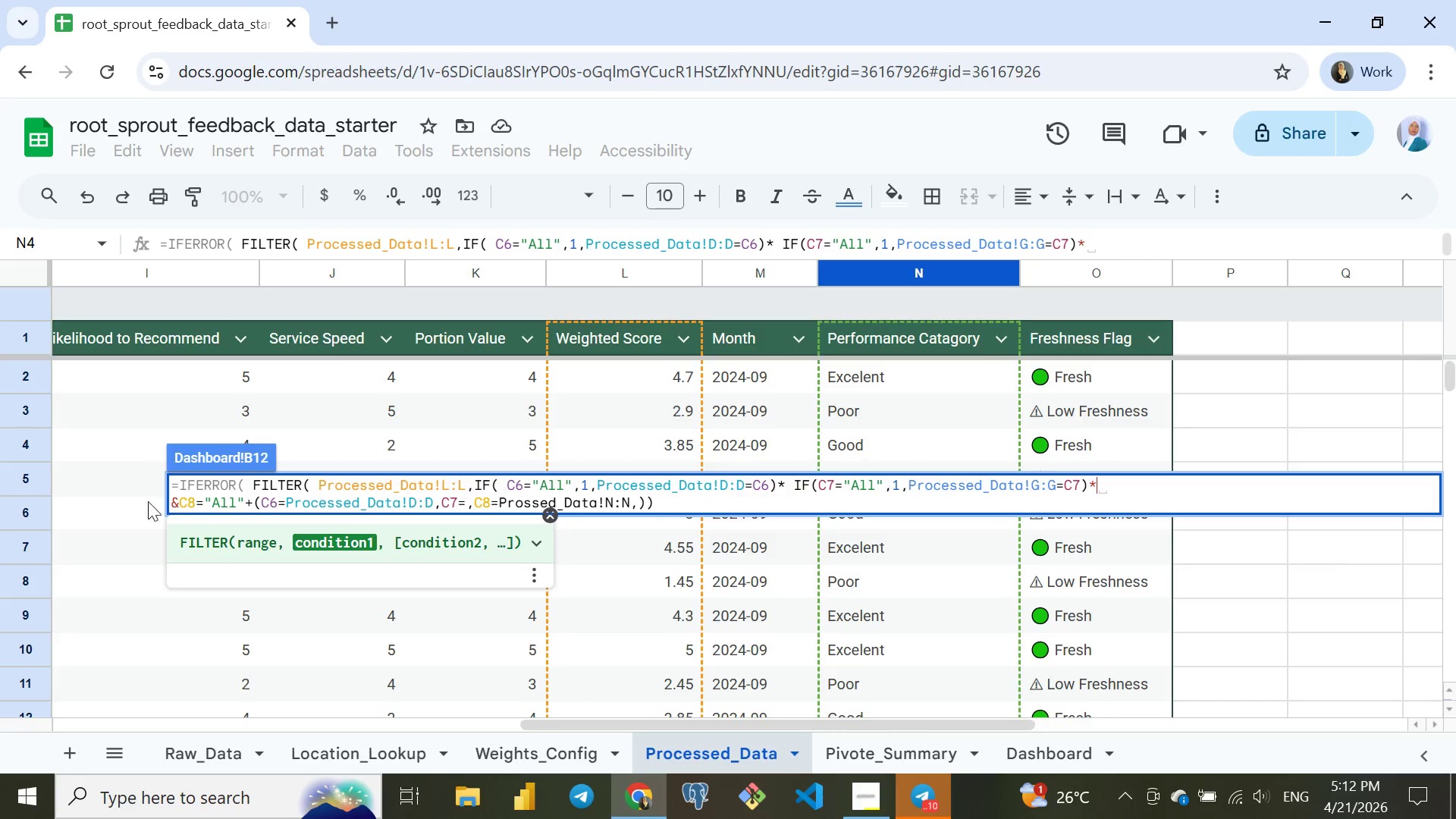 
left_click([177, 498])
 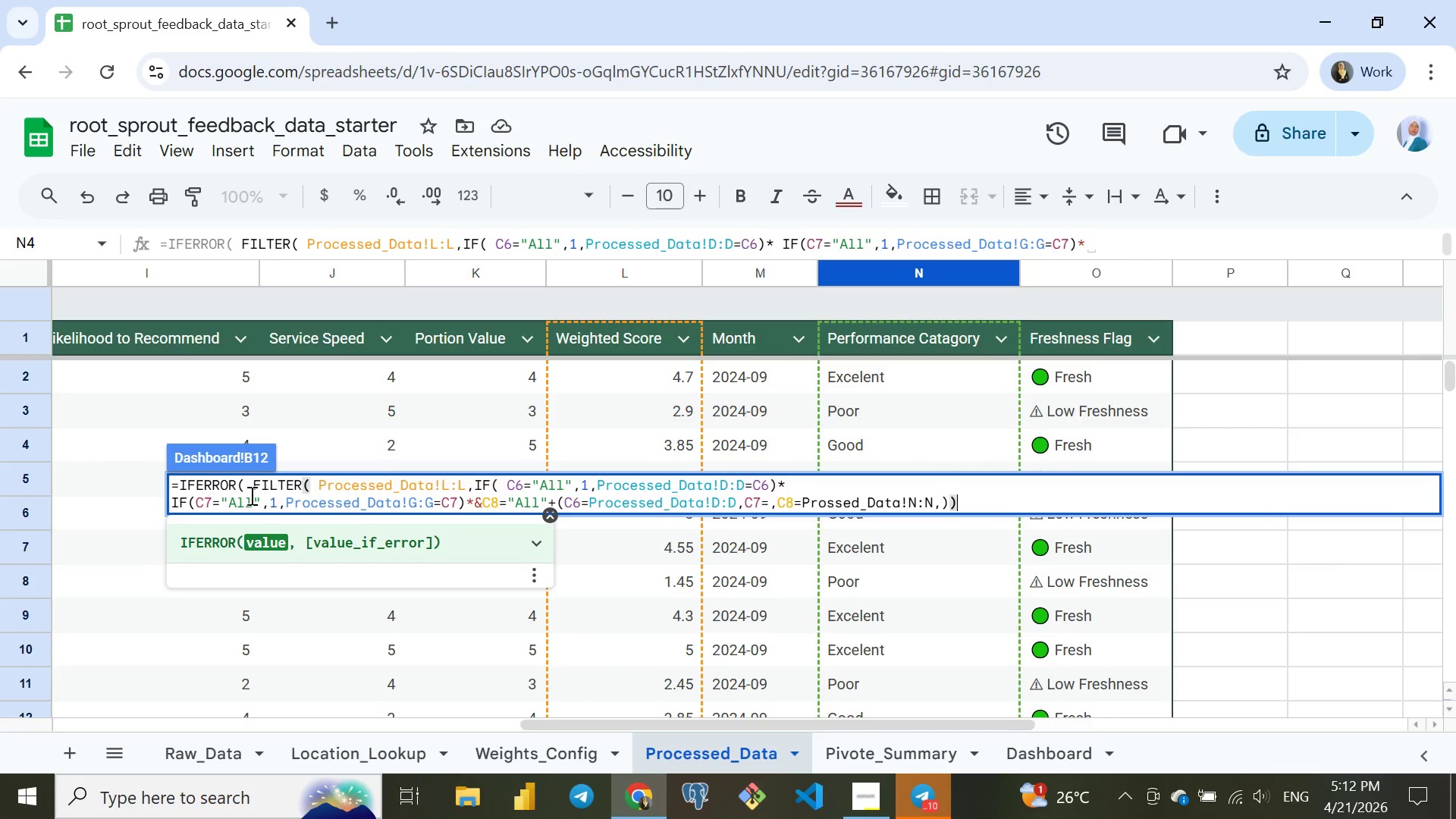 
wait(5.06)
 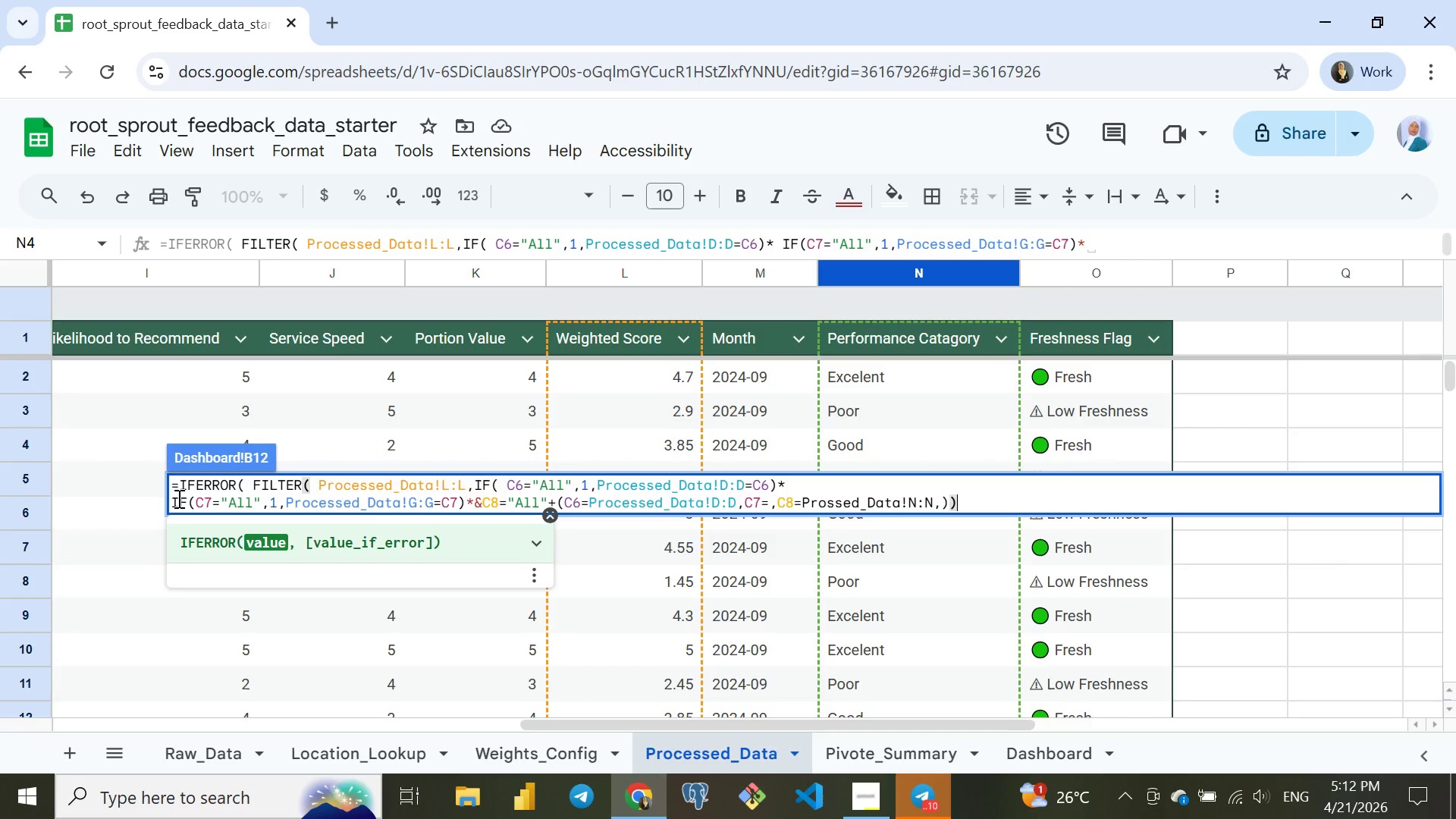 
left_click([461, 503])
 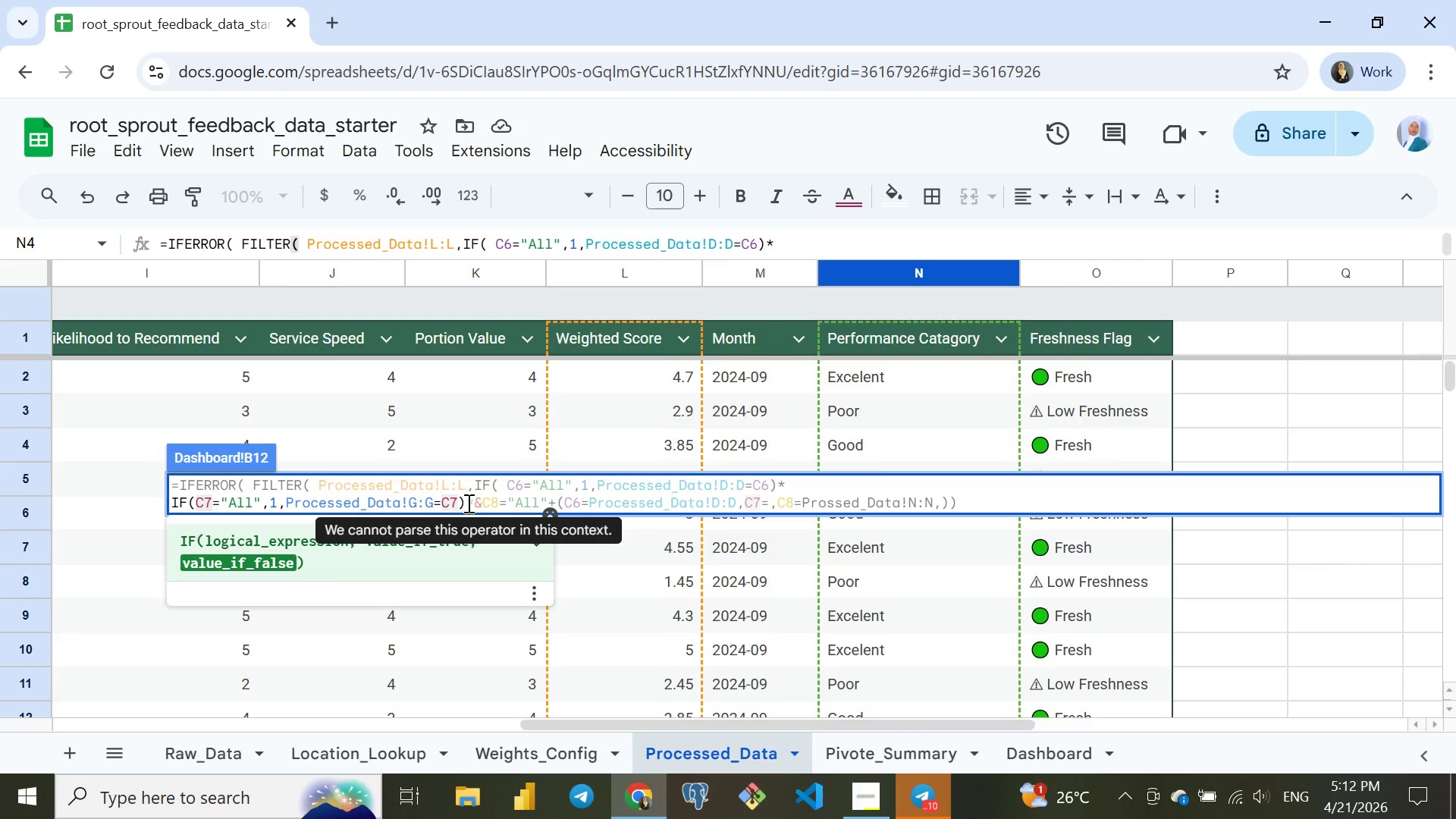 
left_click([467, 503])
 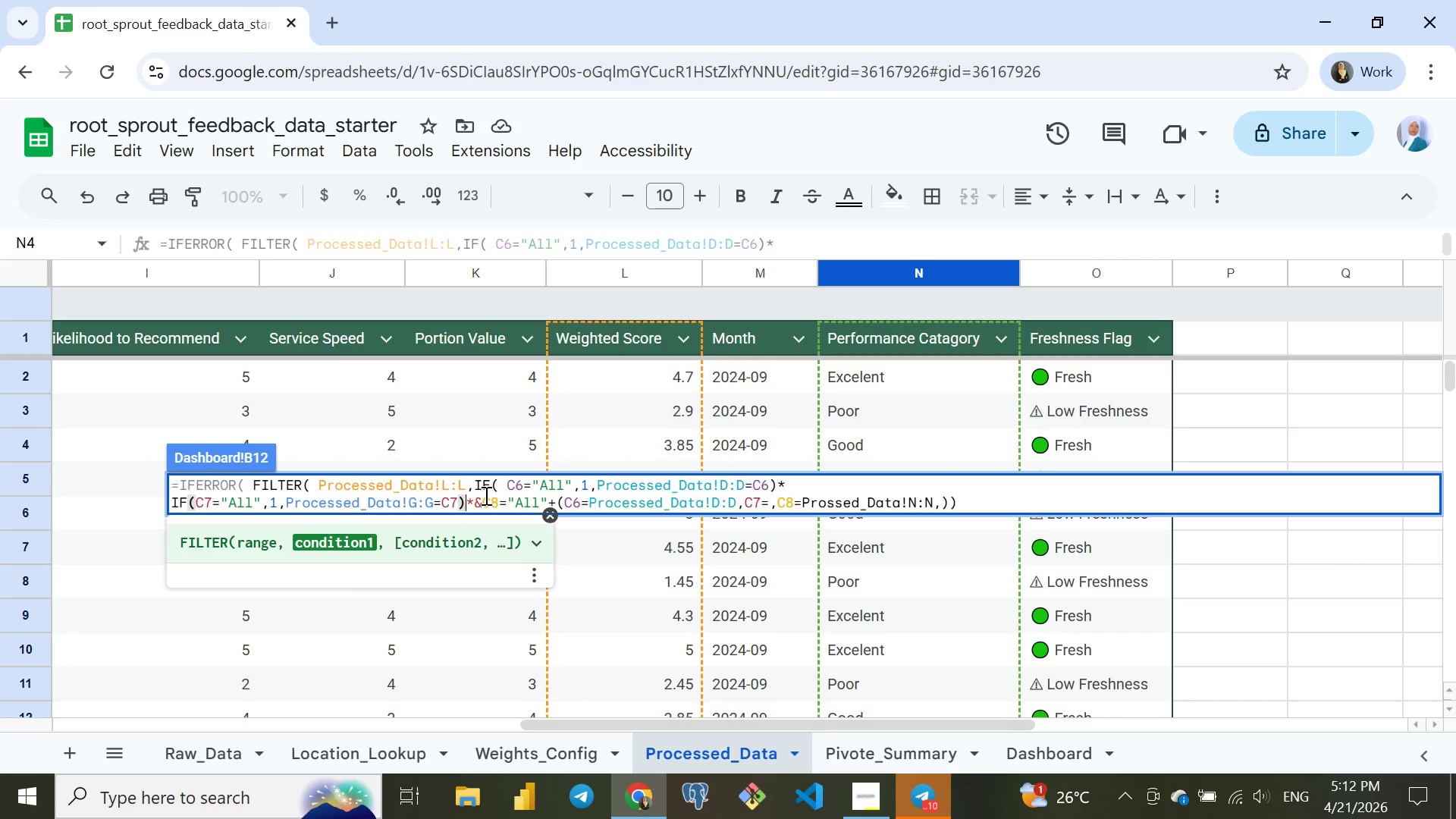 
key(ArrowRight)
 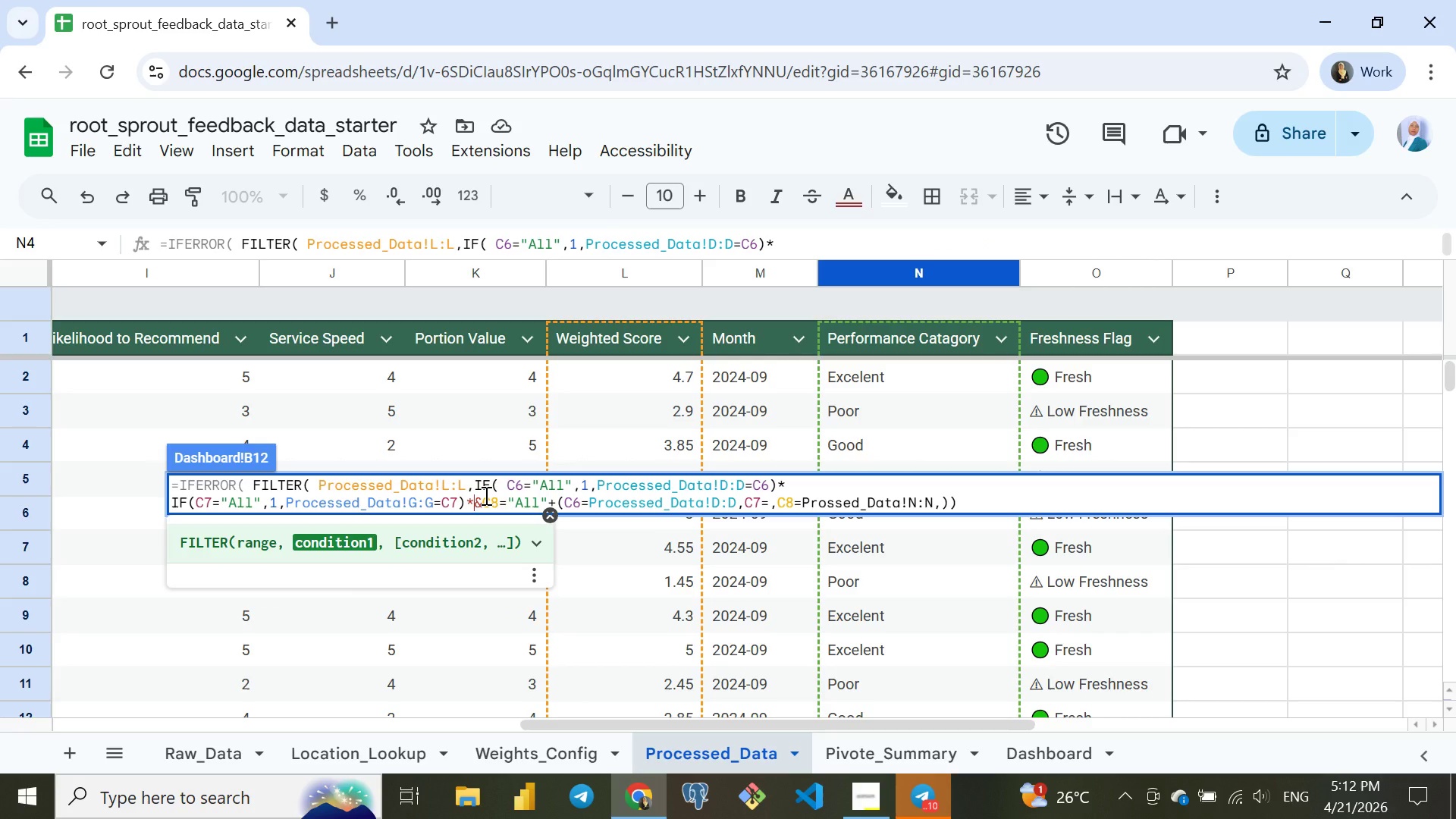 
type( IF)
 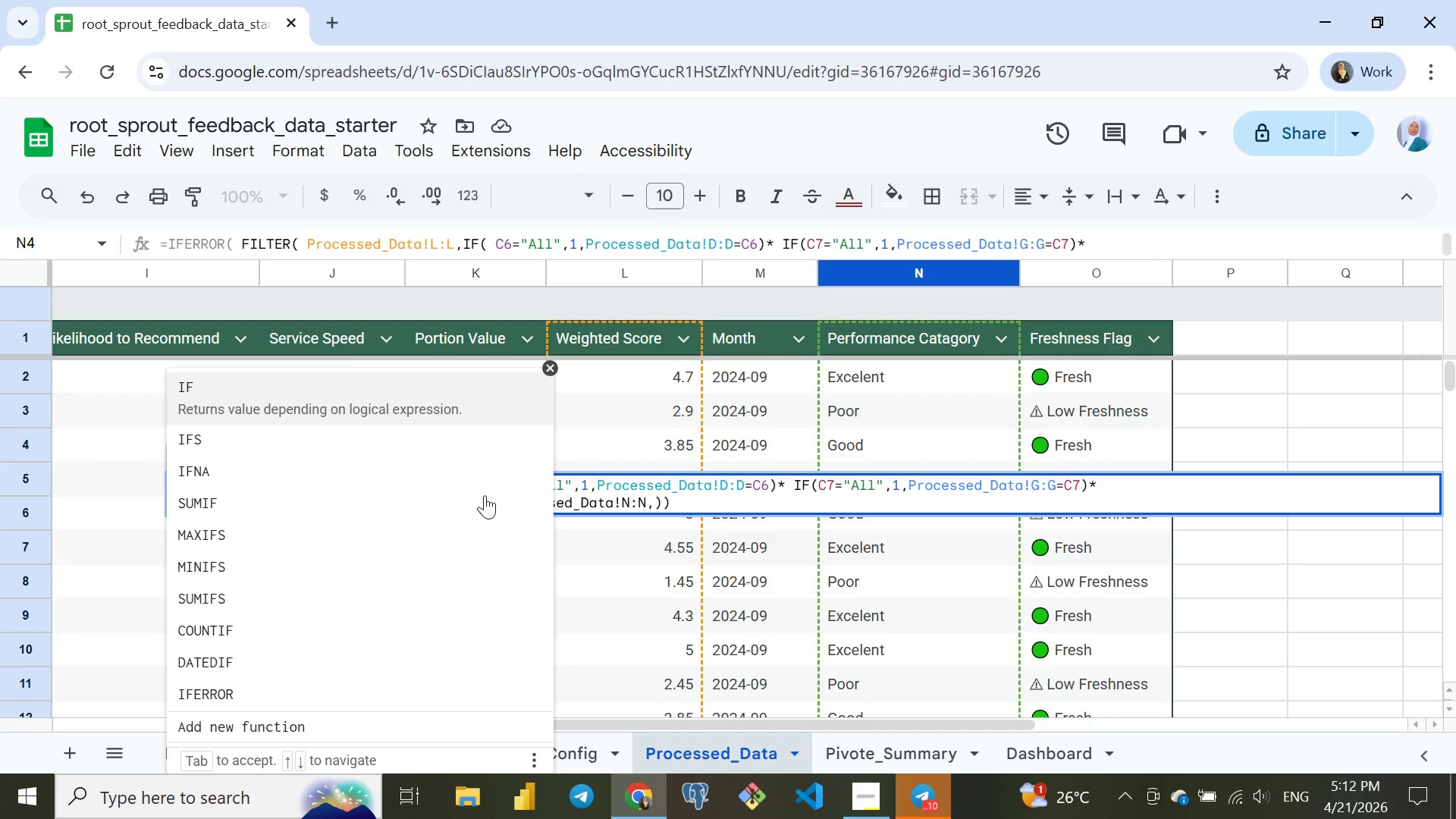 
key(Enter)
 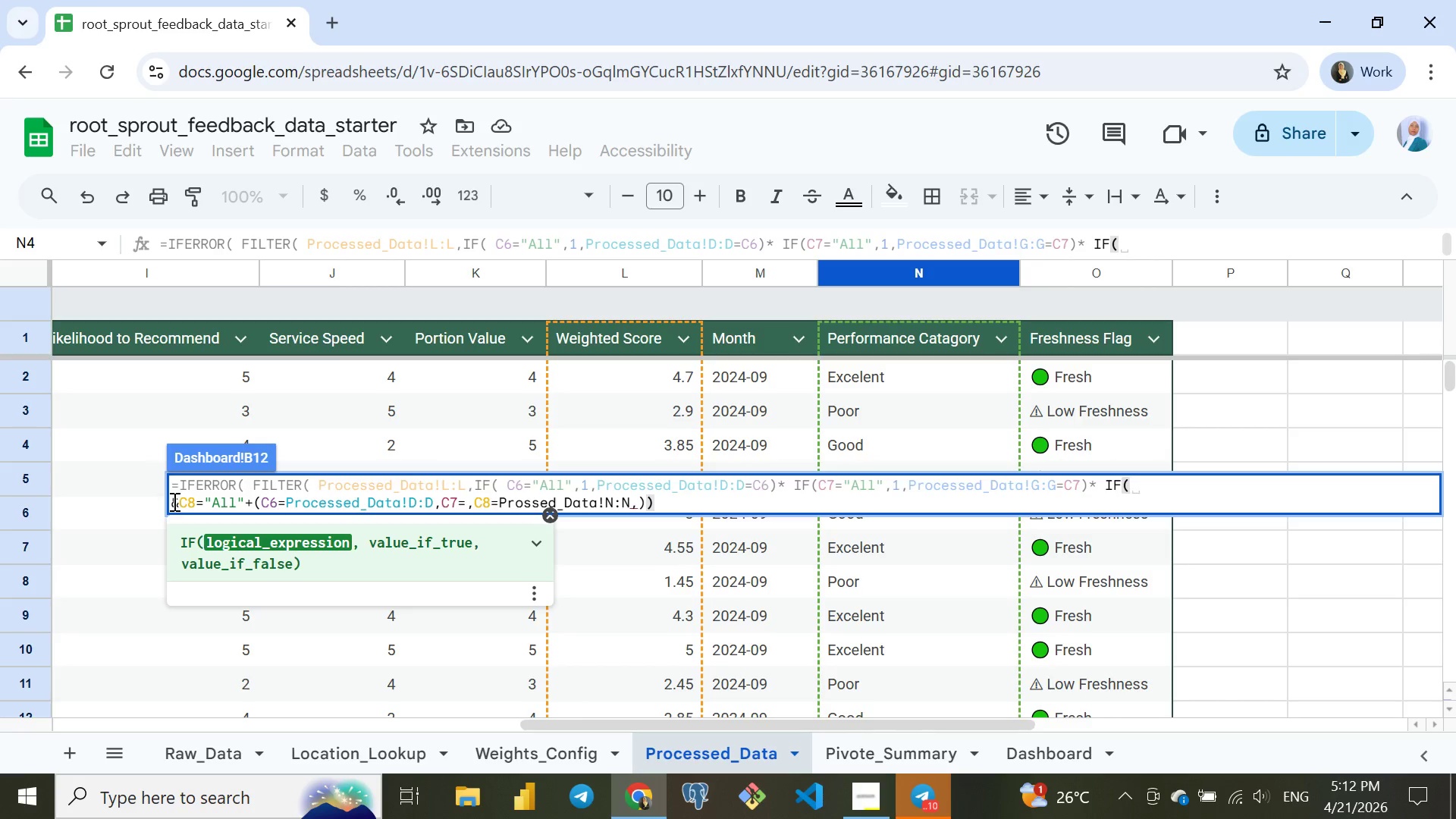 
left_click([179, 501])
 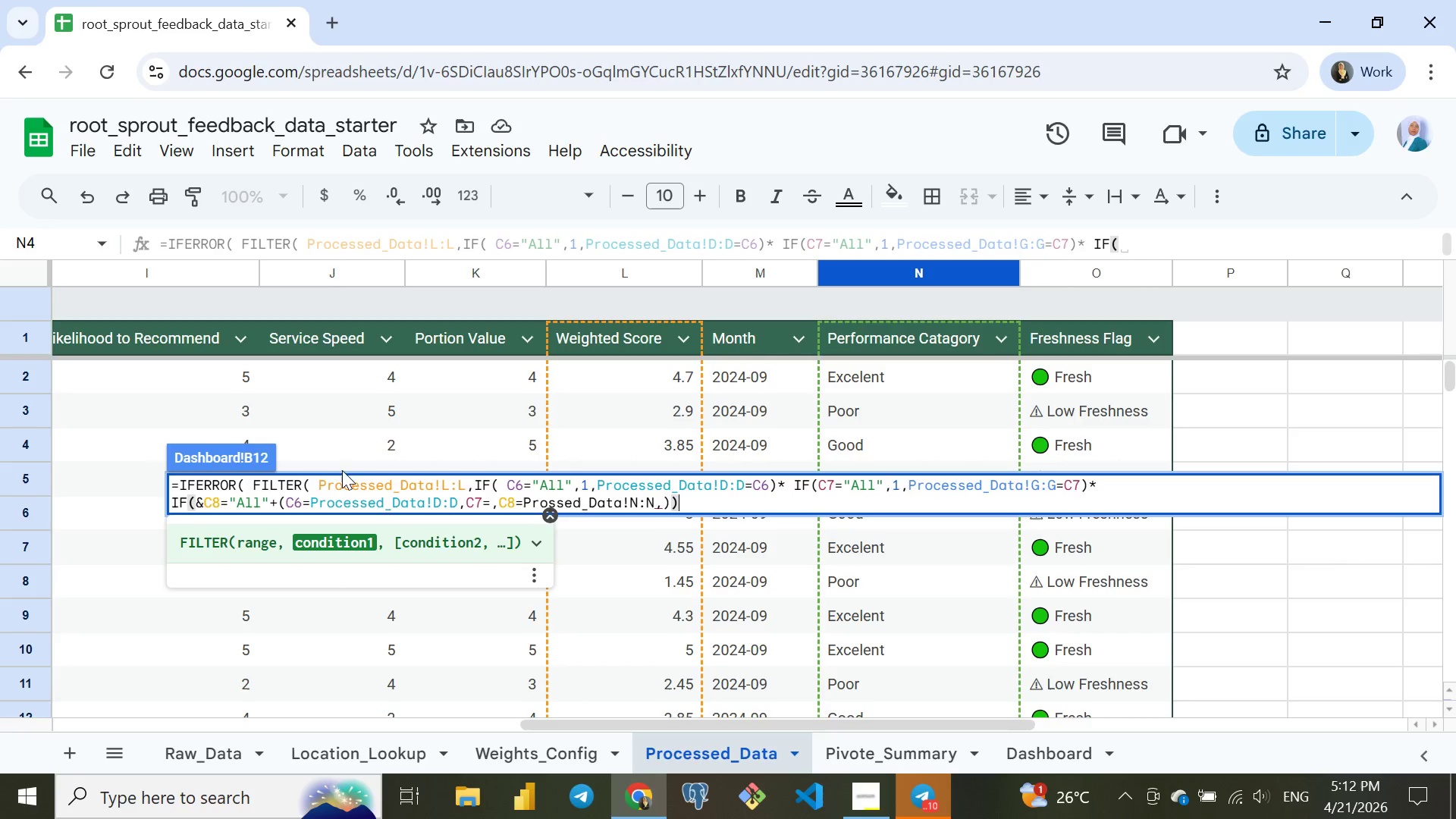 
wait(7.44)
 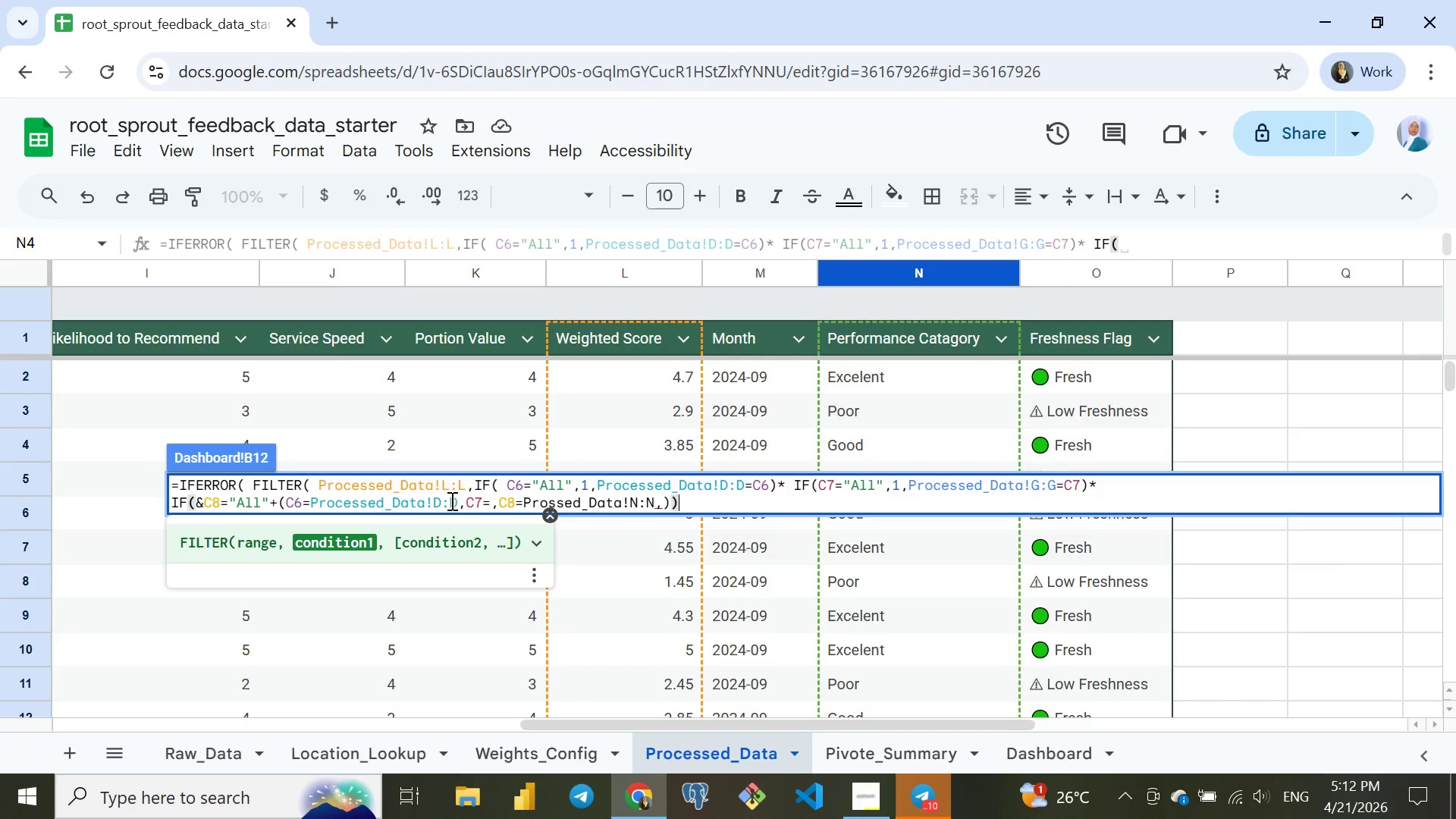 
left_click([204, 500])
 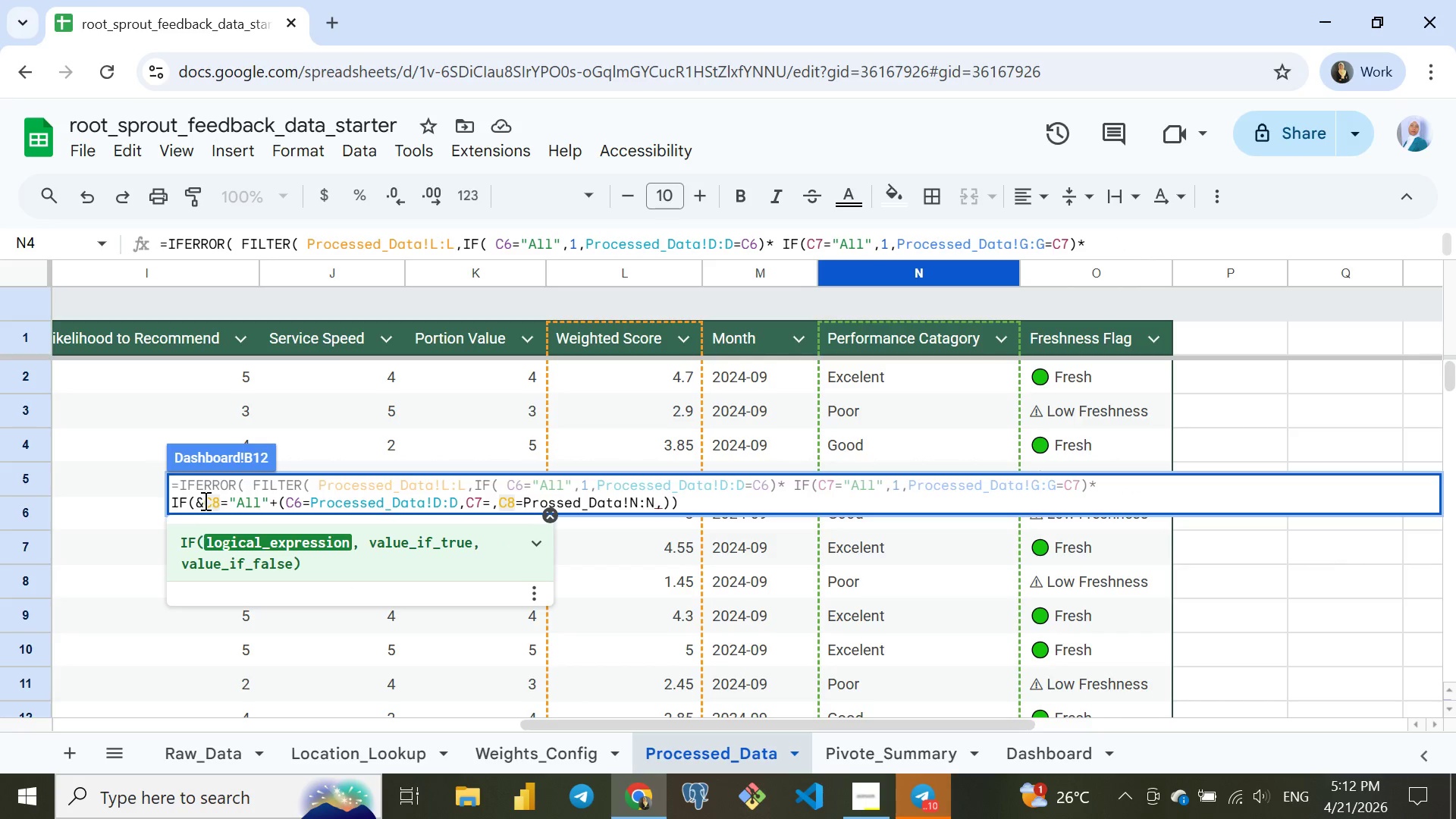 
key(Backspace)
 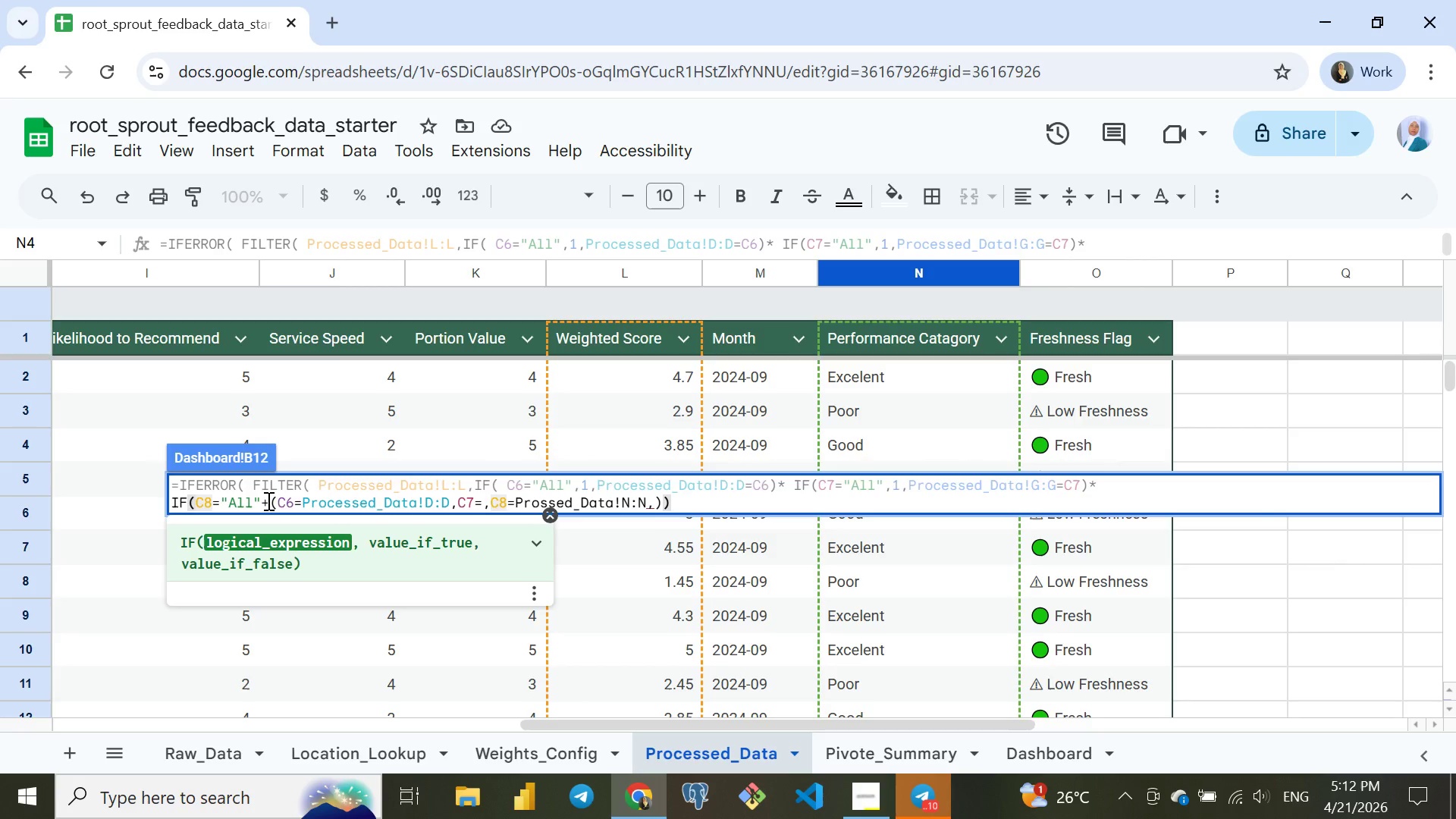 
left_click([267, 500])
 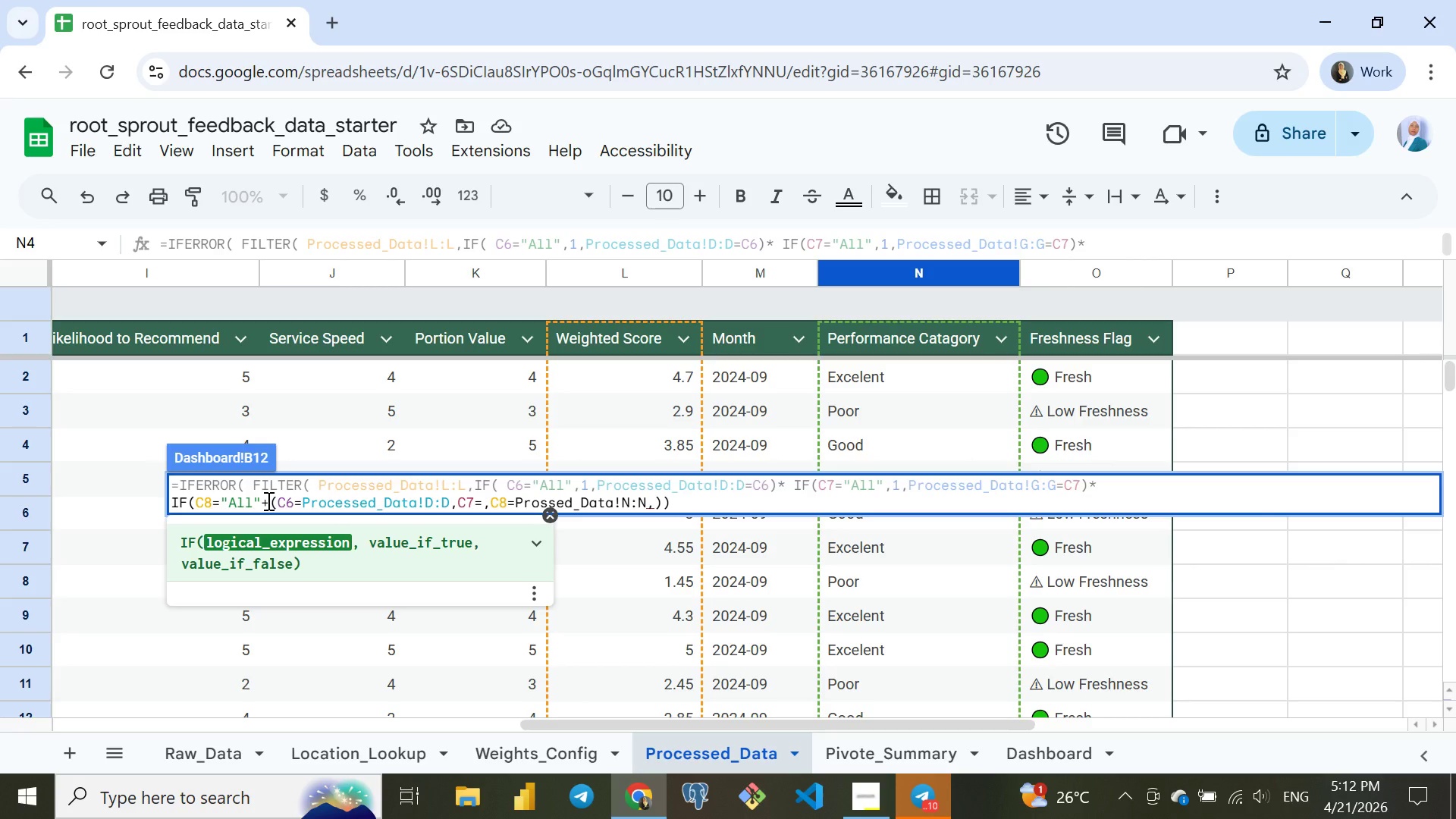 
key(Backspace)
 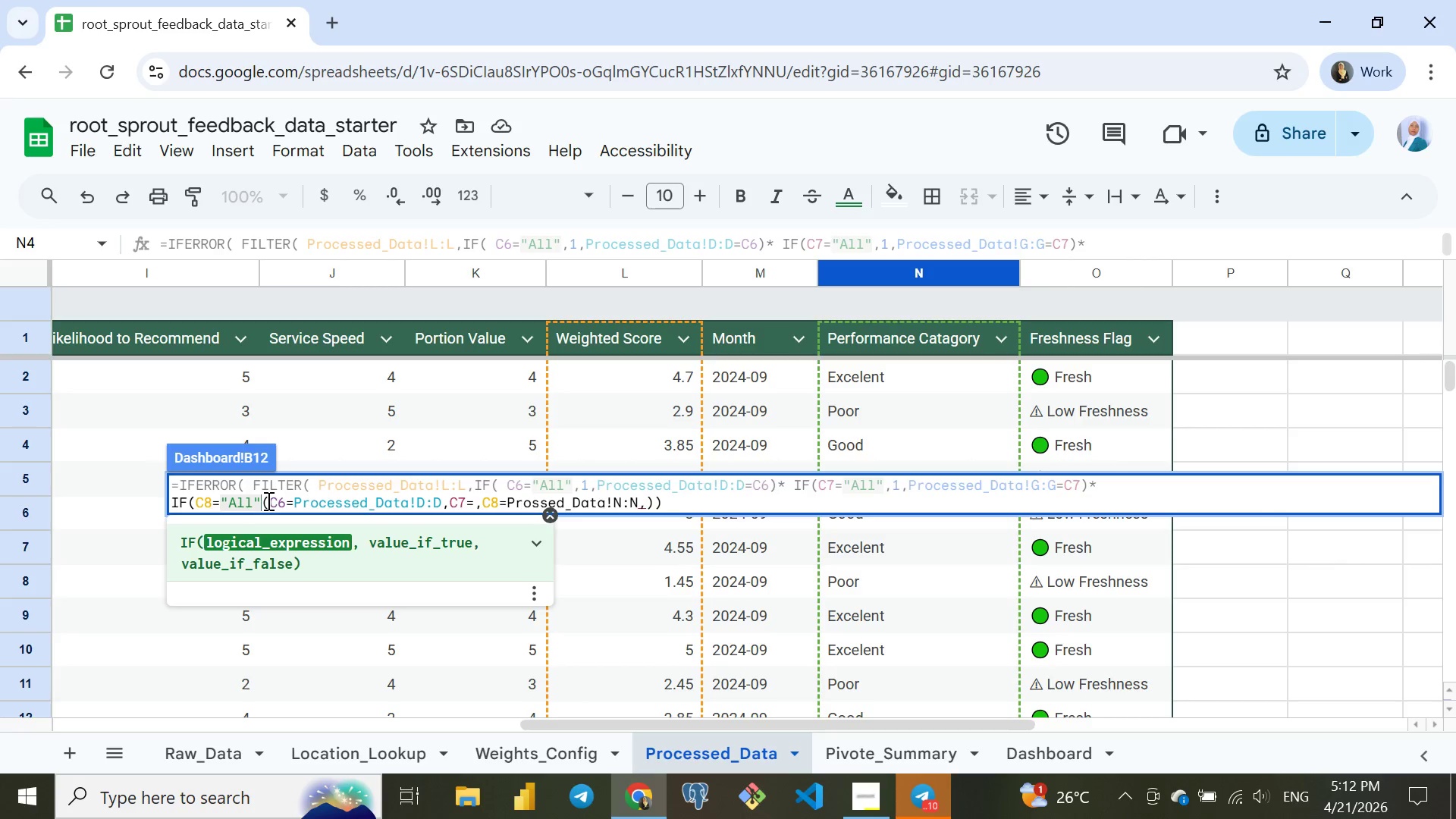 
key(Comma)
 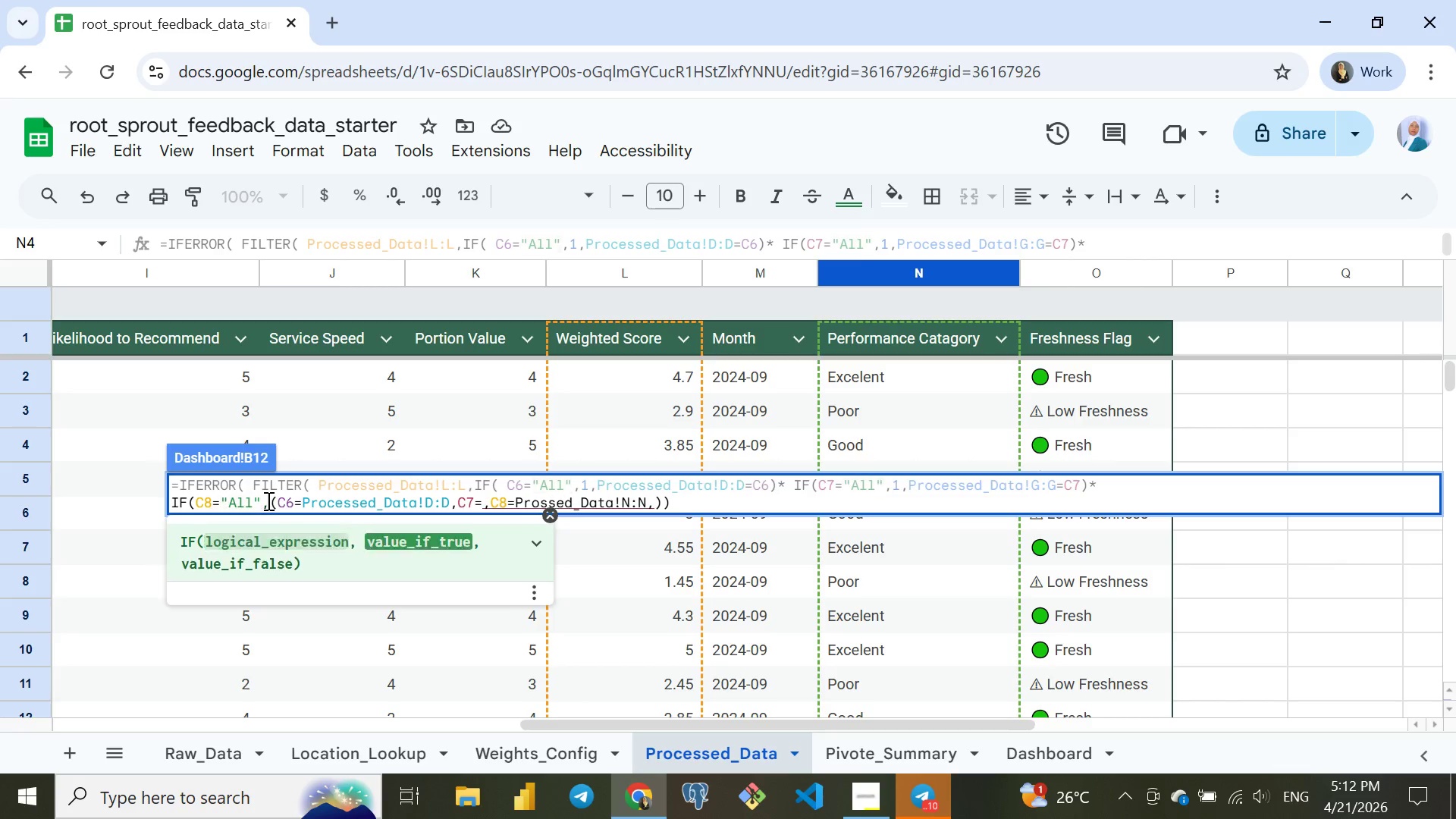 
key(1)
 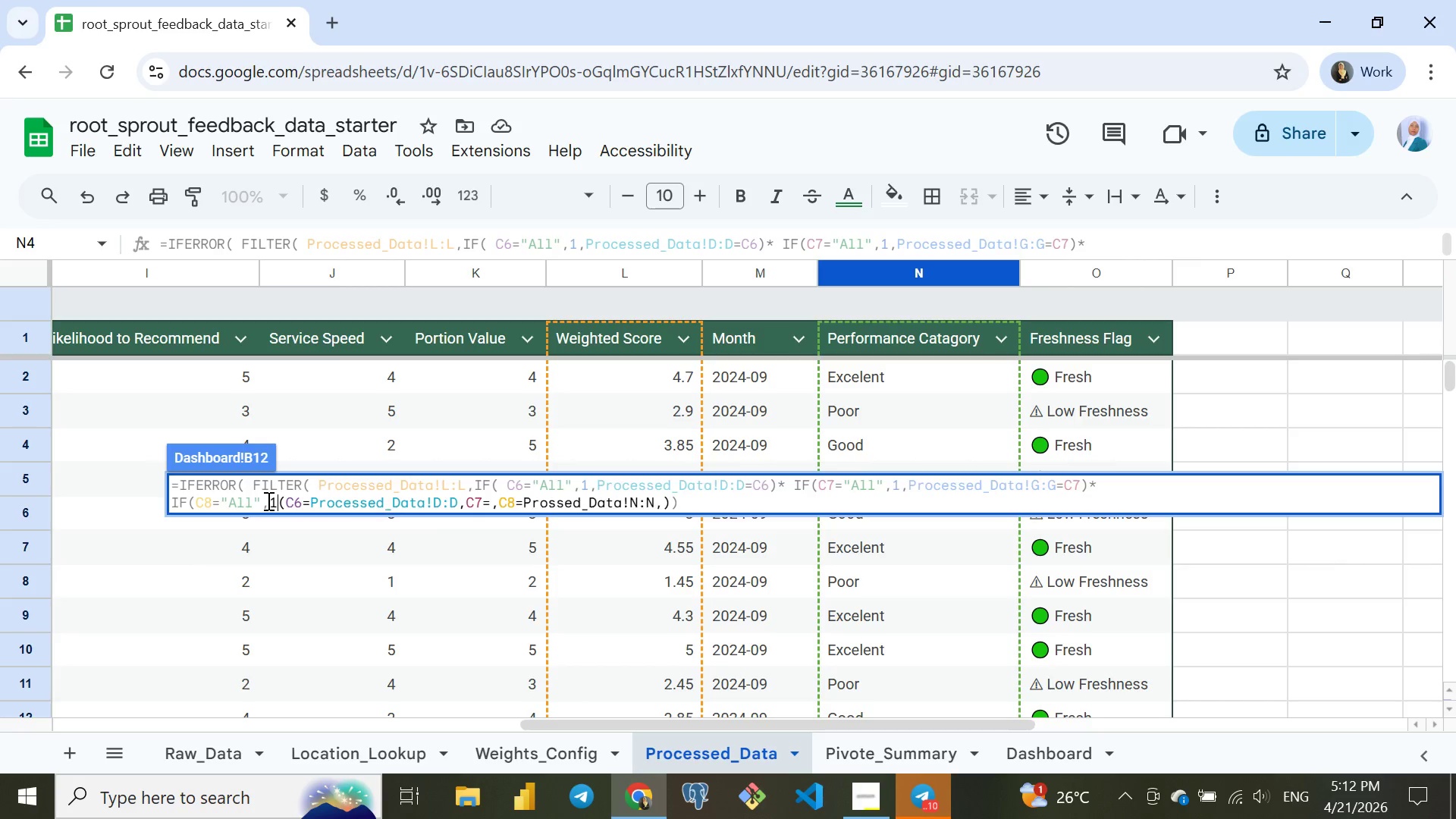 
key(Comma)
 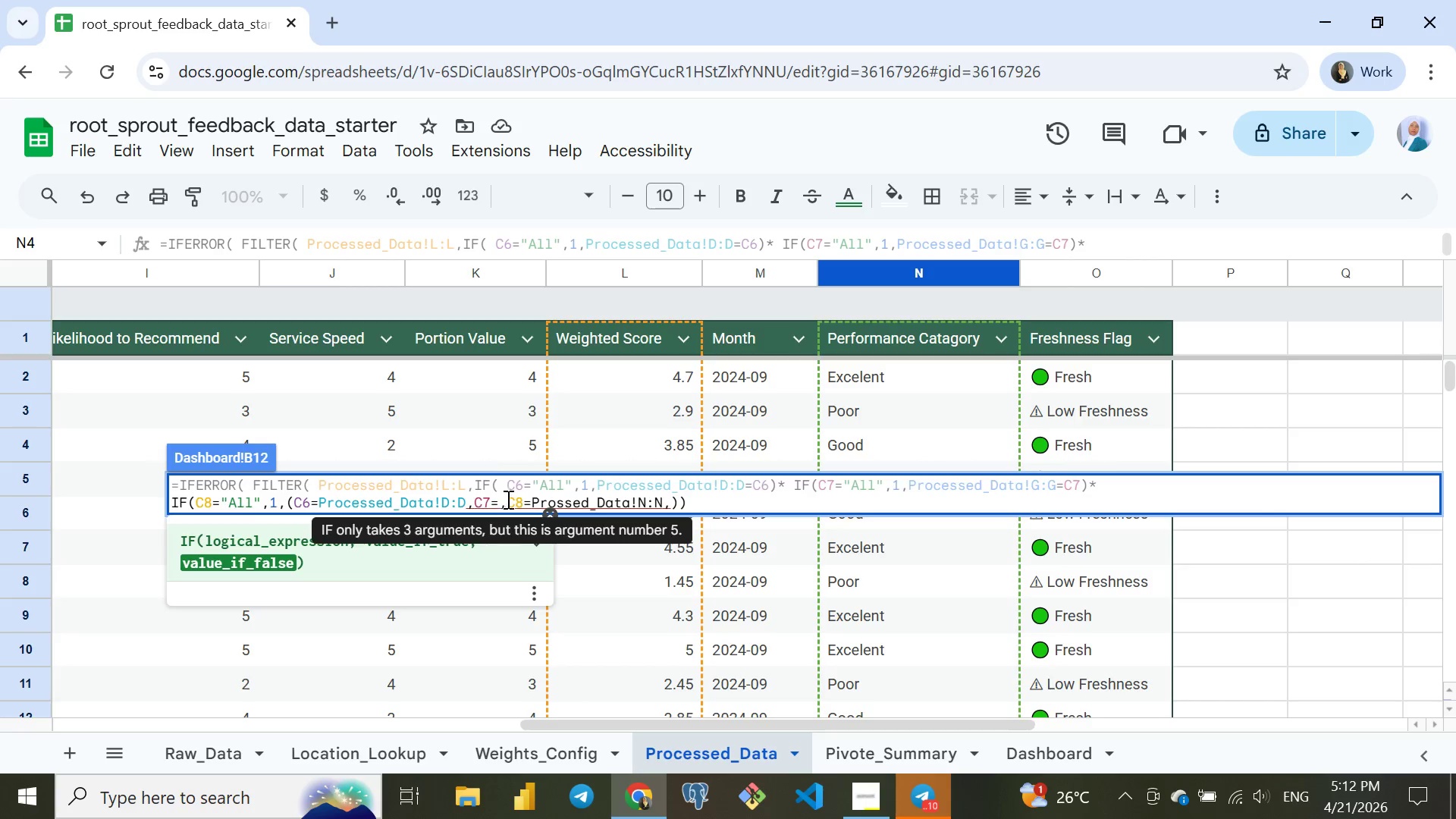 
wait(6.84)
 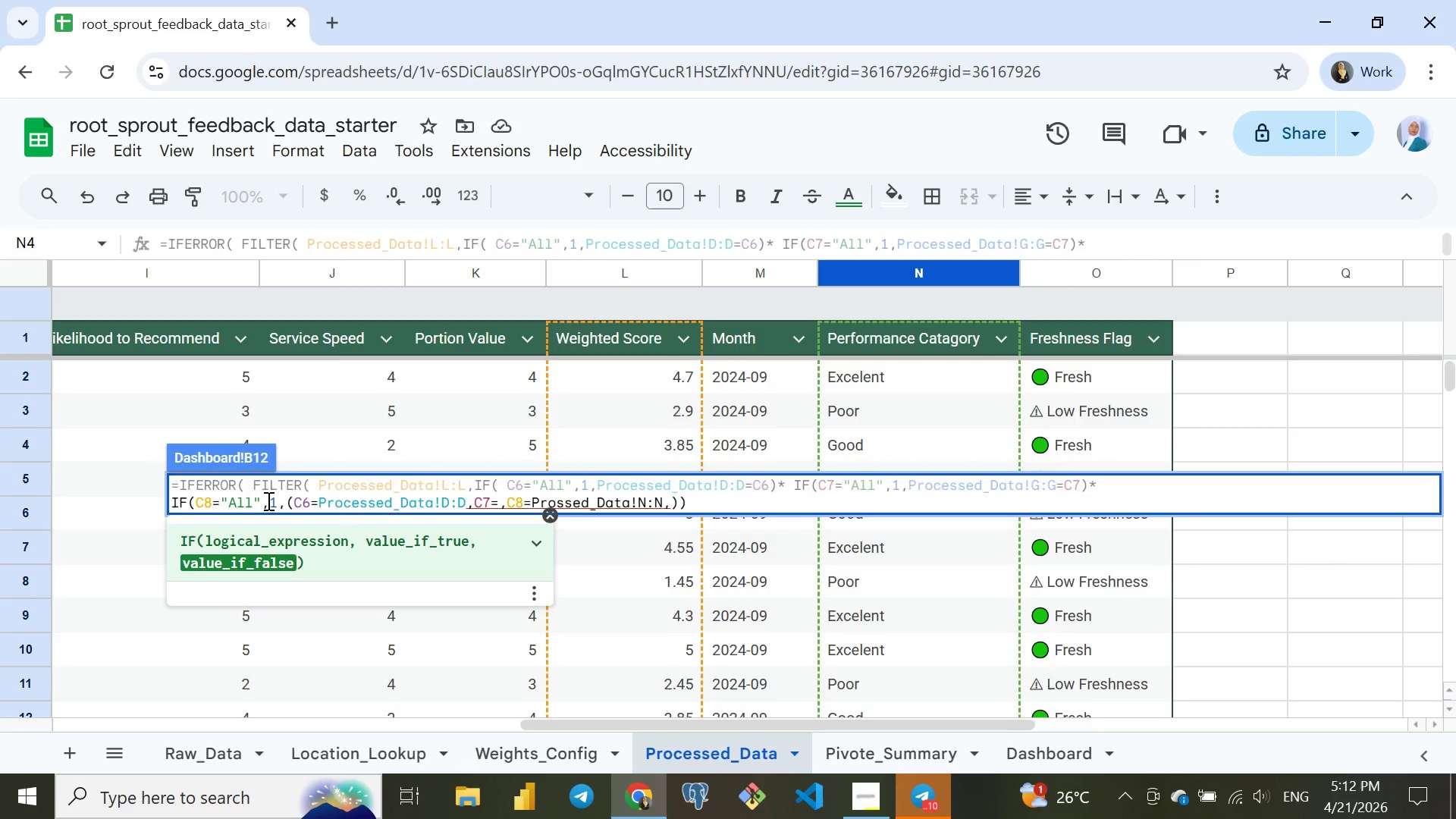 
left_click([527, 499])
 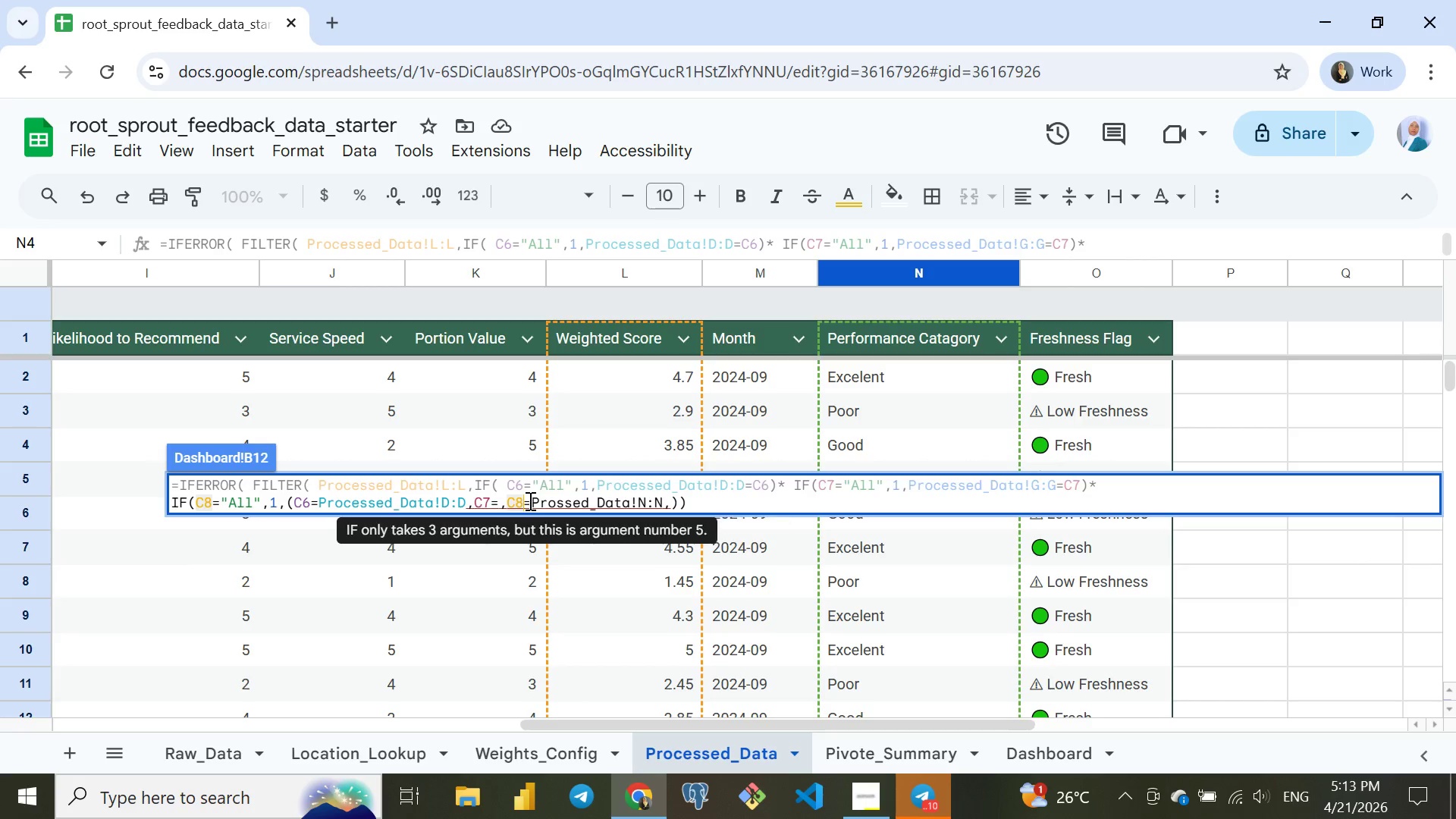 
left_click([529, 500])
 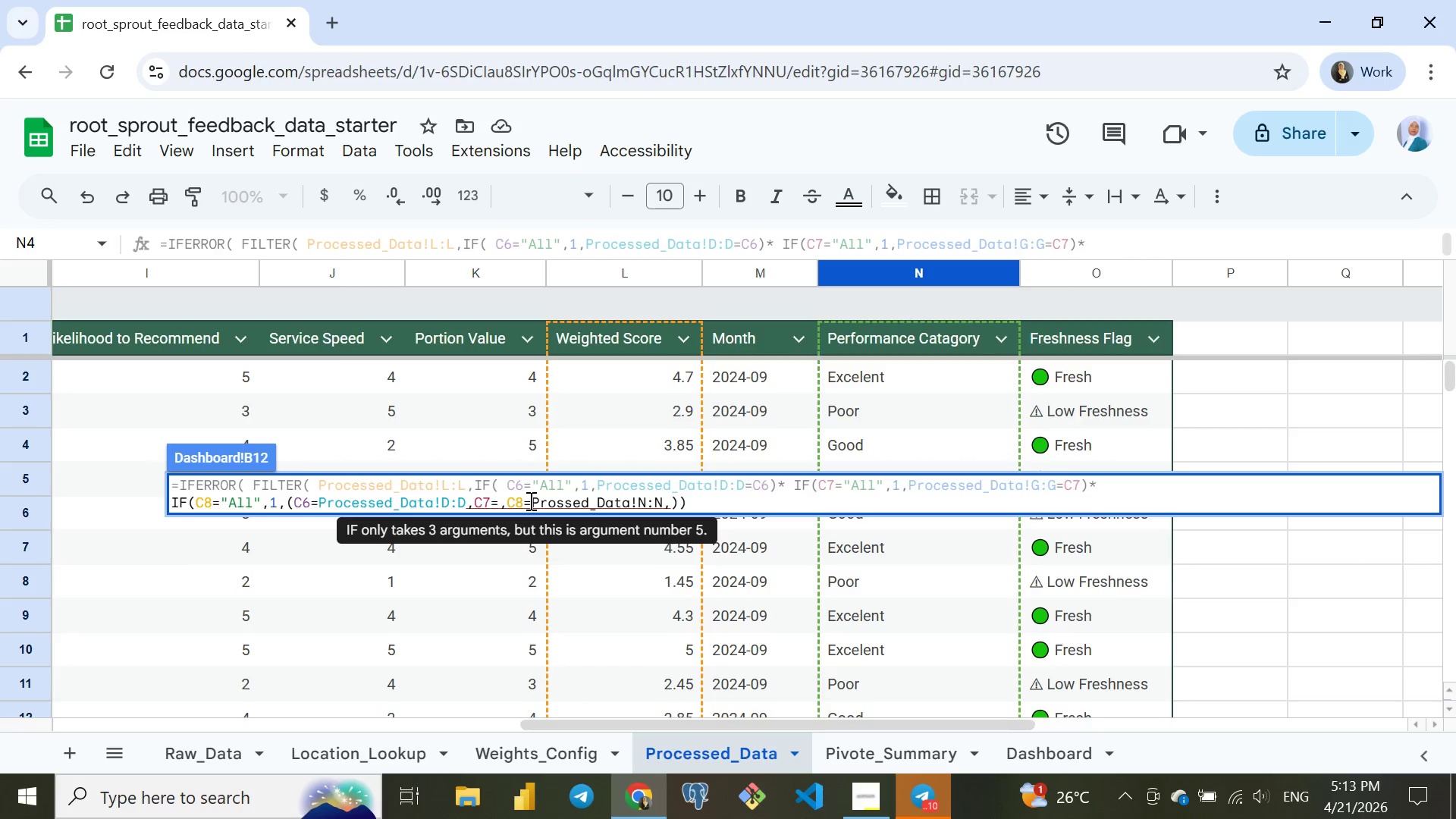 
hold_key(key=Backspace, duration=0.78)
 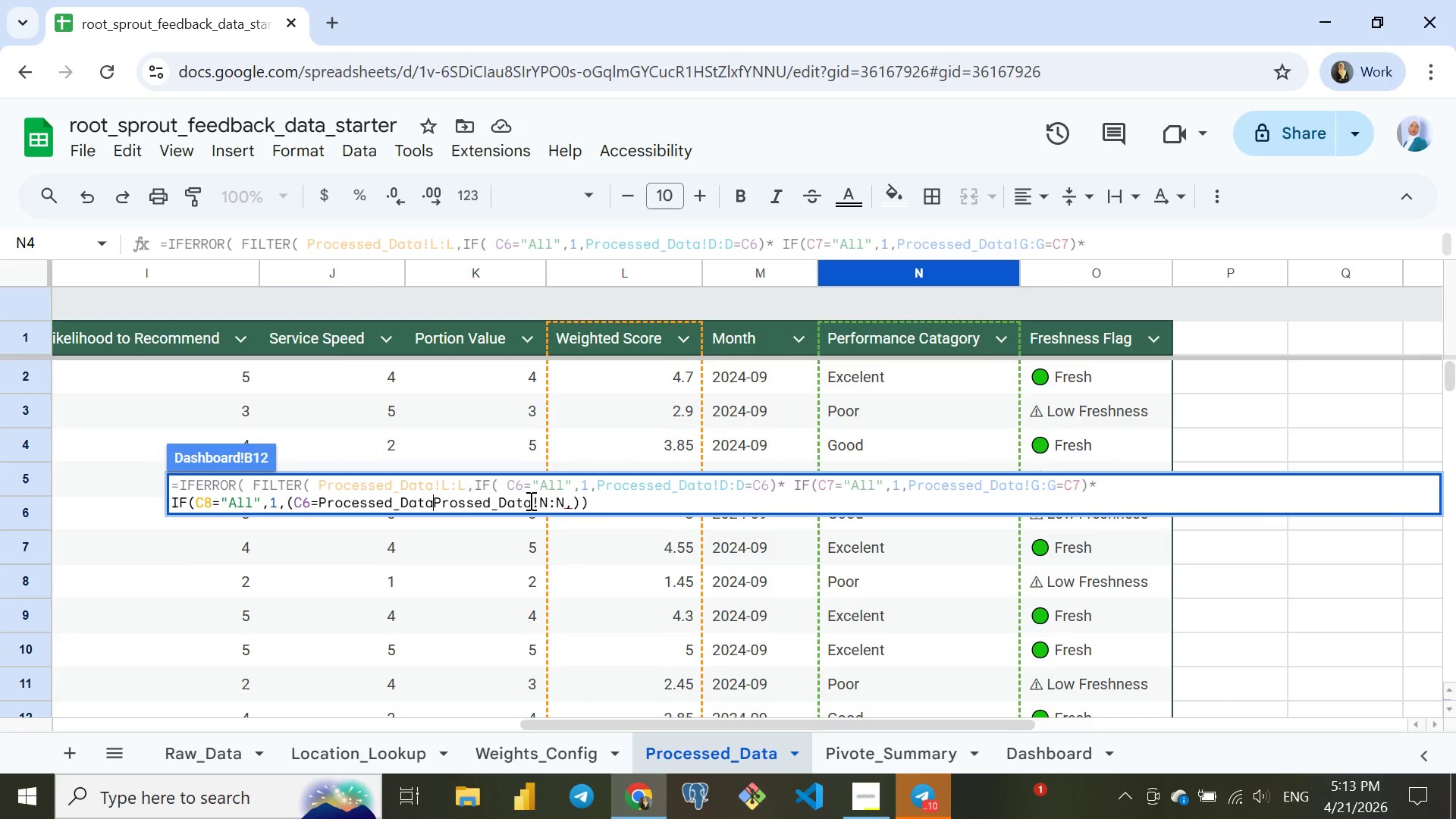 
hold_key(key=Backspace, duration=1.05)
 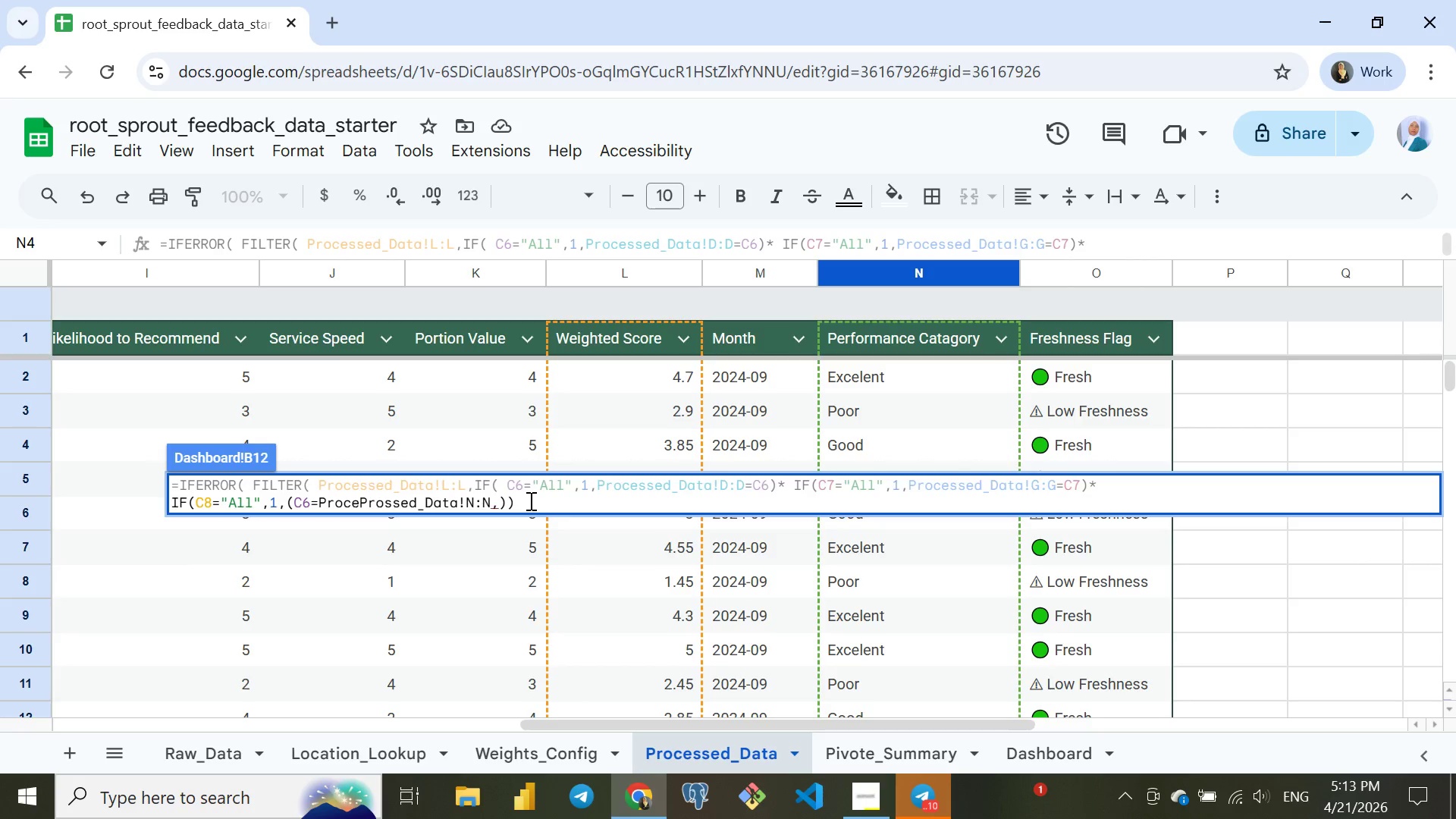 
key(Backspace)
 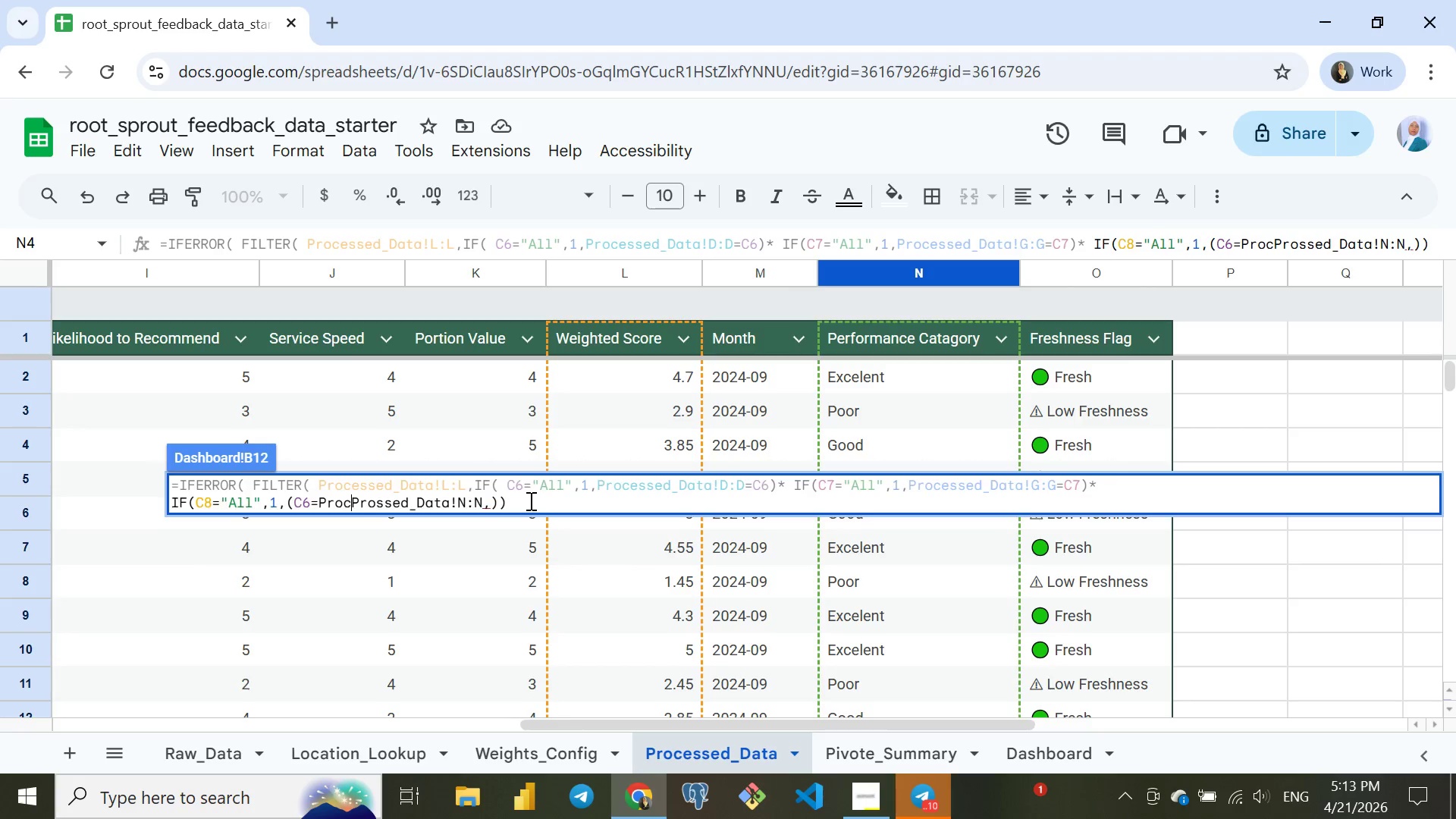 
key(Backspace)
 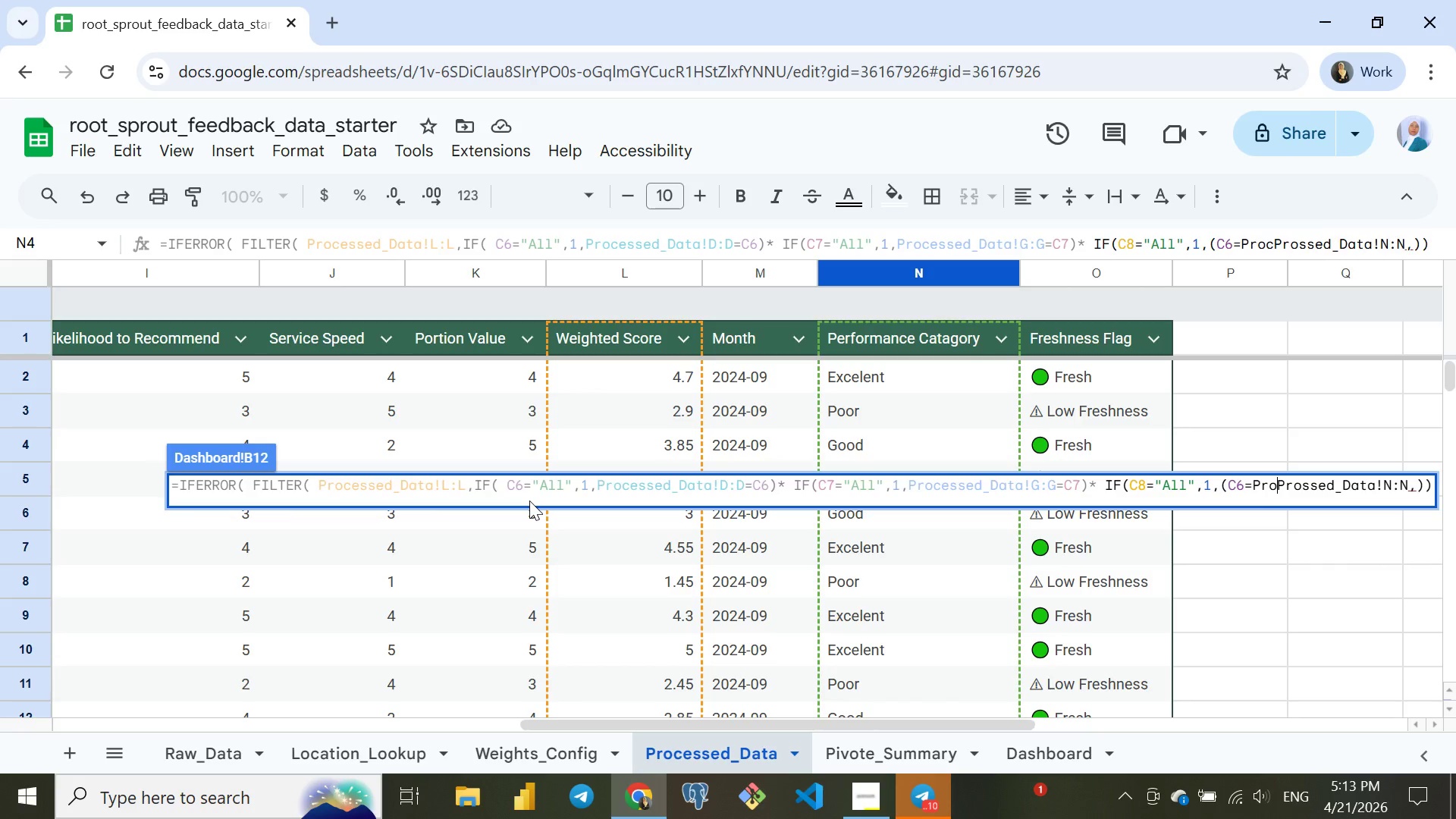 
key(Backspace)
 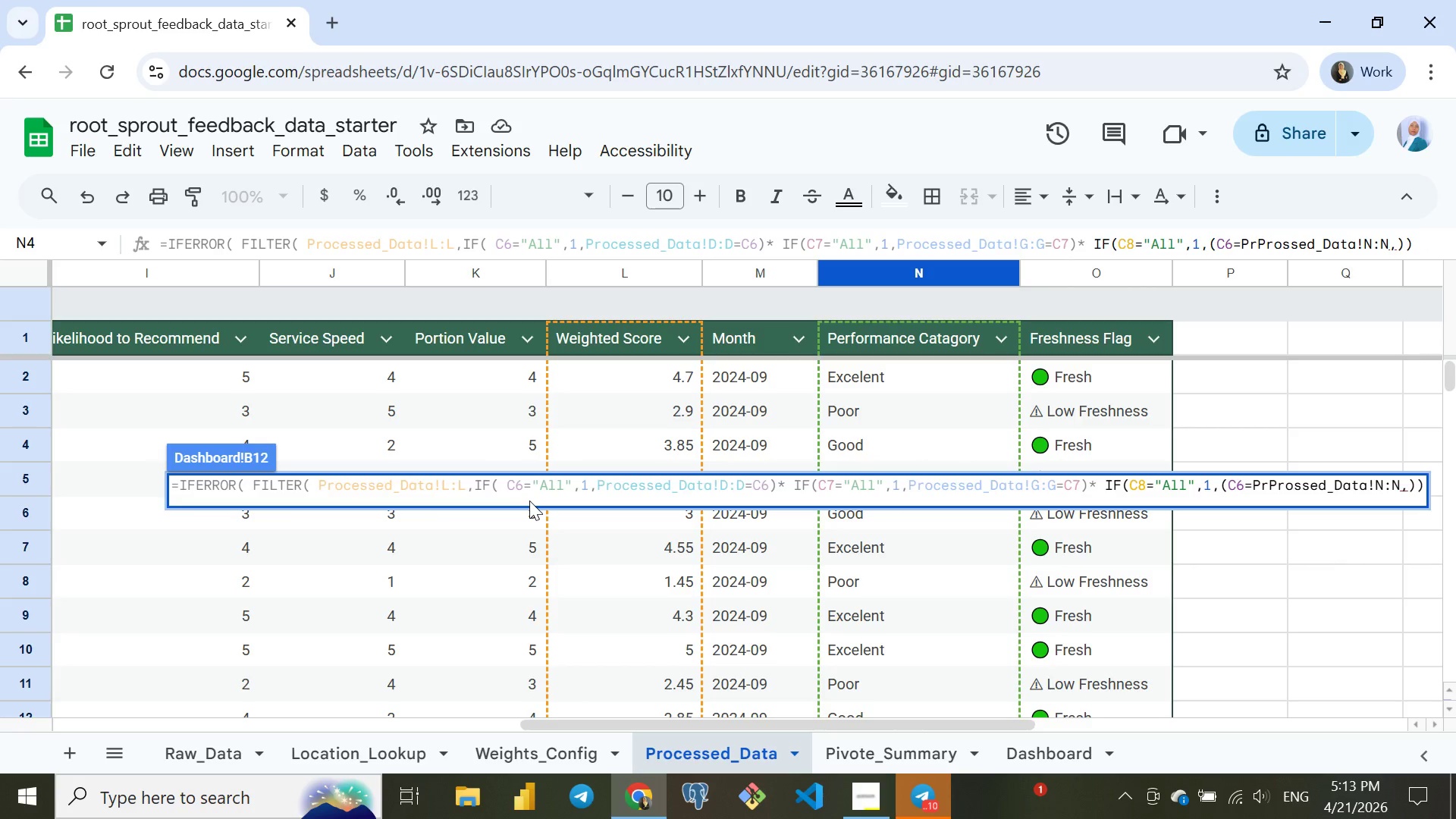 
key(Backspace)
 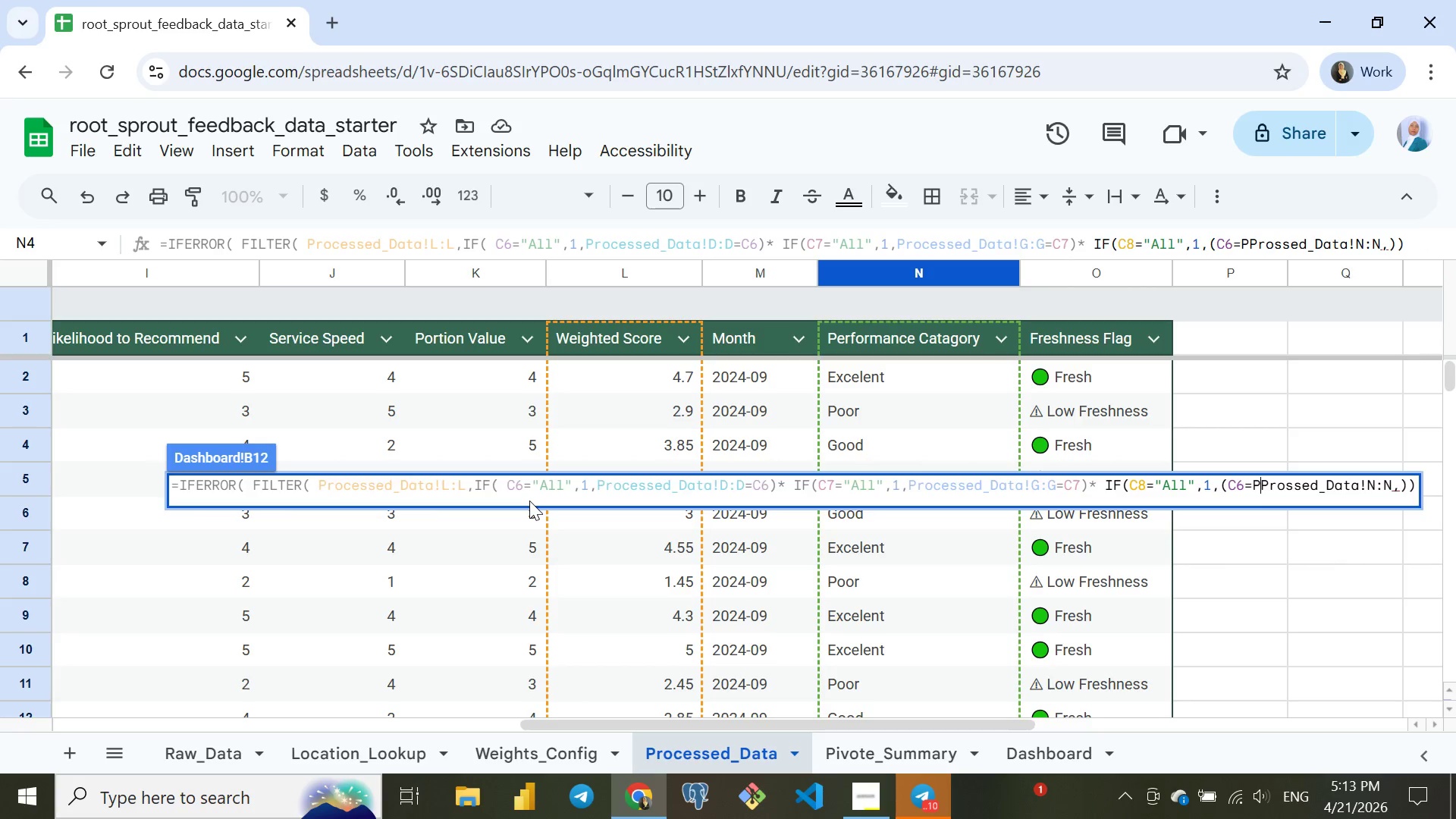 
key(Backspace)
 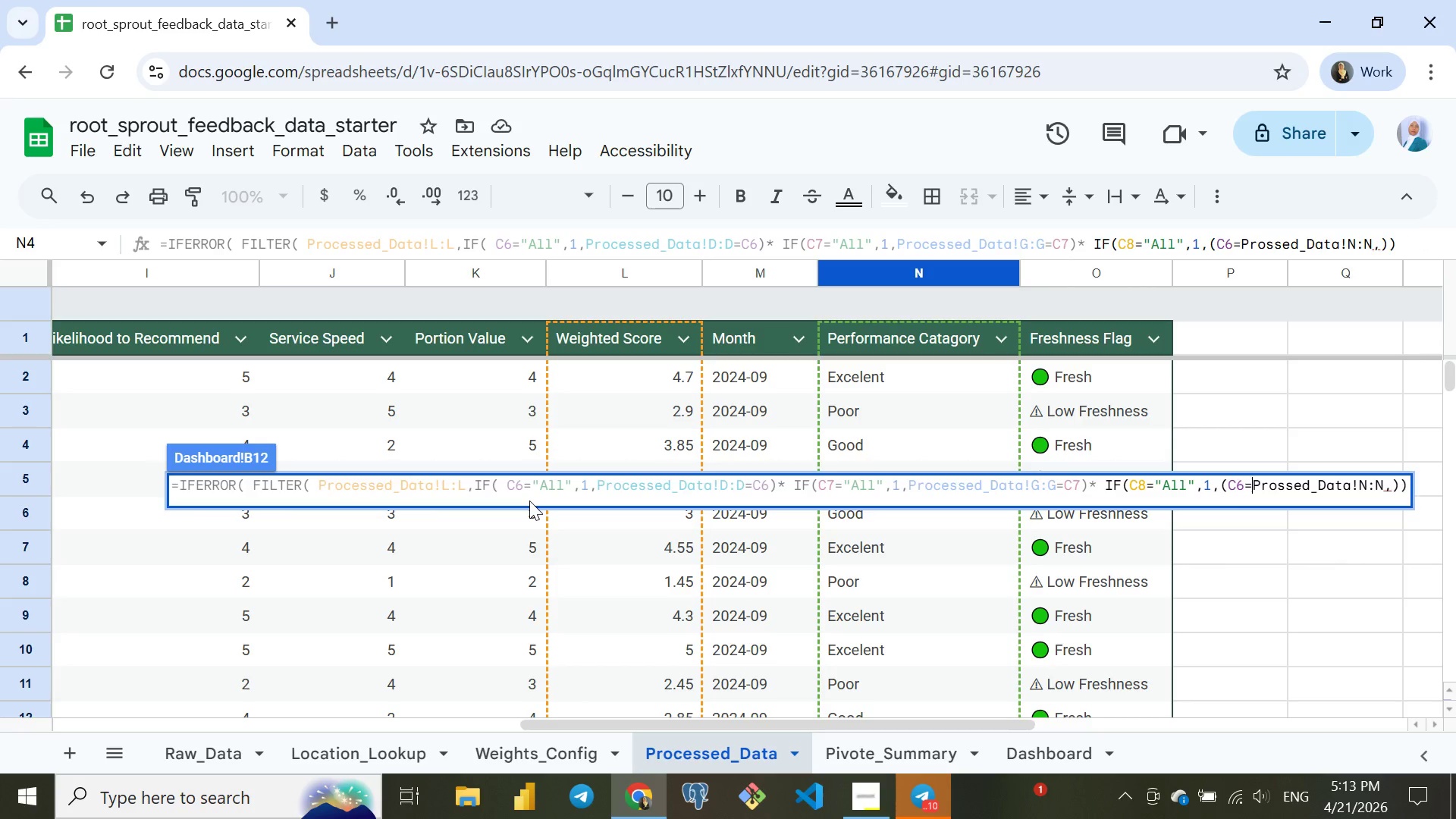 
key(Backspace)
 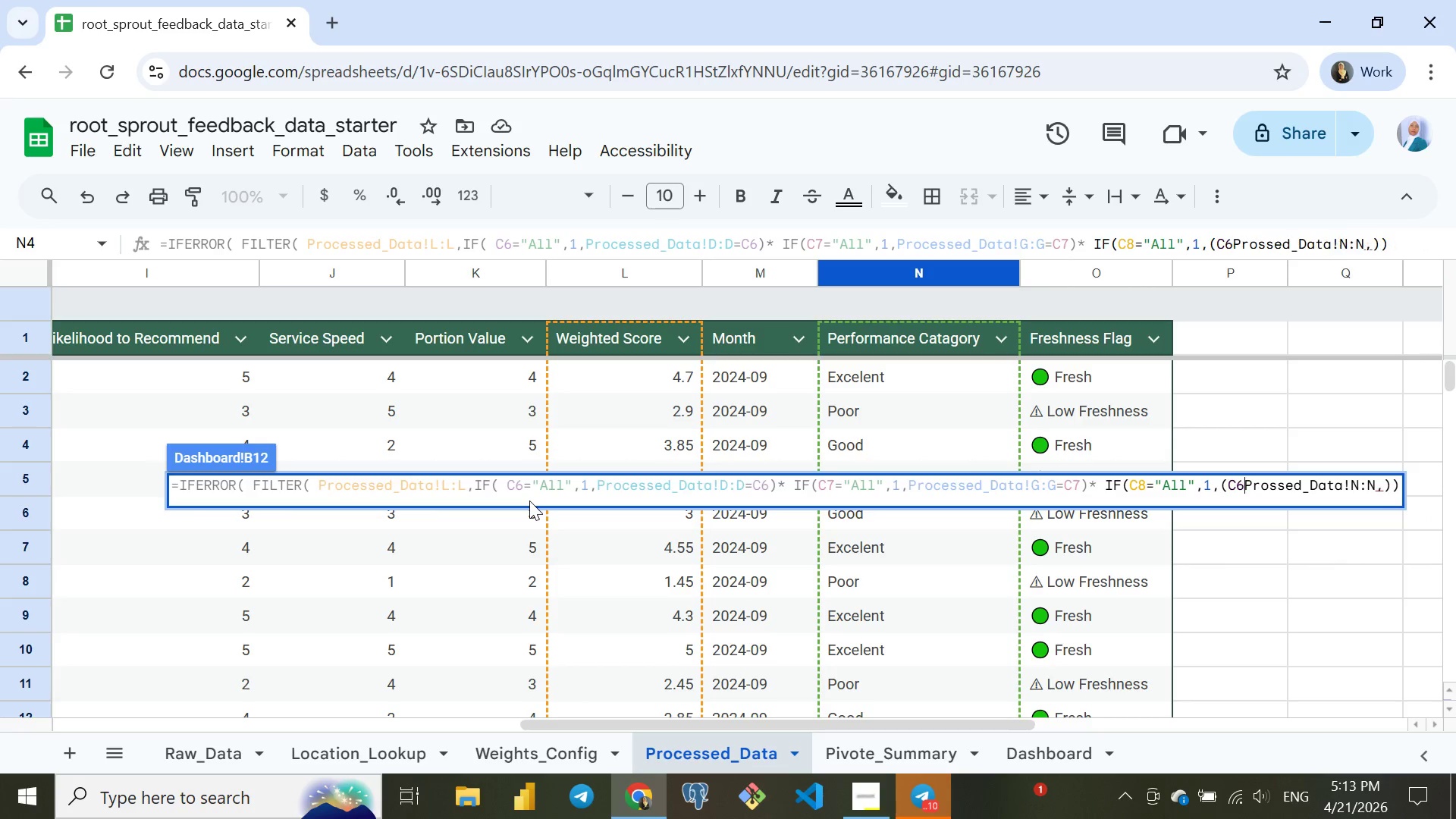 
key(Backspace)
 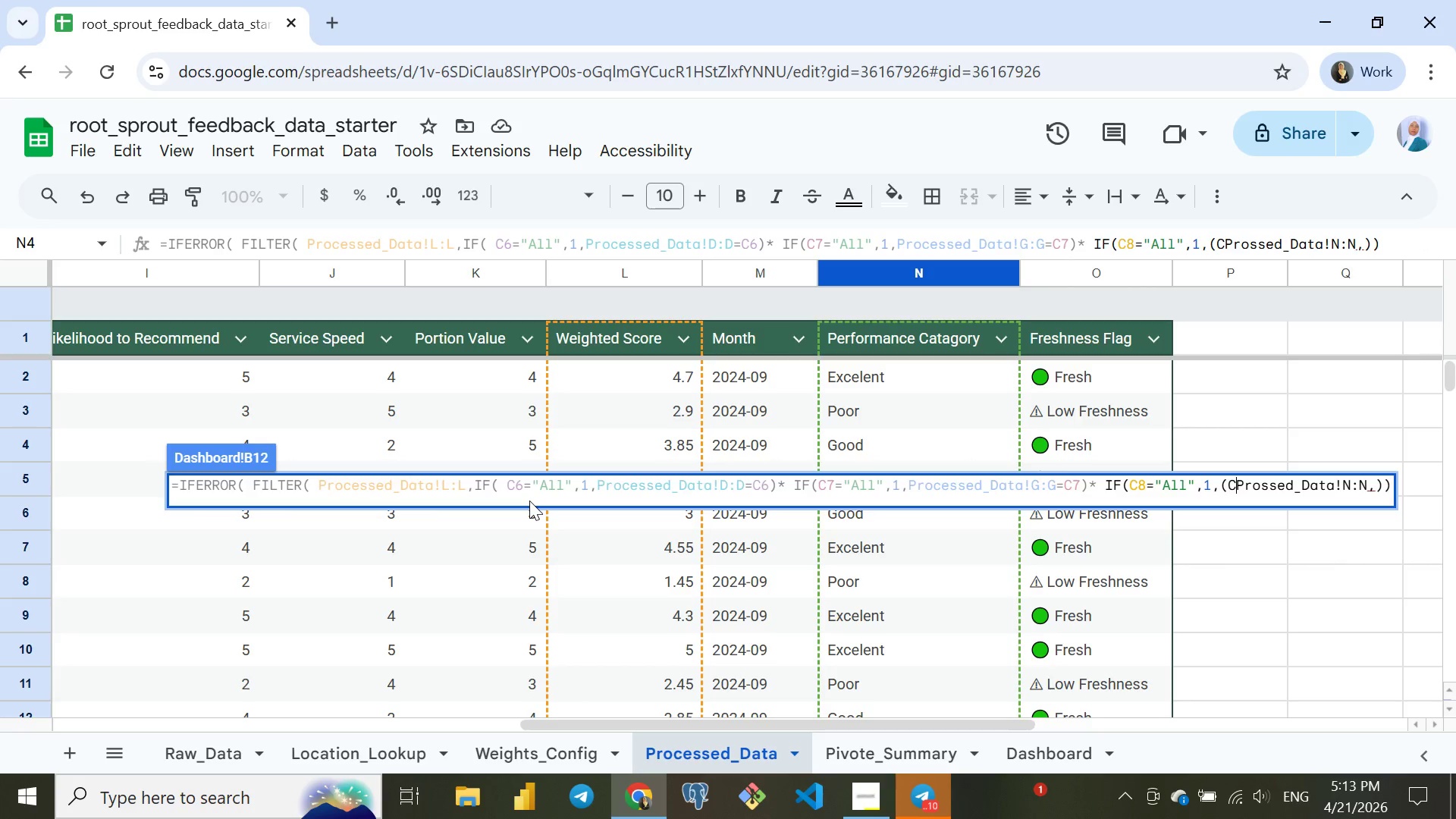 
key(Backspace)
 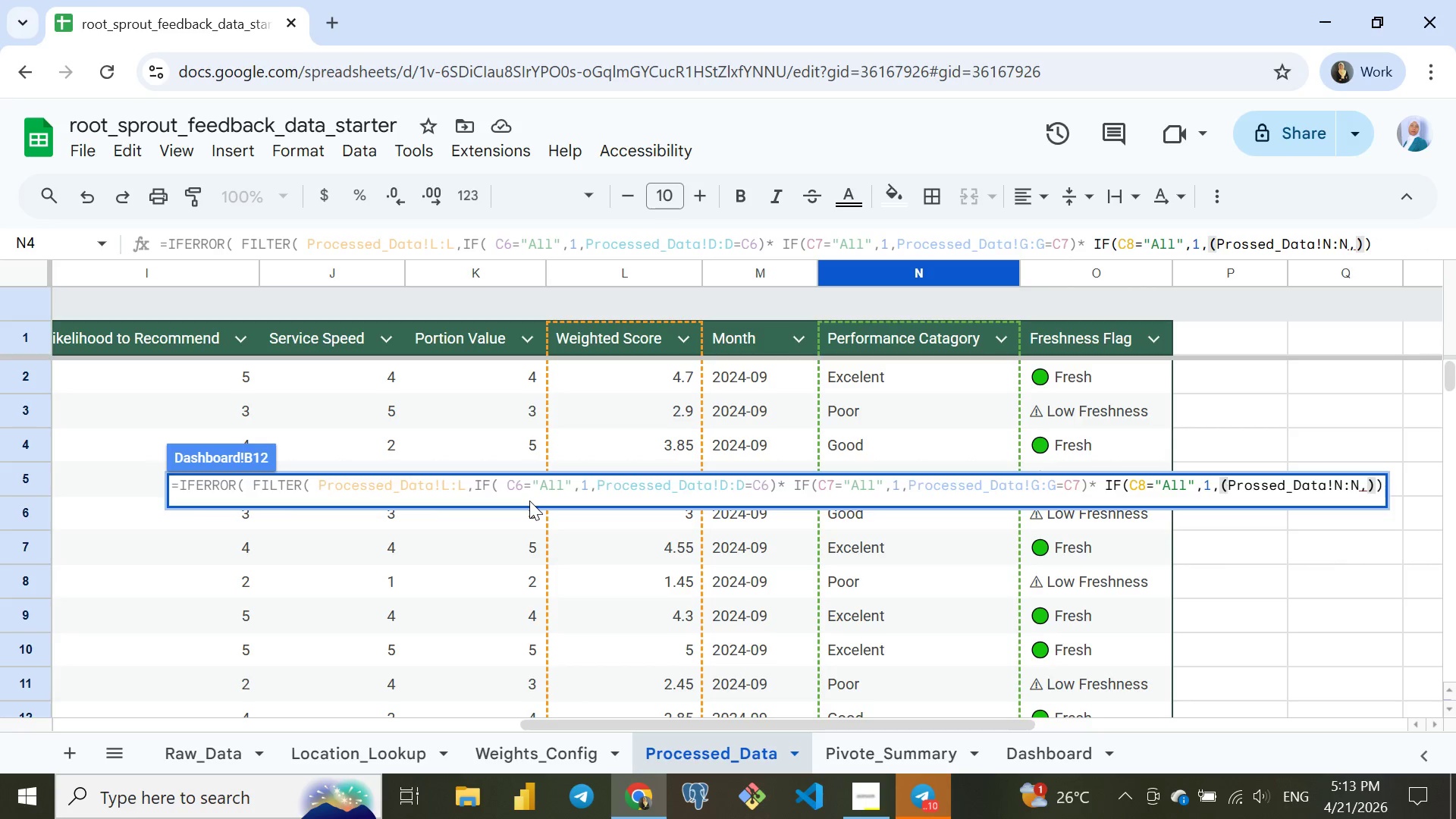 
key(Backspace)
 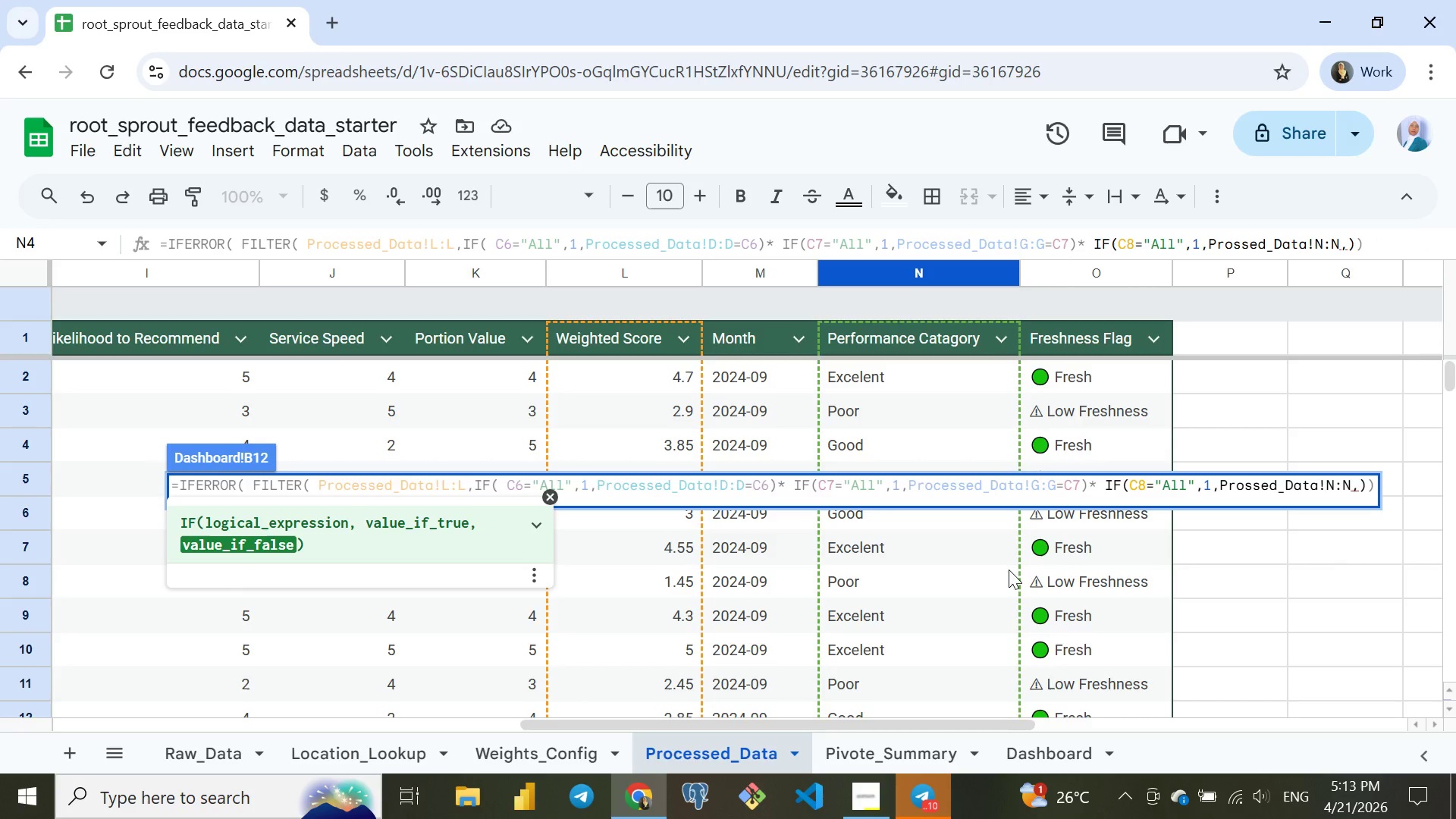 
wait(6.94)
 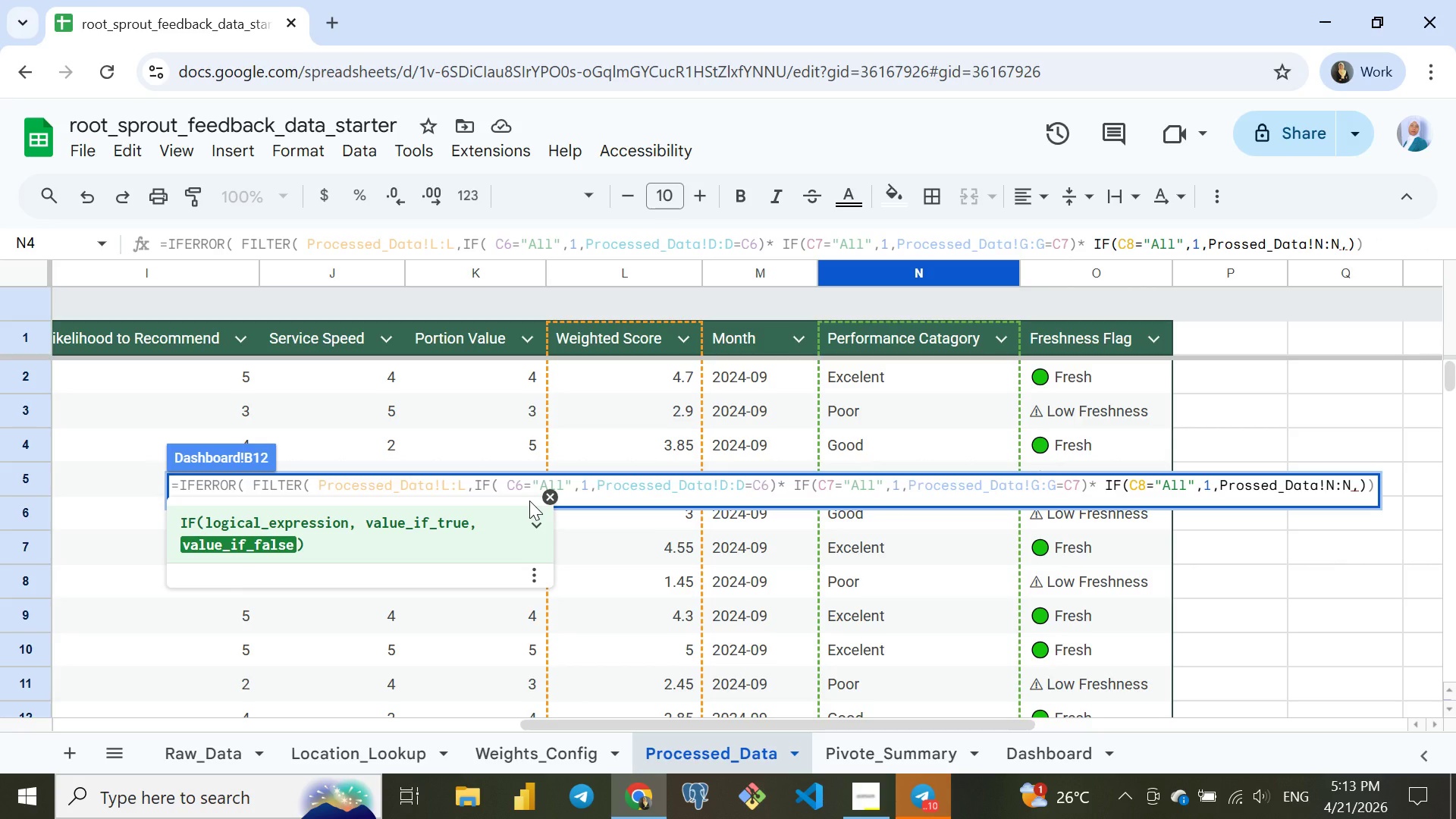 
left_click([1356, 486])
 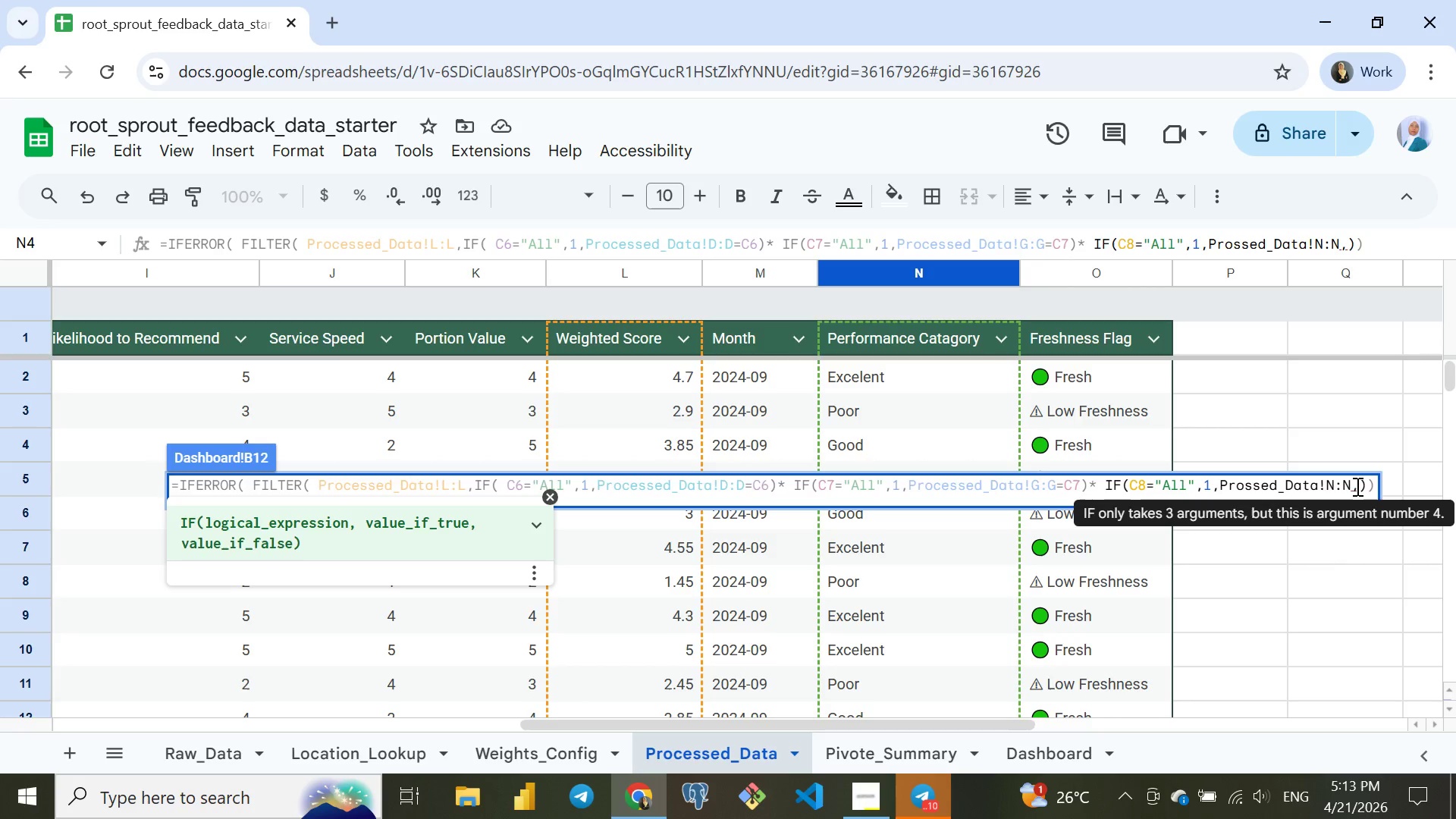 
key(Backspace)
type(=C8)
 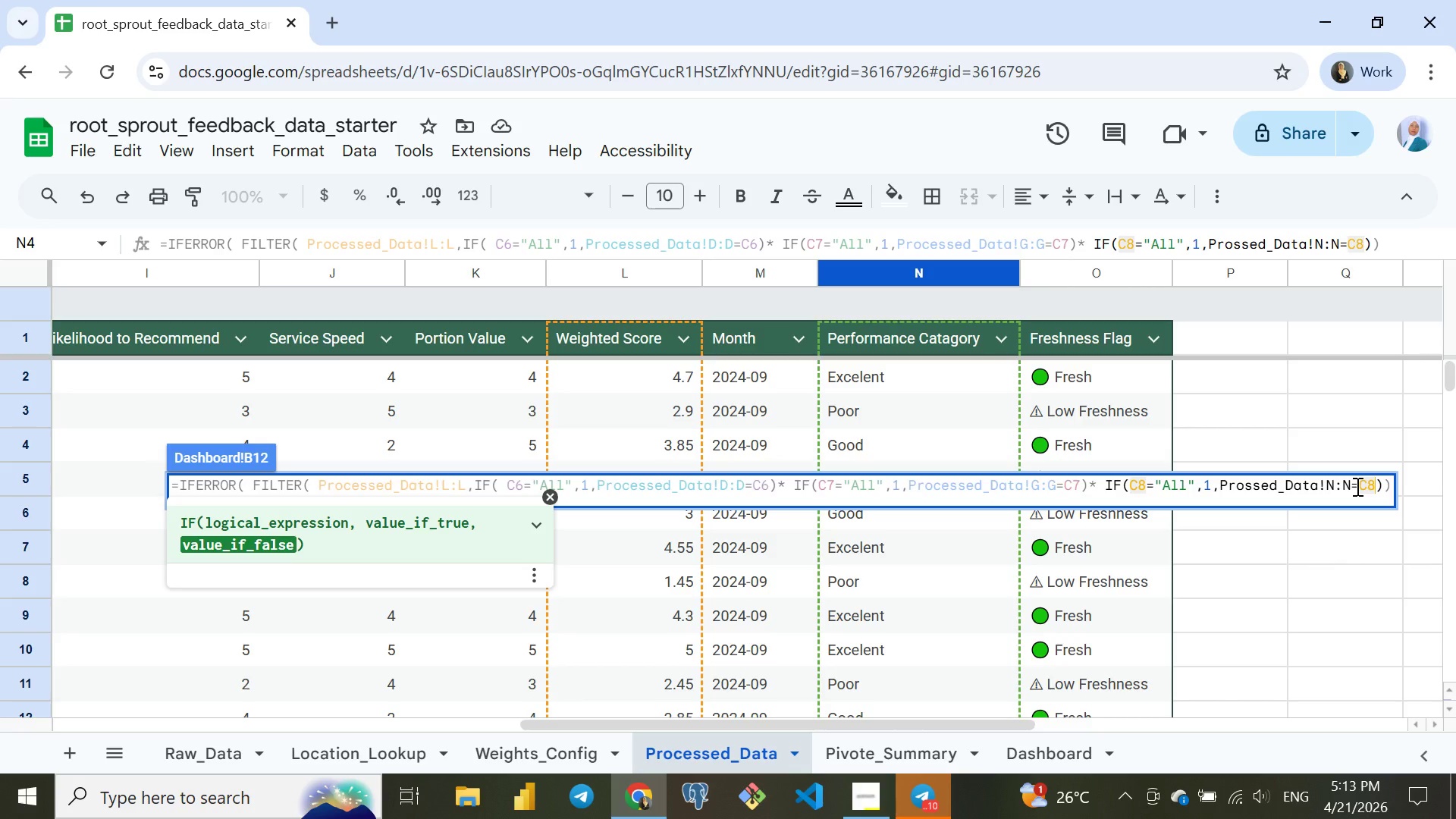 
wait(6.11)
 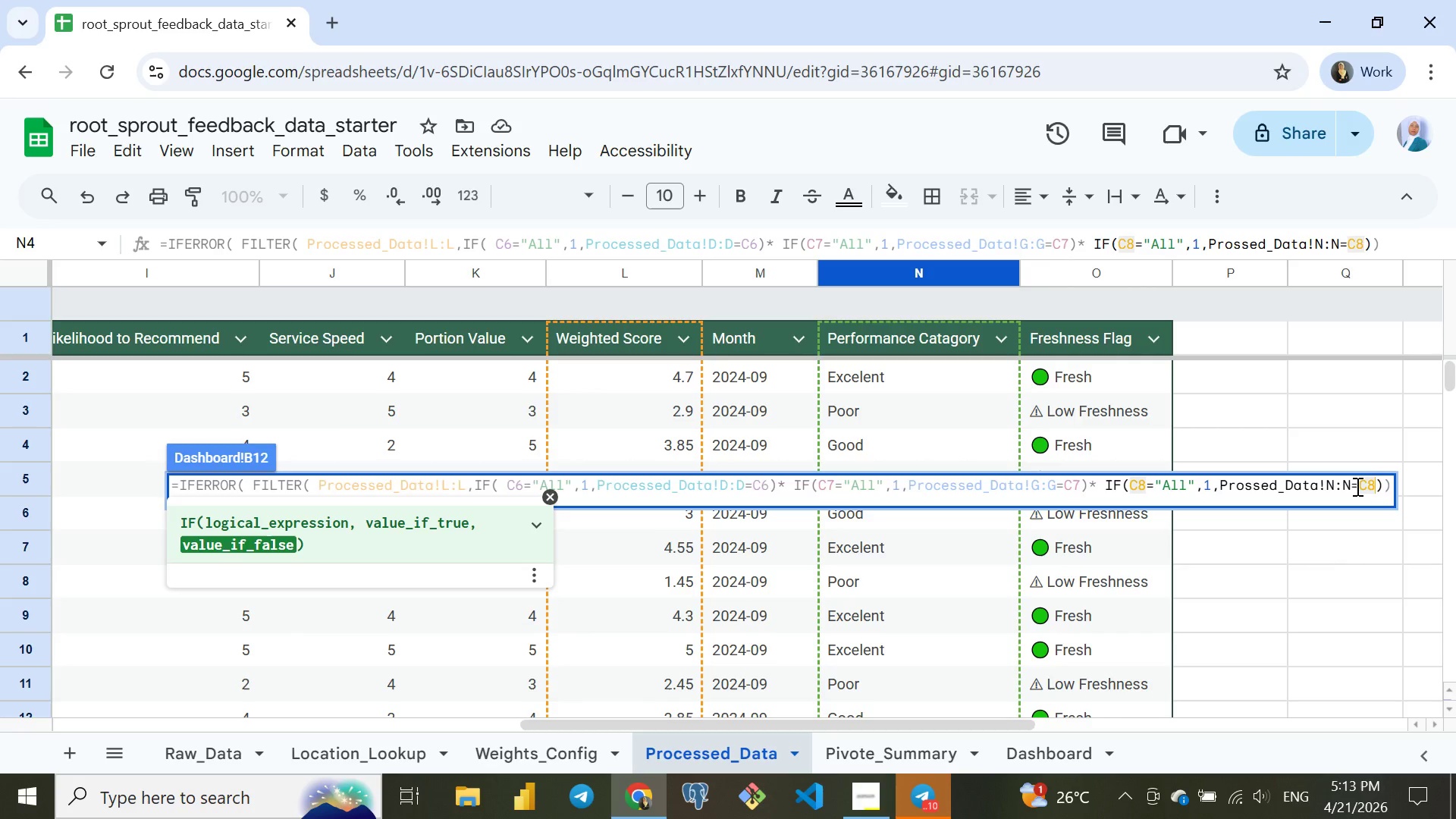 
left_click([1382, 484])
 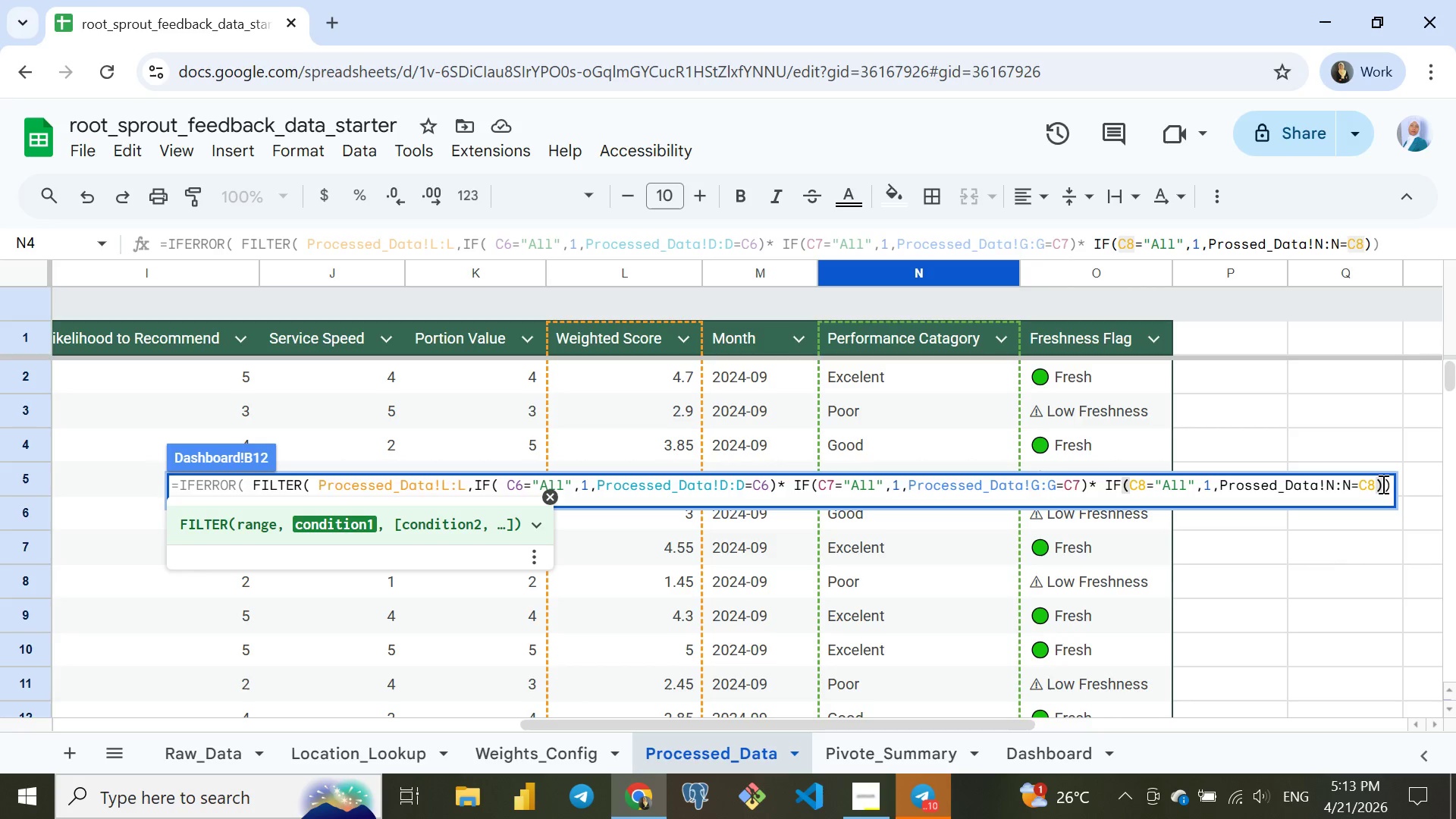 
key(Comma)
 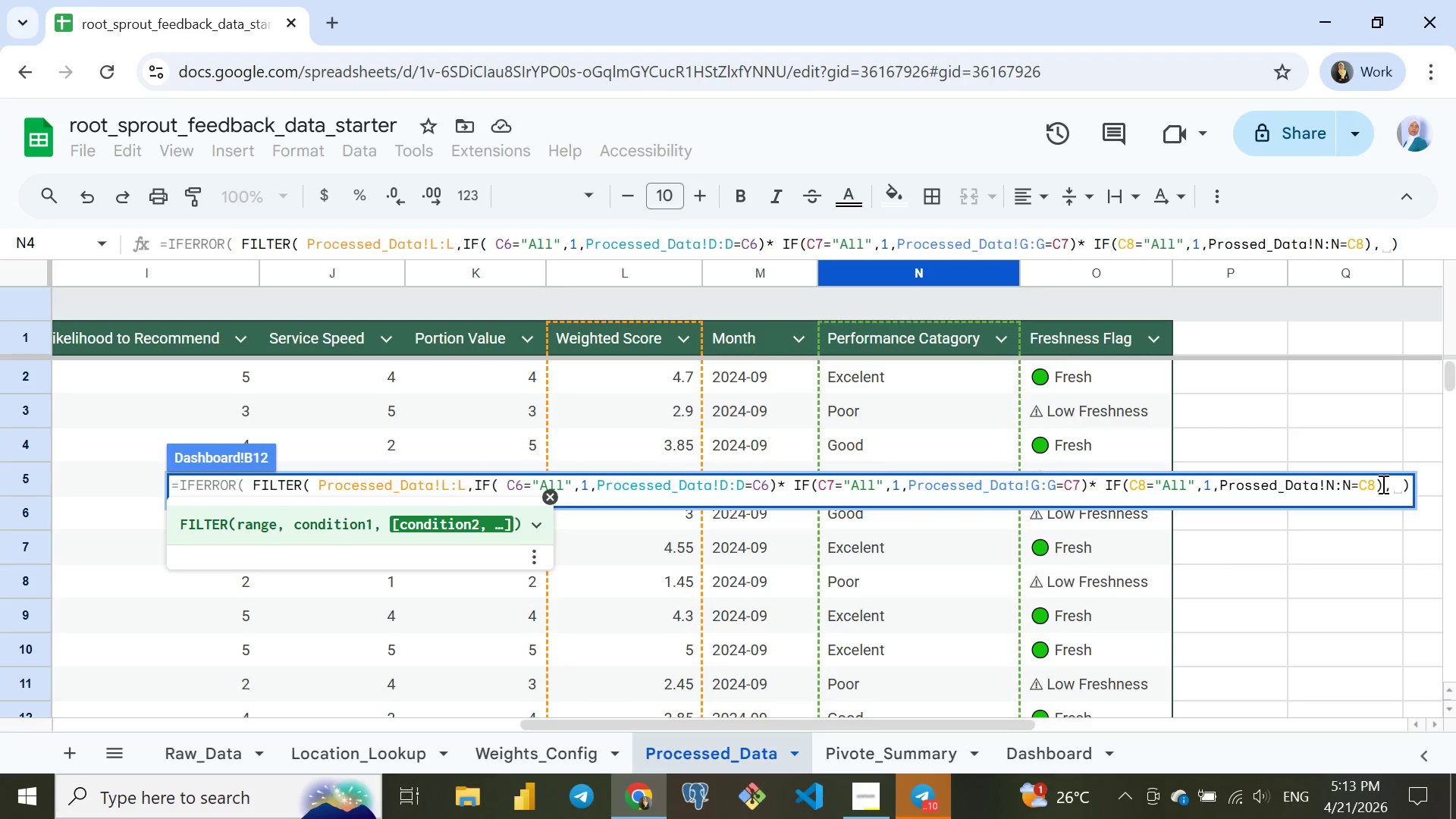 
wait(6.88)
 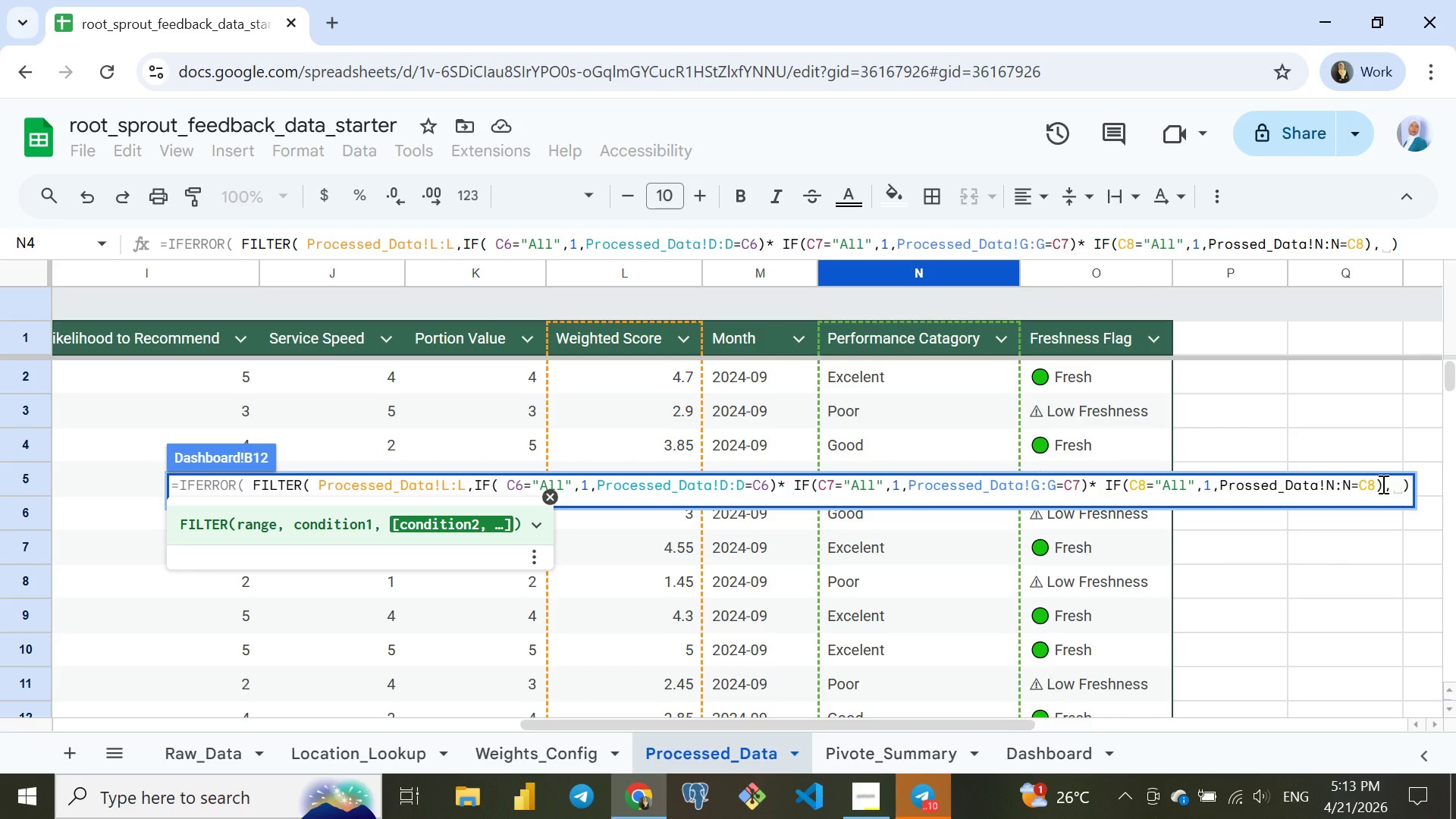 
key(Shift+Quote)
 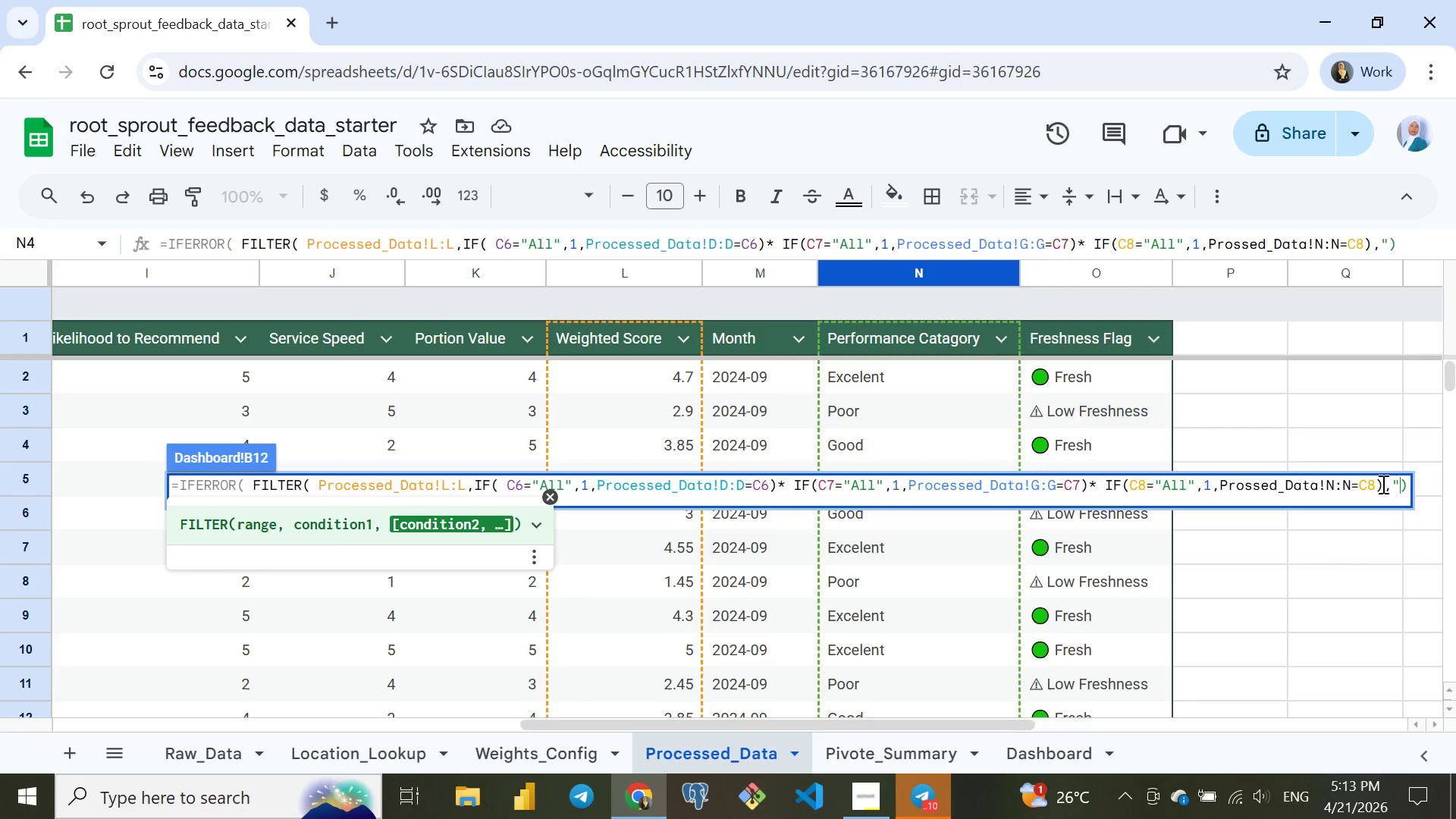 
key(Shift+Quote)
 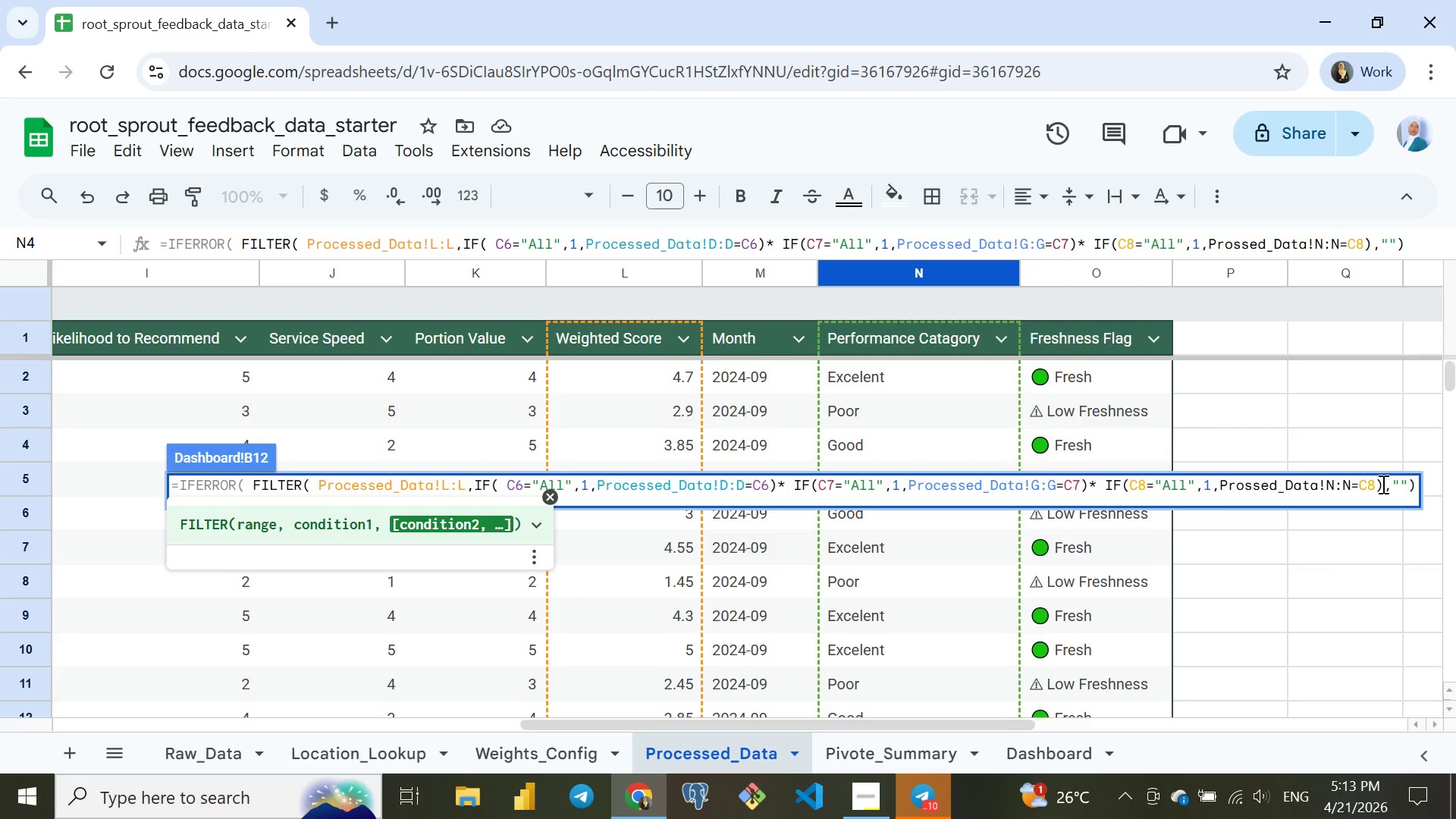 
key(ArrowLeft)
 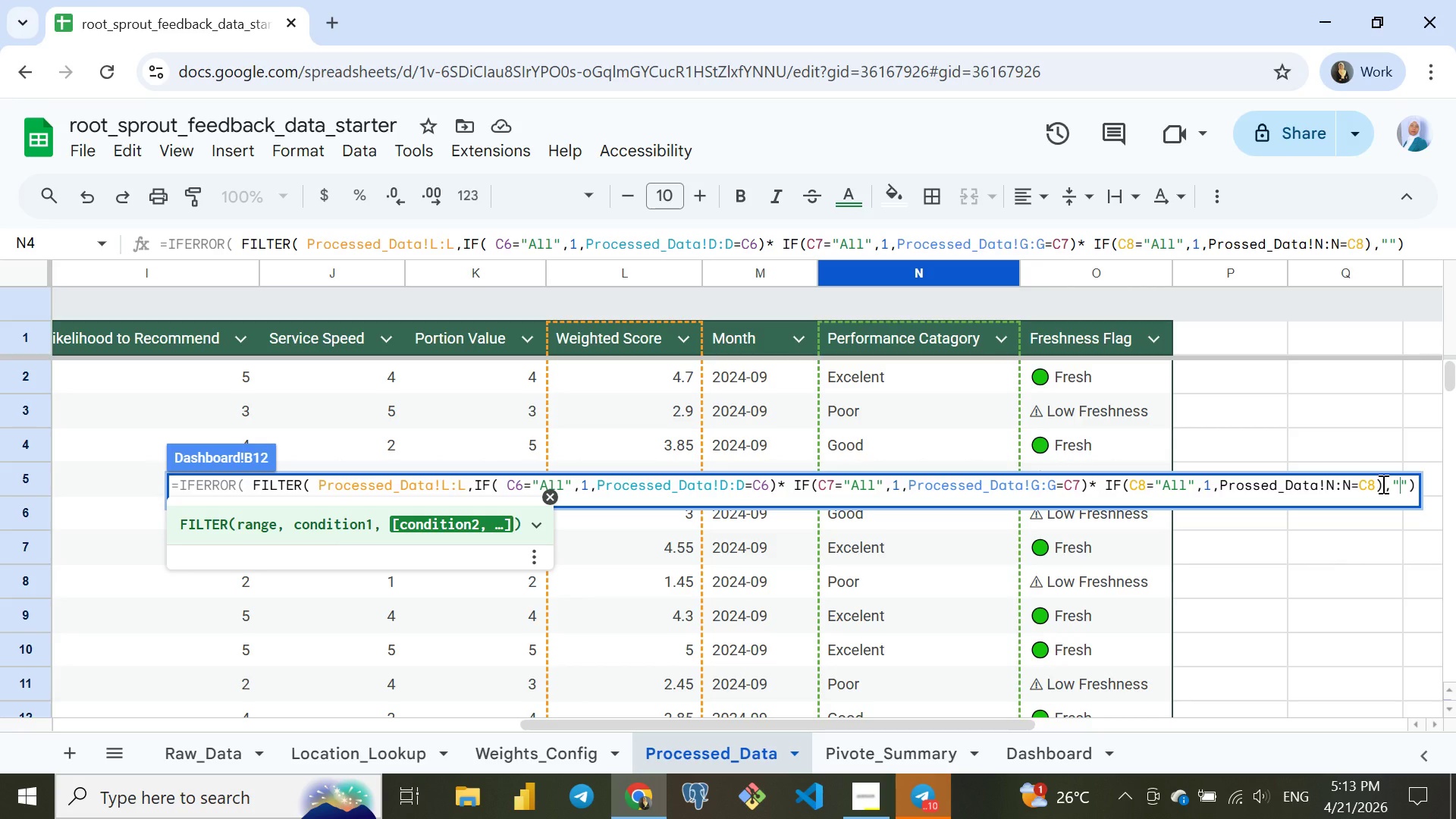 
type(No Results)
 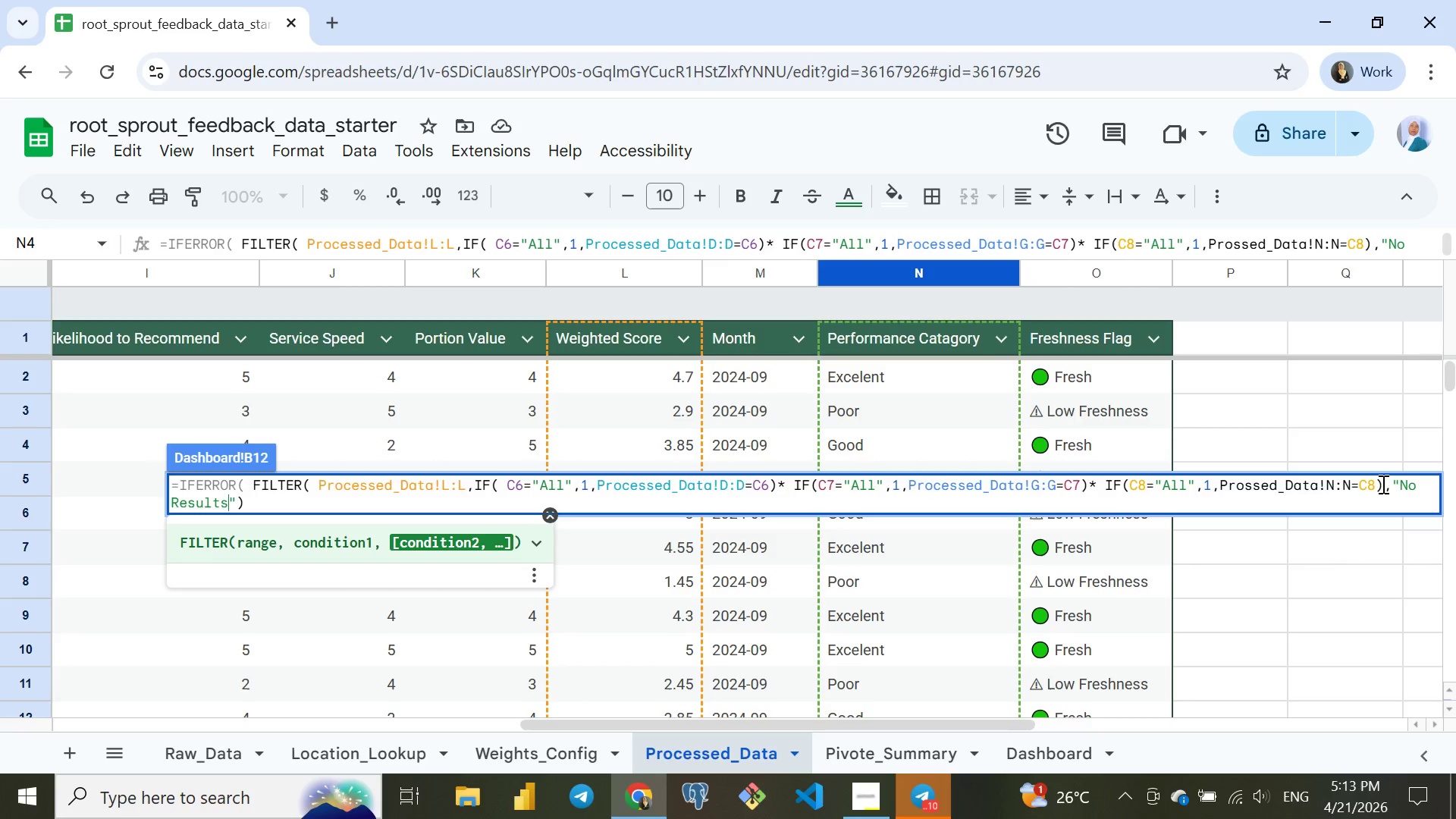 
wait(9.77)
 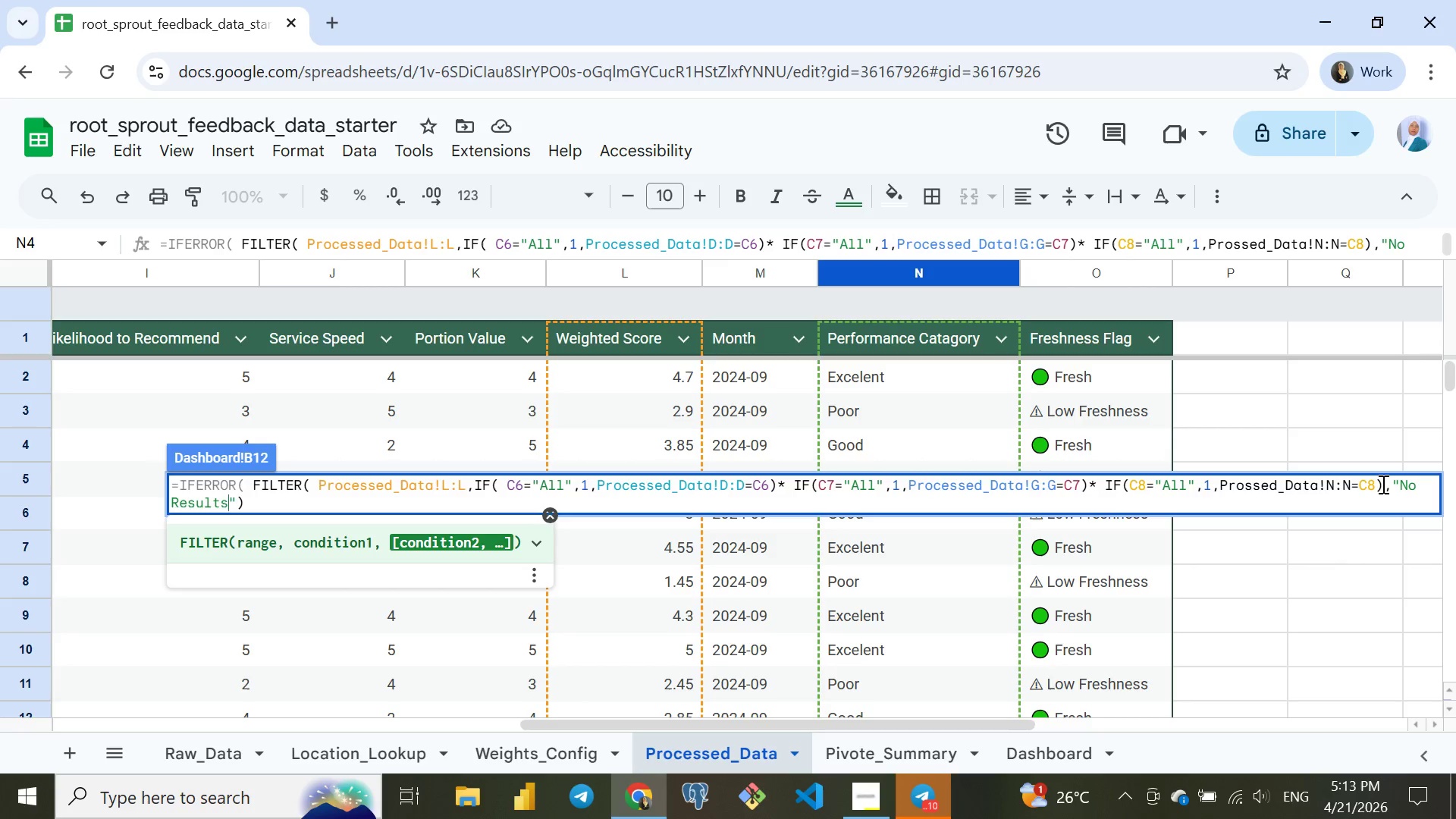 
left_click([210, 487])
 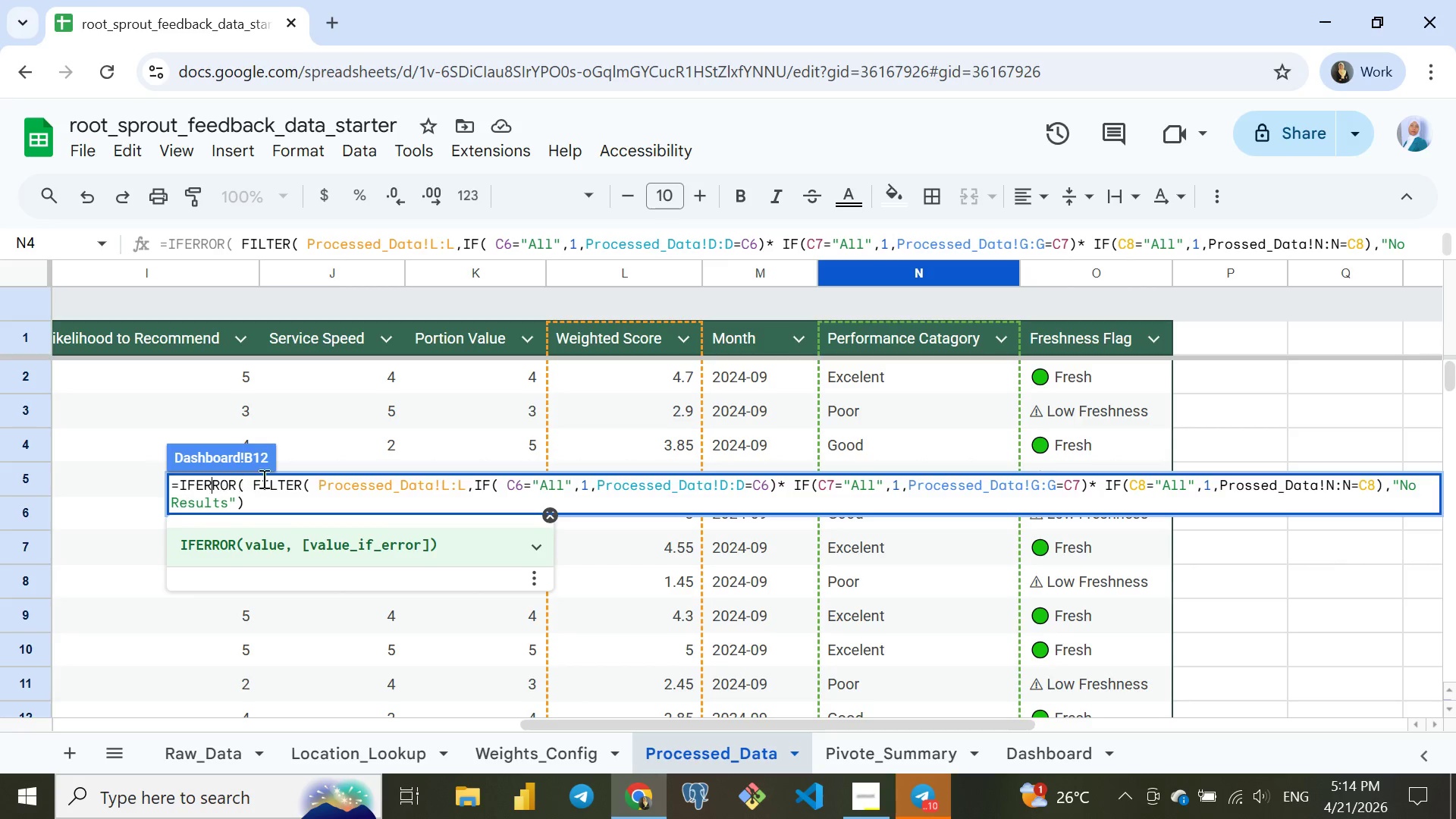 
left_click([279, 479])
 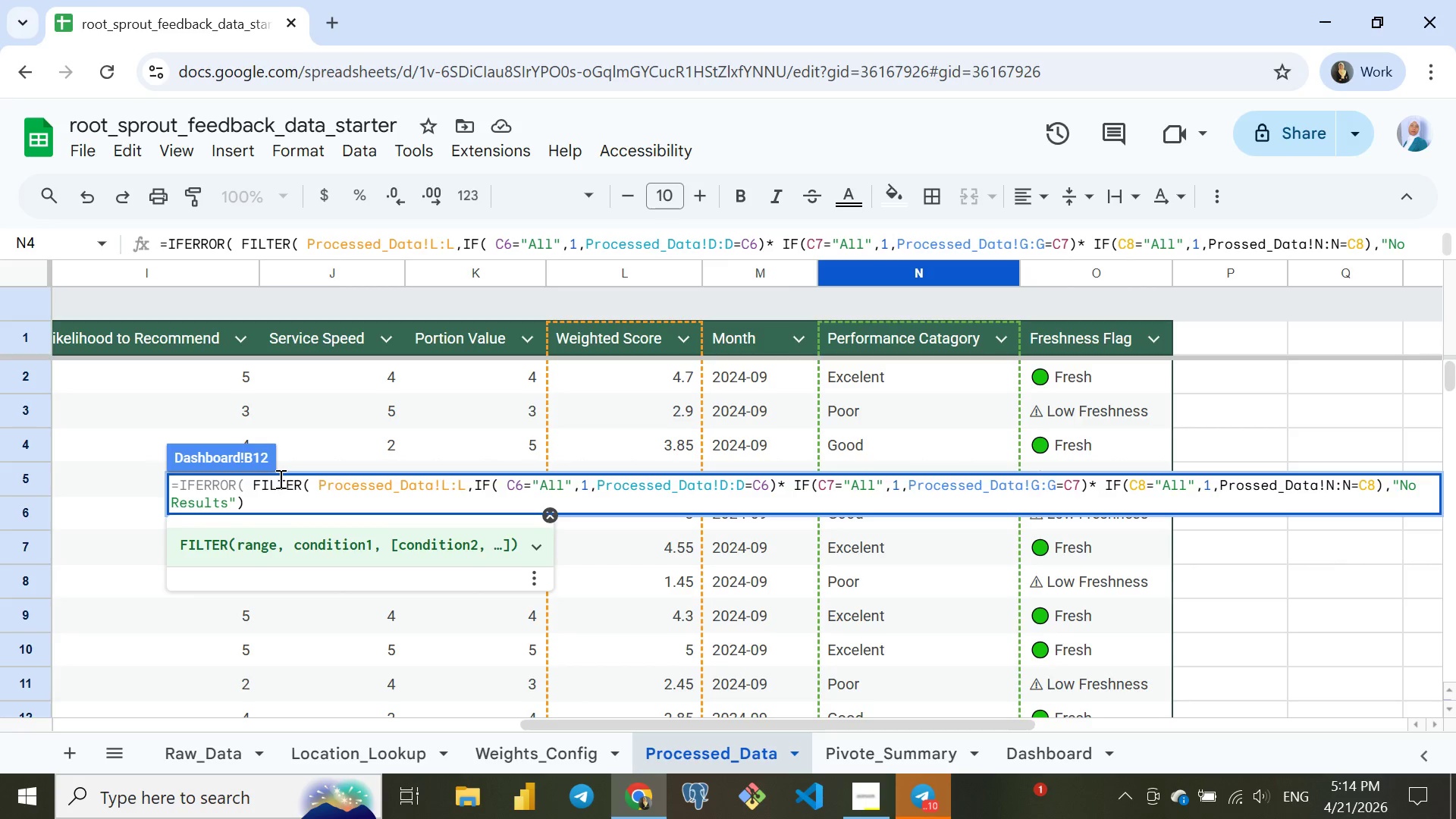 
wait(9.84)
 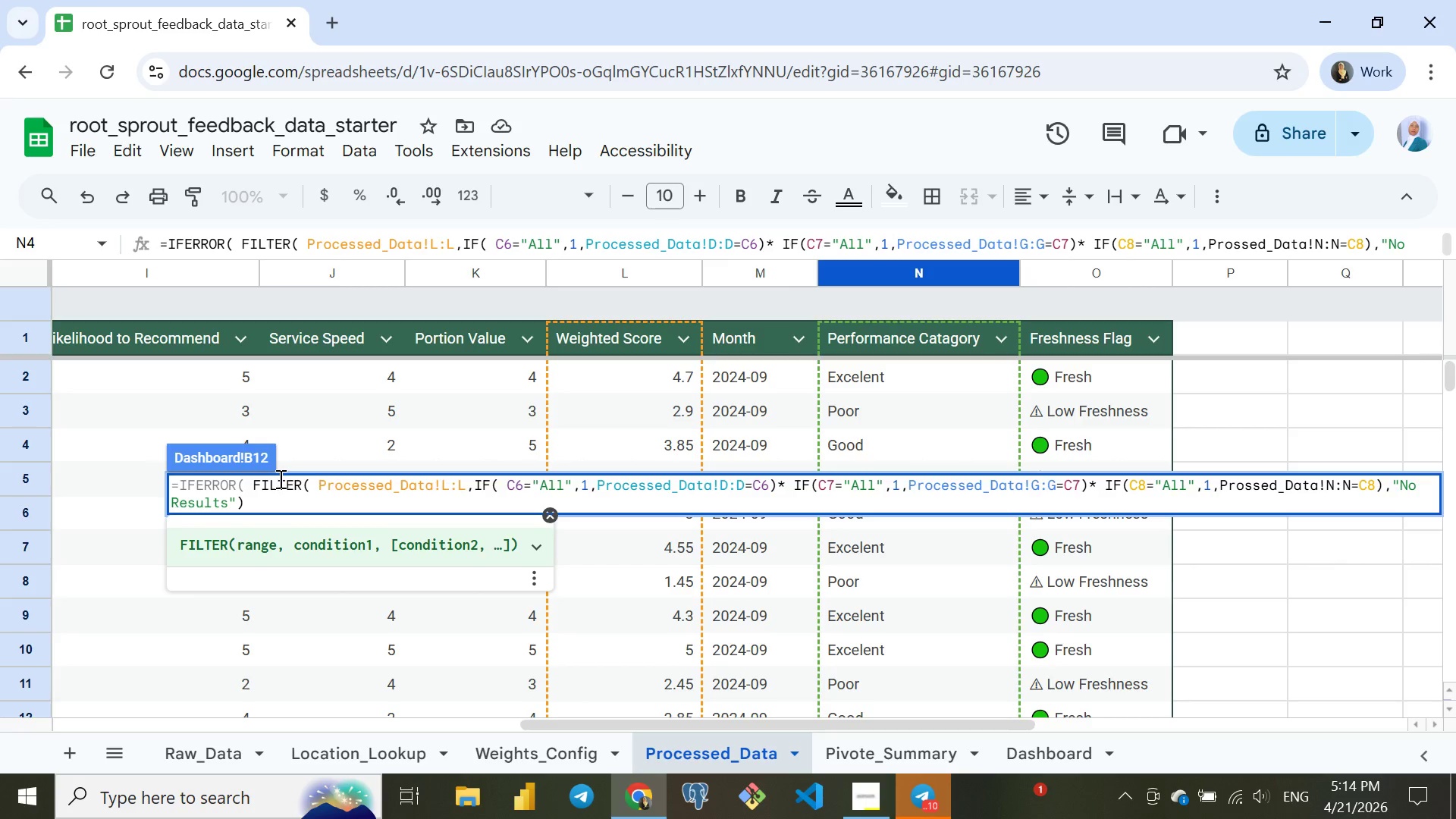 
left_click([394, 483])
 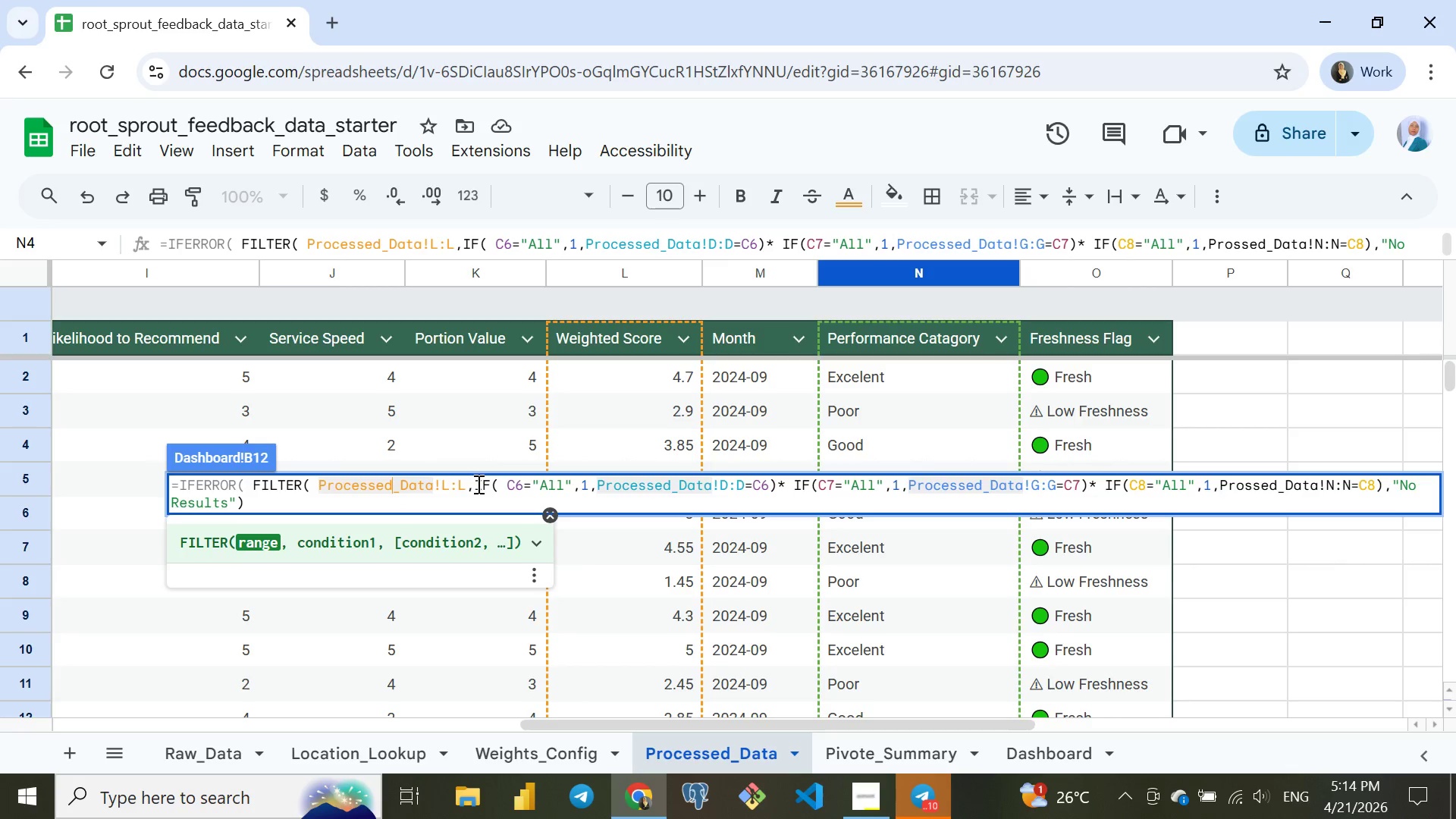 
left_click([485, 488])
 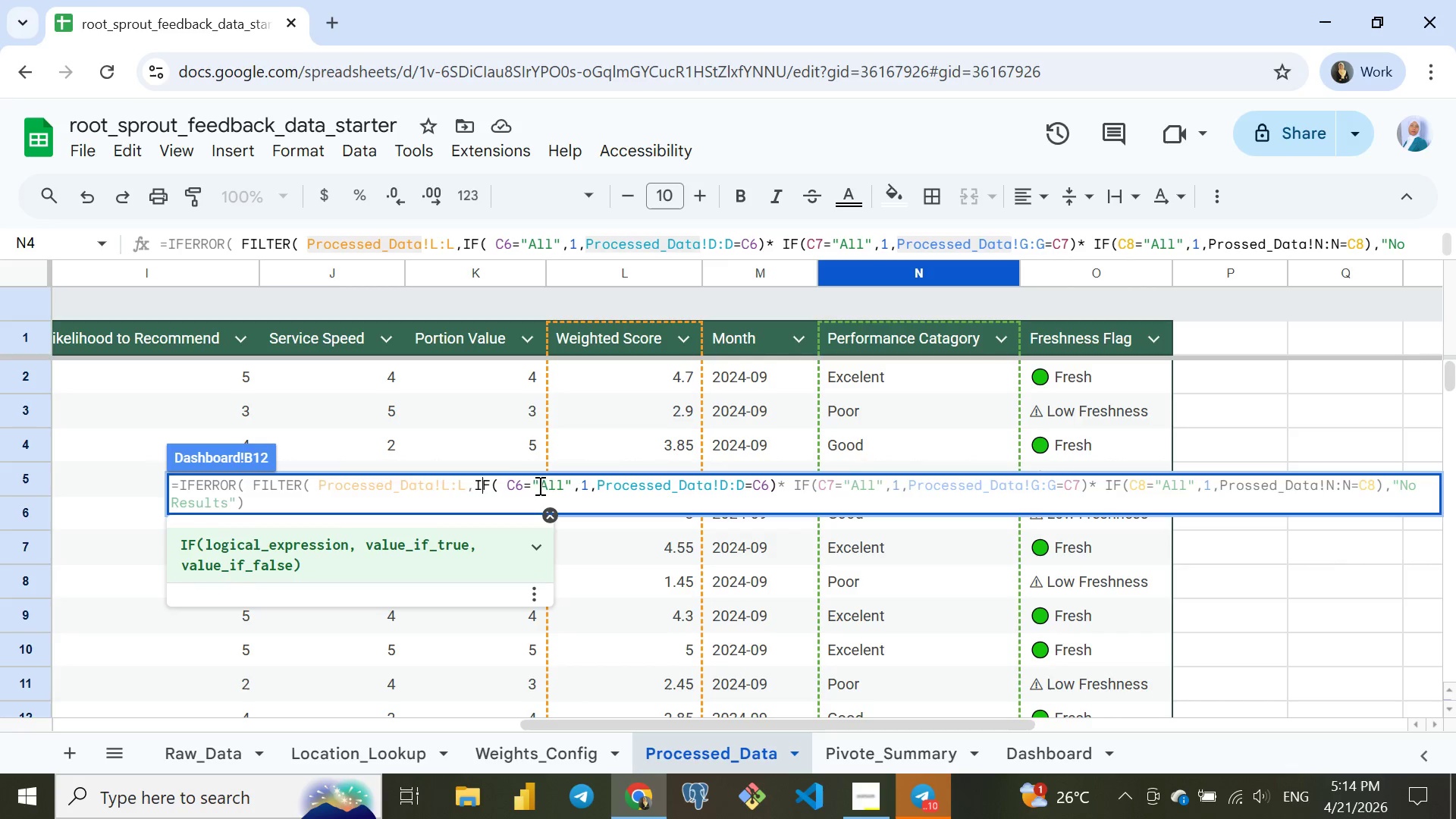 
left_click([566, 485])
 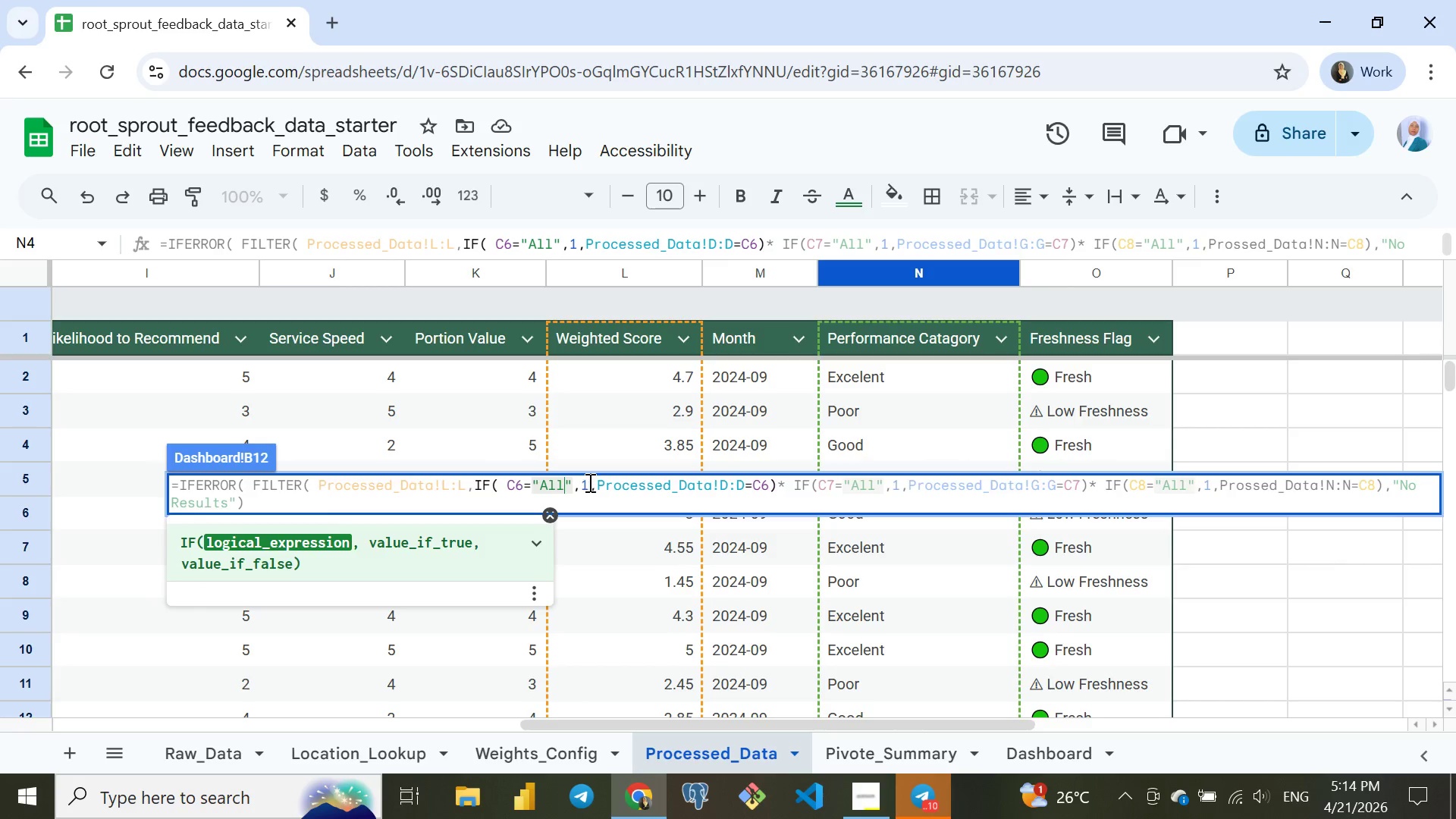 
left_click([592, 482])
 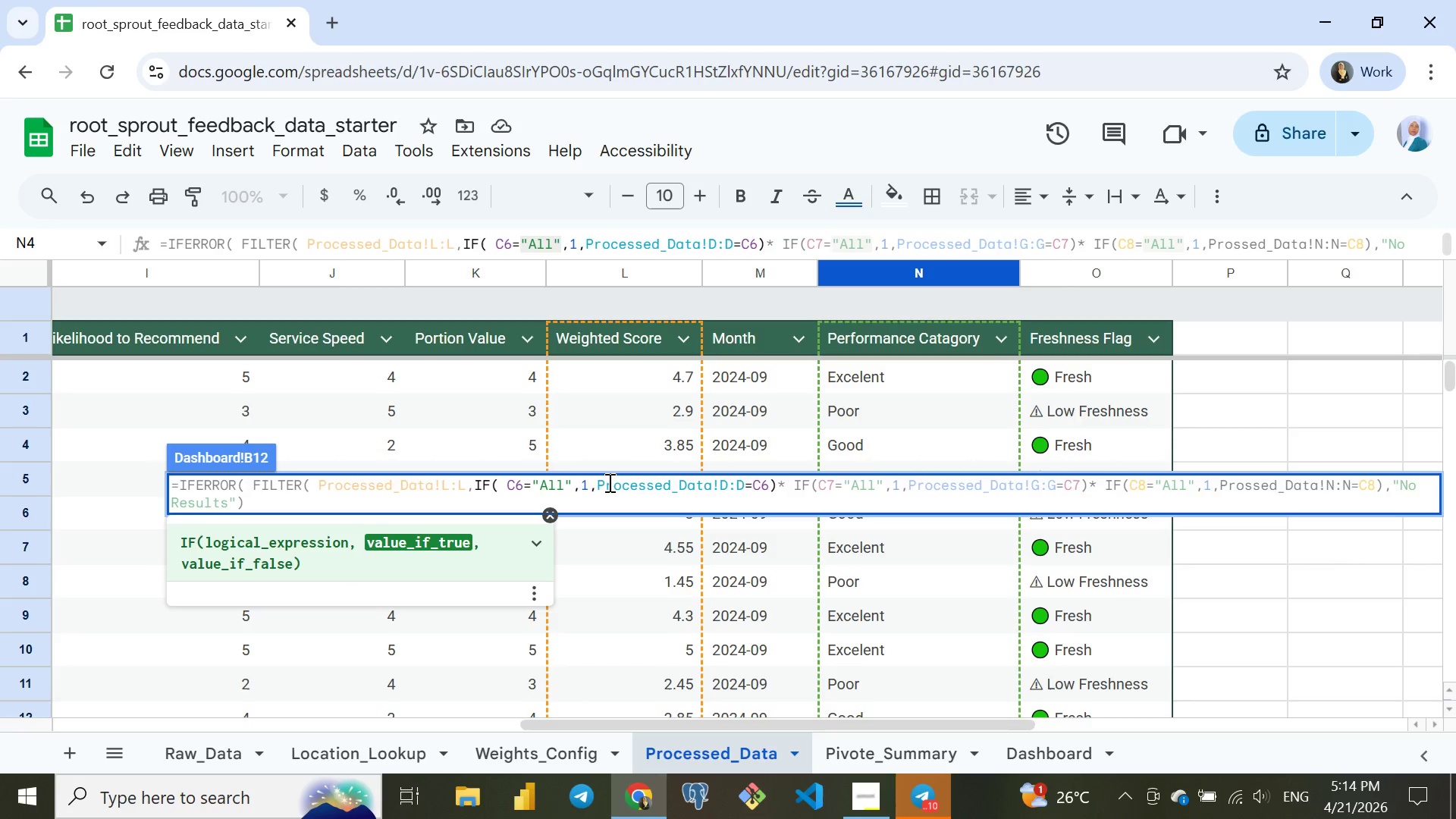 
left_click([608, 482])
 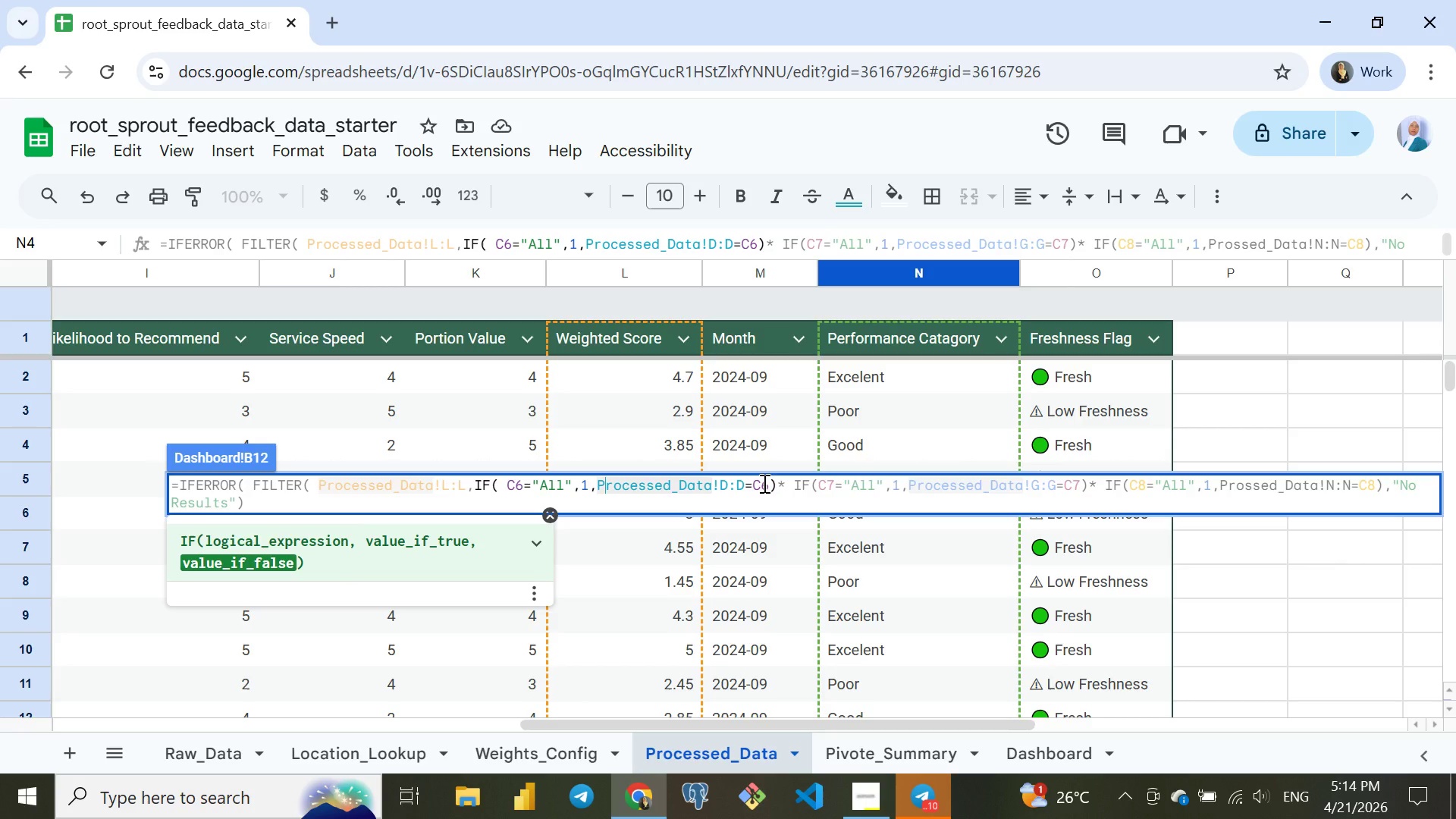 
left_click([763, 483])
 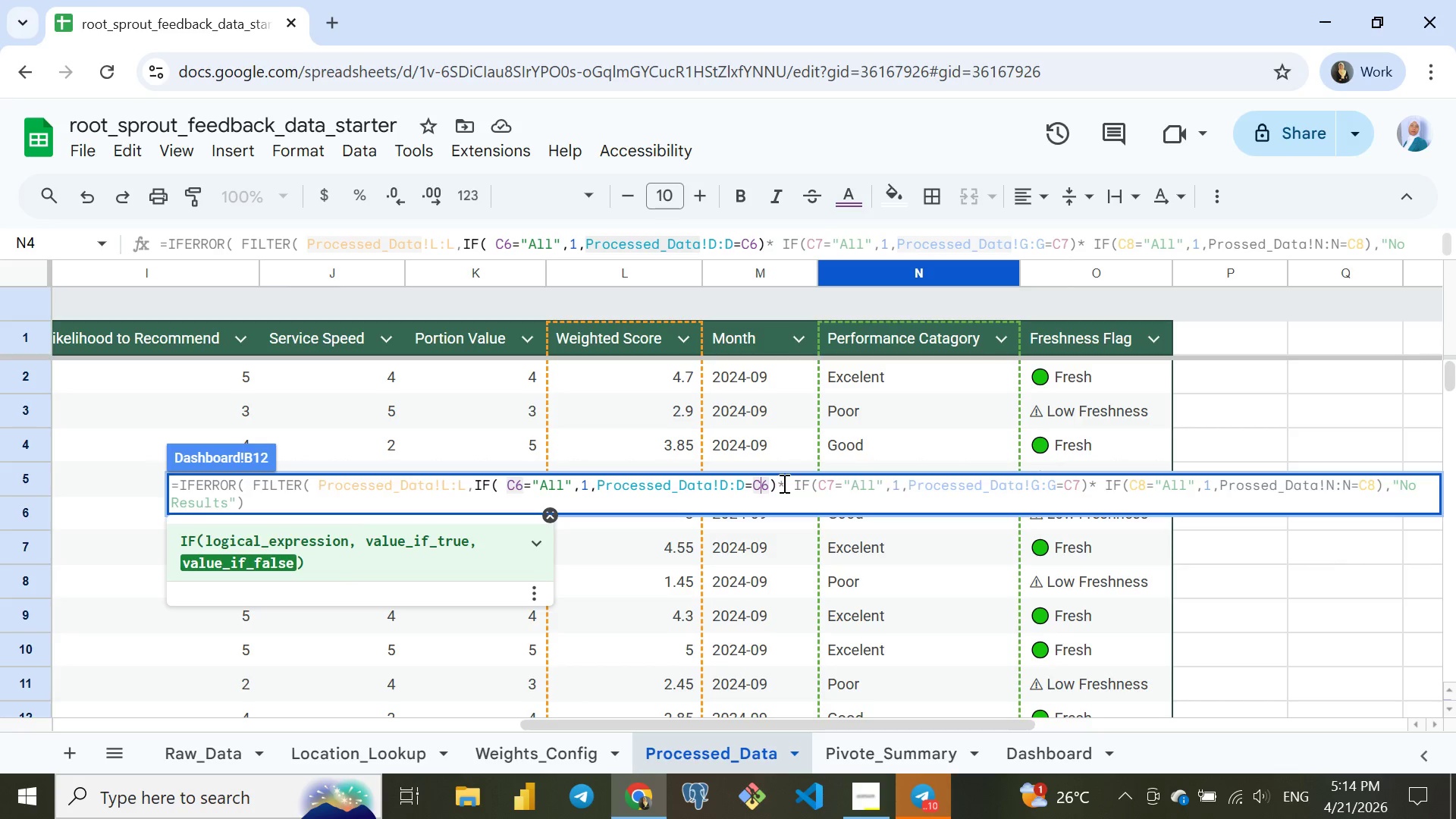 
left_click([783, 483])
 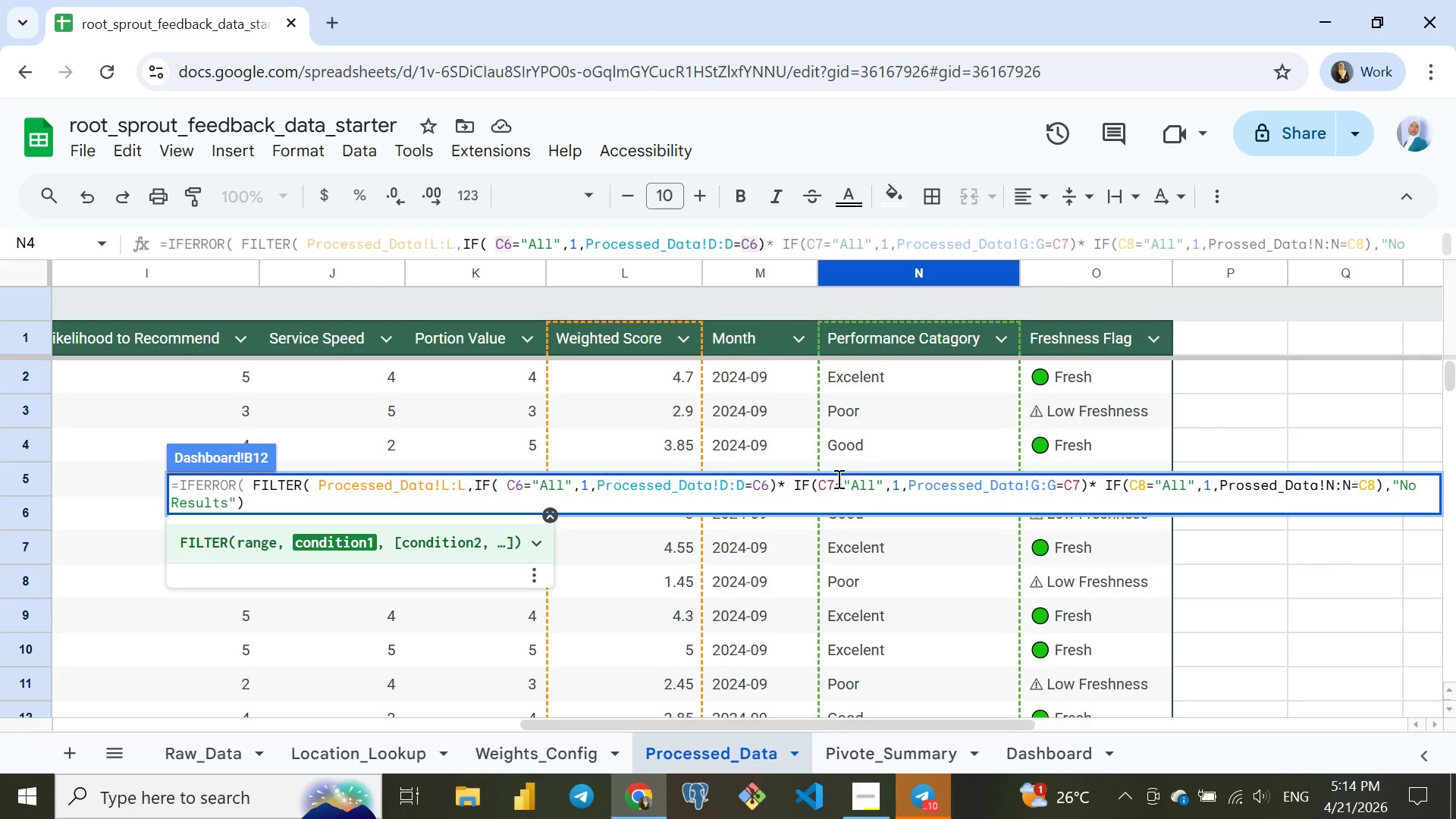 
left_click([836, 481])
 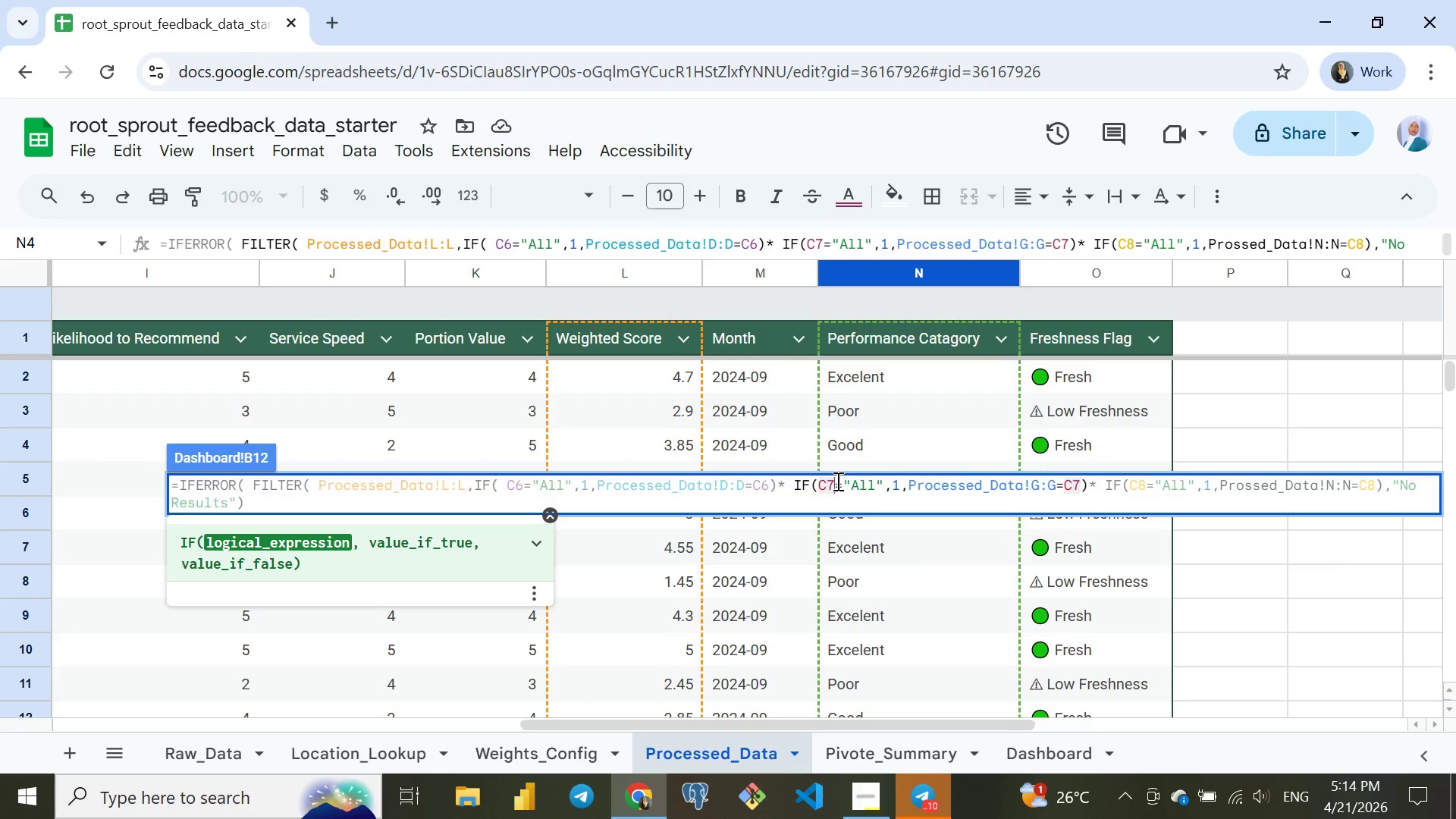 
key(Enter)
 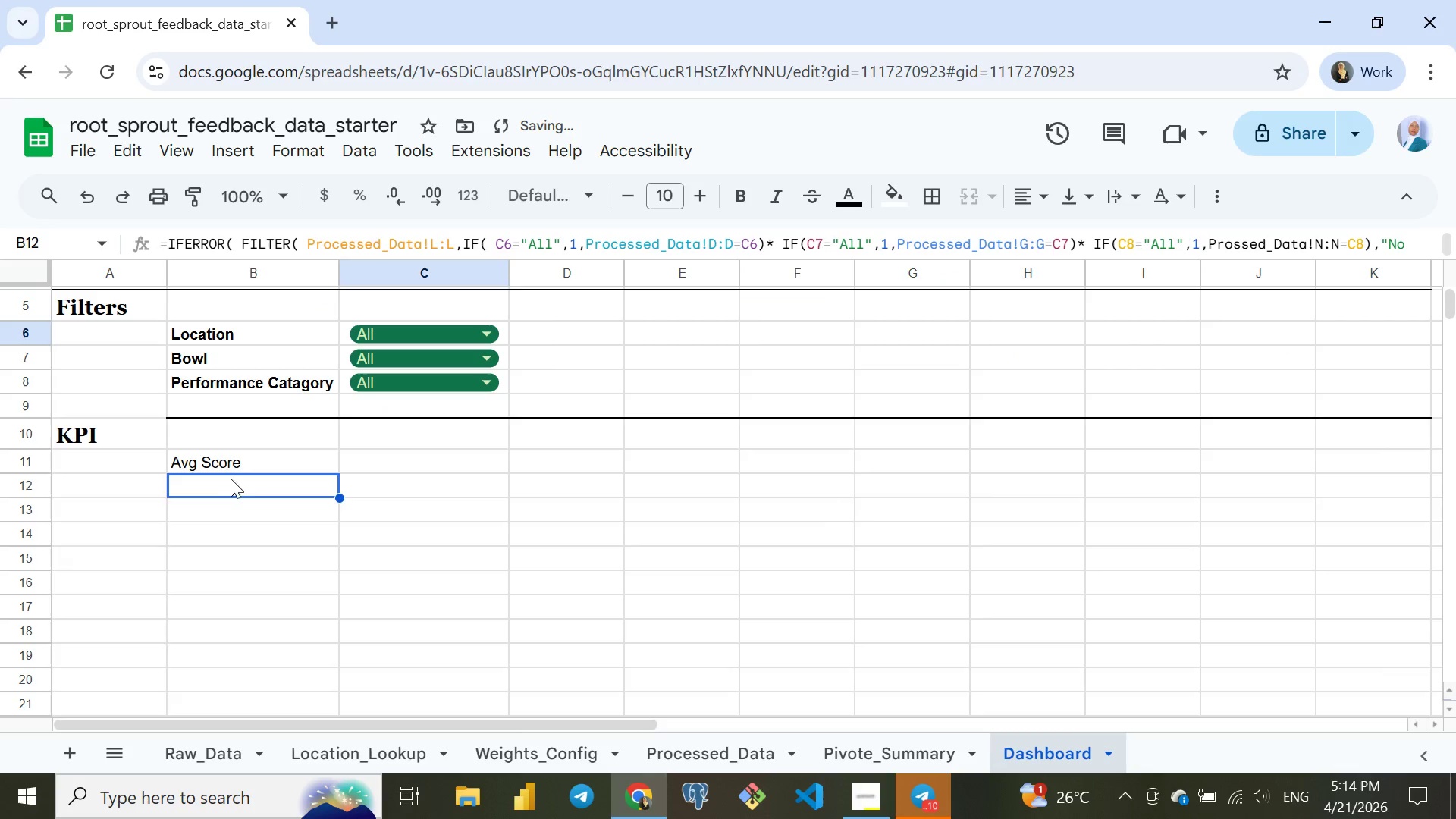 
left_click([233, 483])
 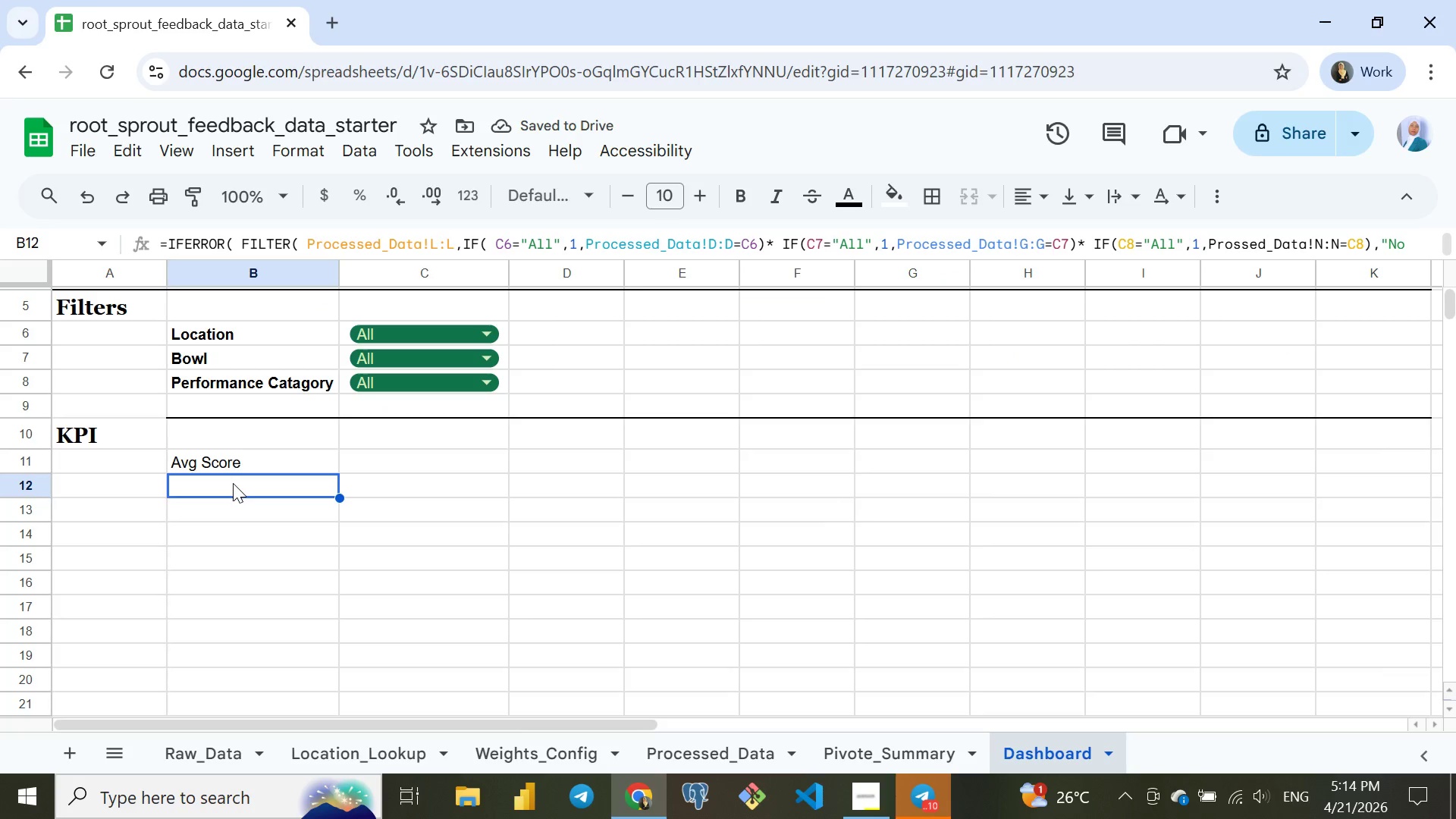 
double_click([233, 483])
 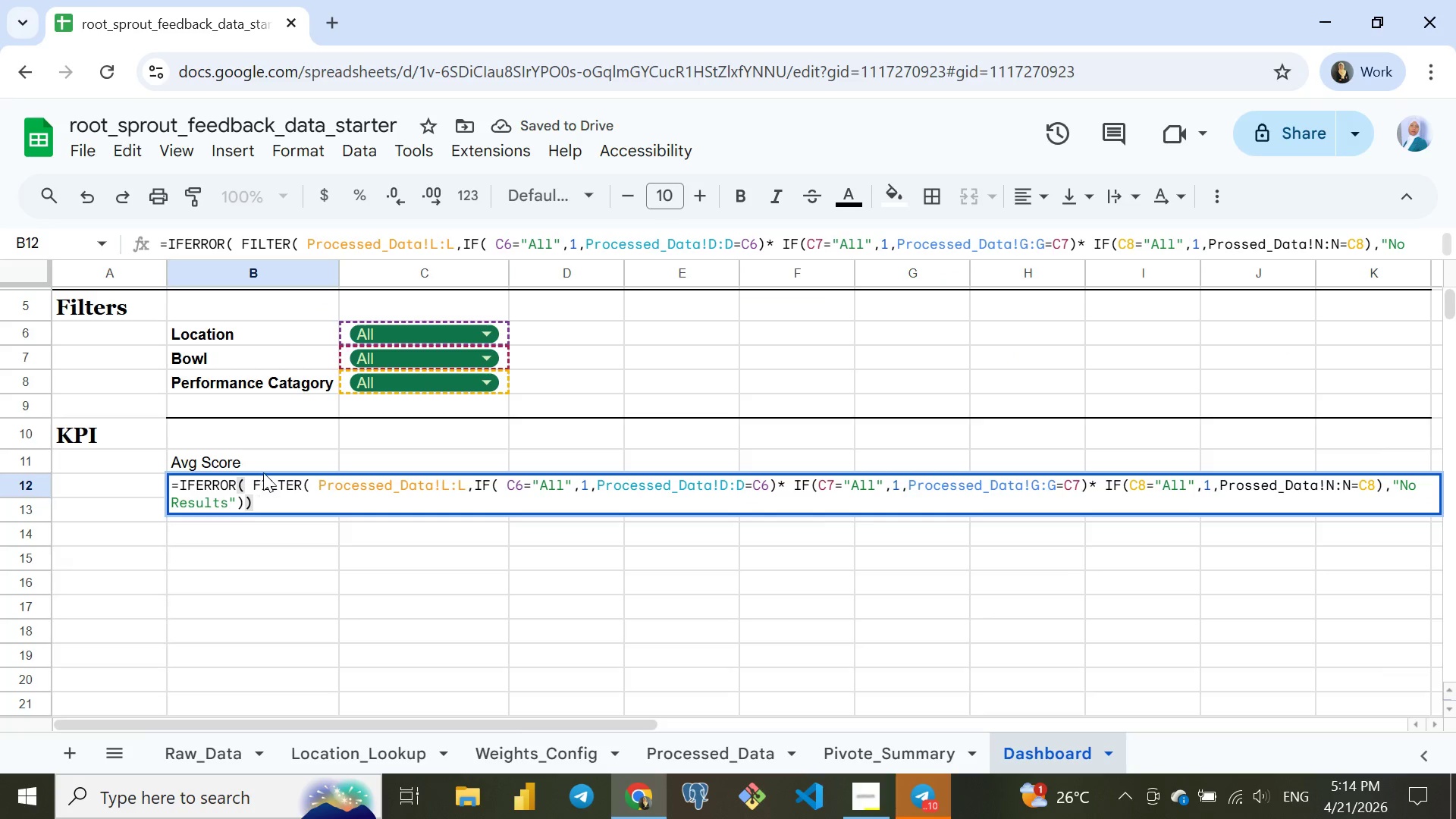 
left_click([265, 472])
 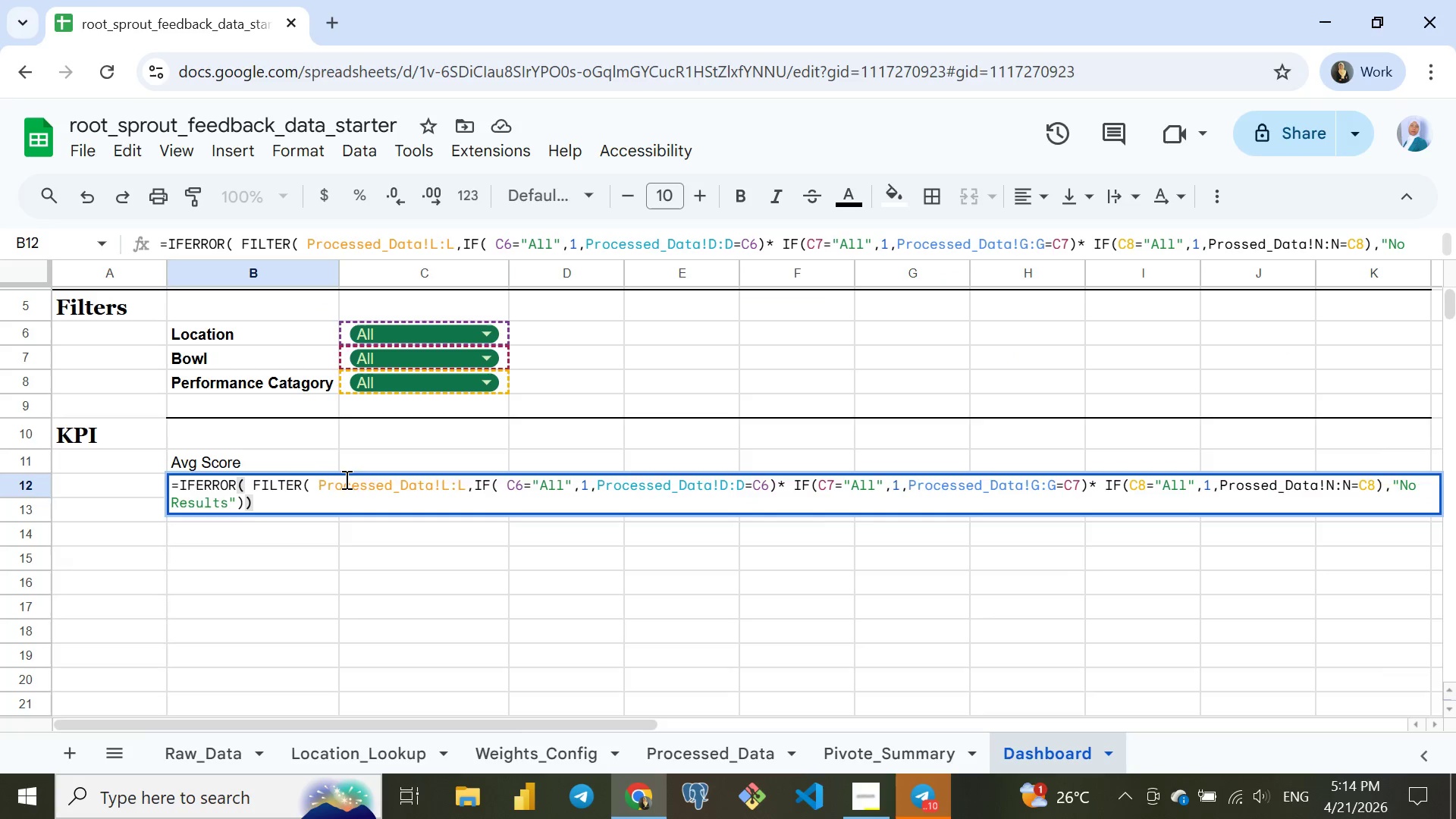 
left_click([367, 488])
 